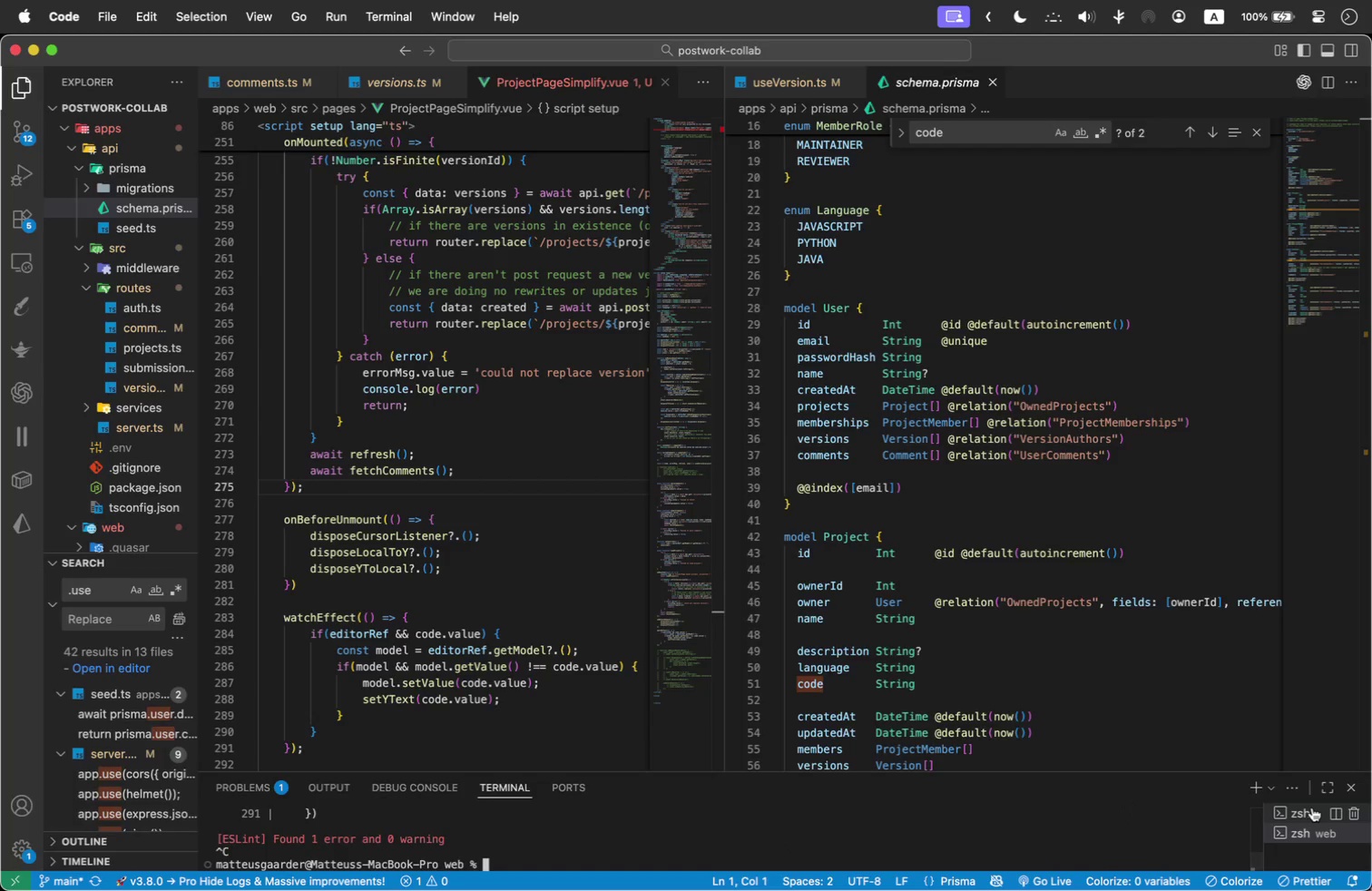 
left_click([1312, 808])
 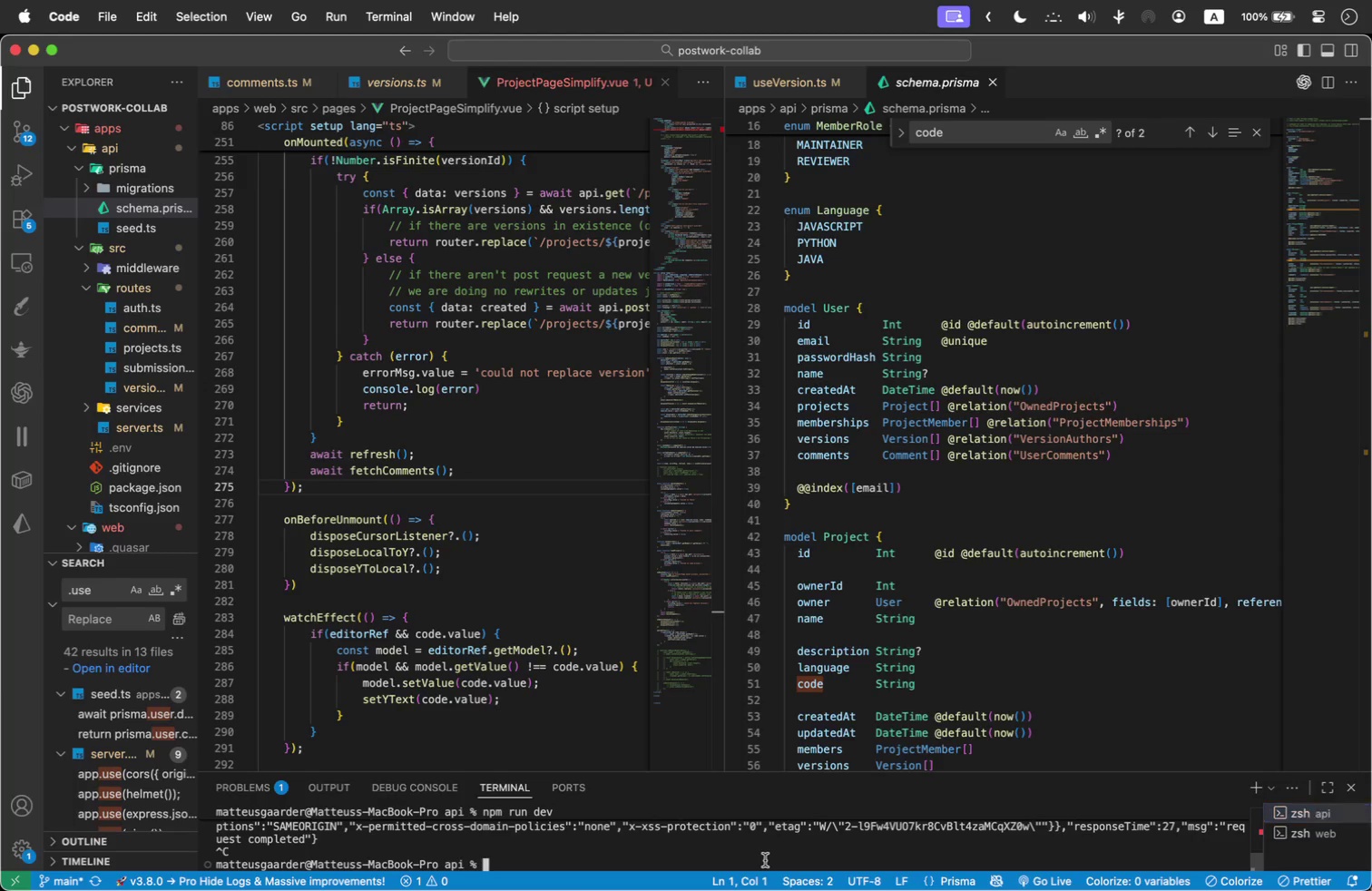 
left_click([765, 860])
 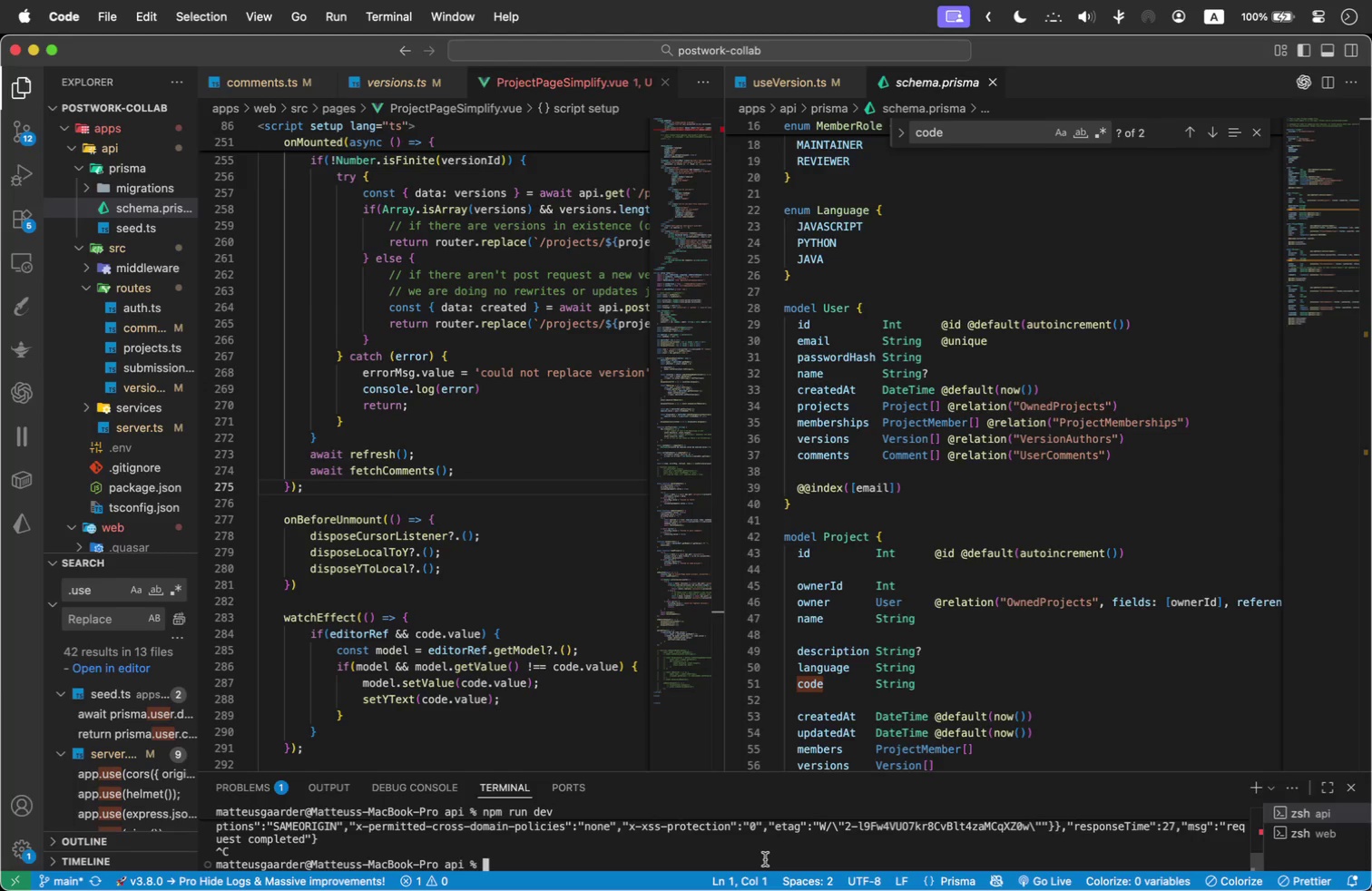 
key(ArrowUp)
 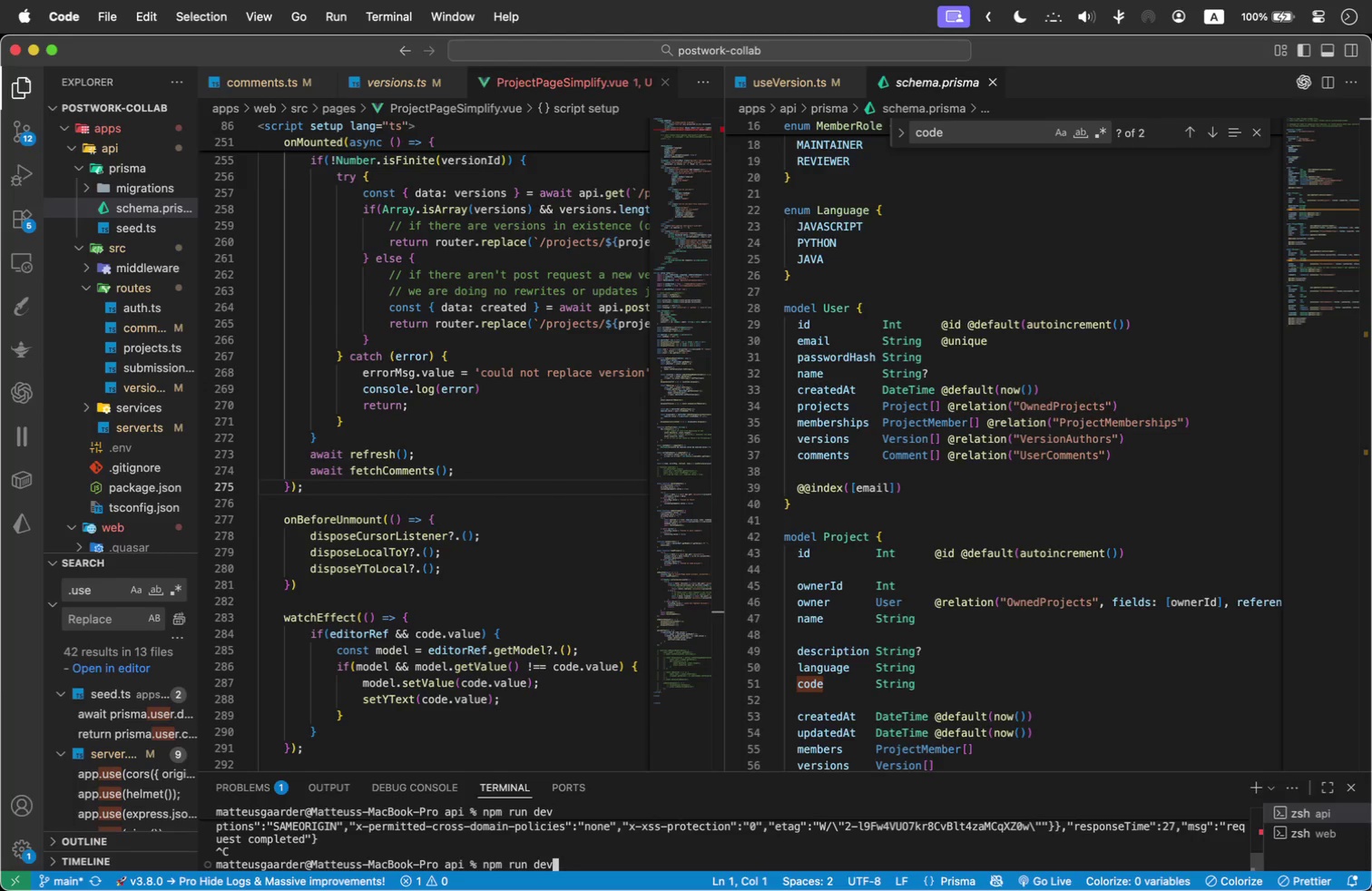 
key(Enter)
 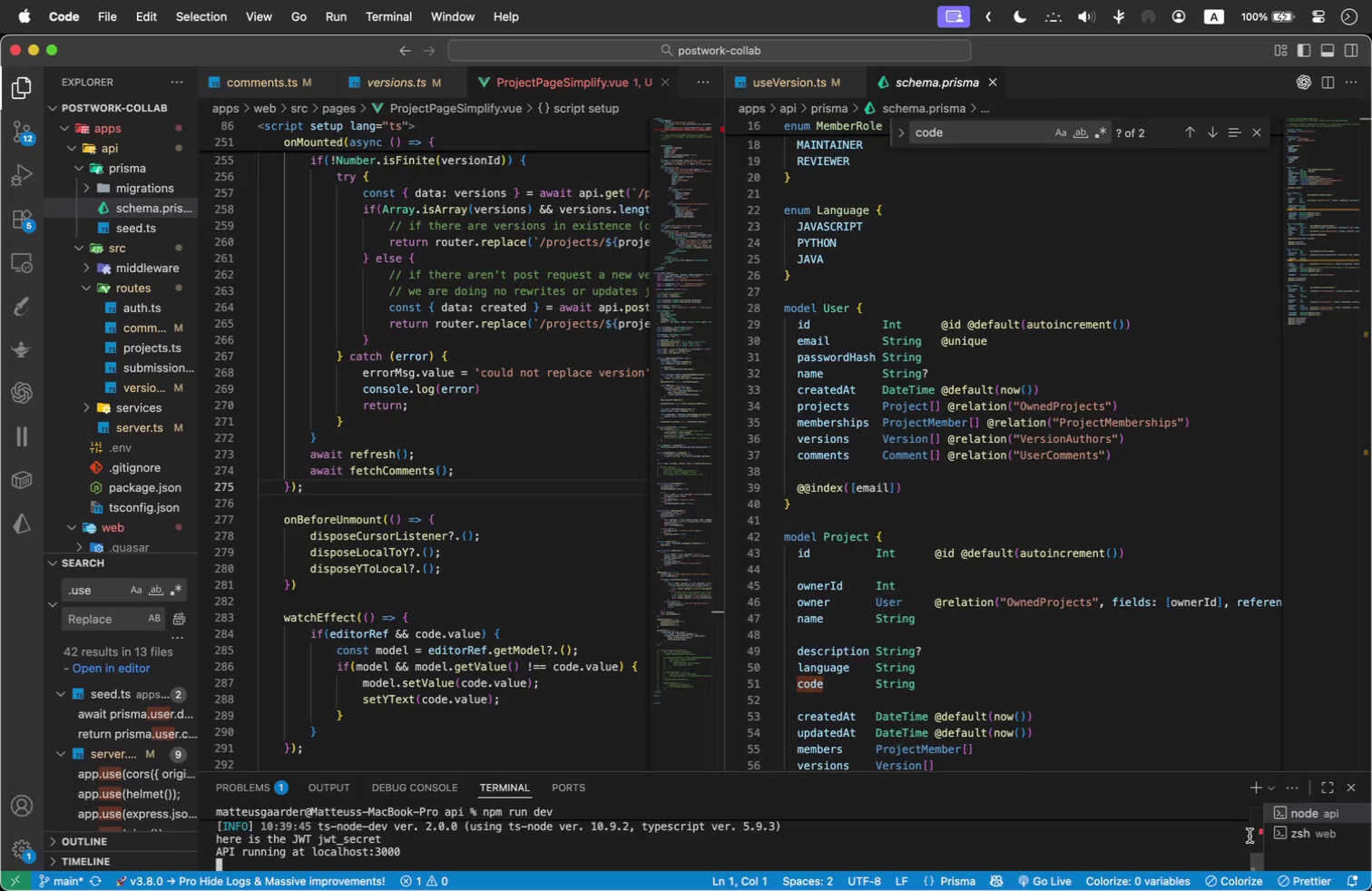 
left_click([1309, 830])
 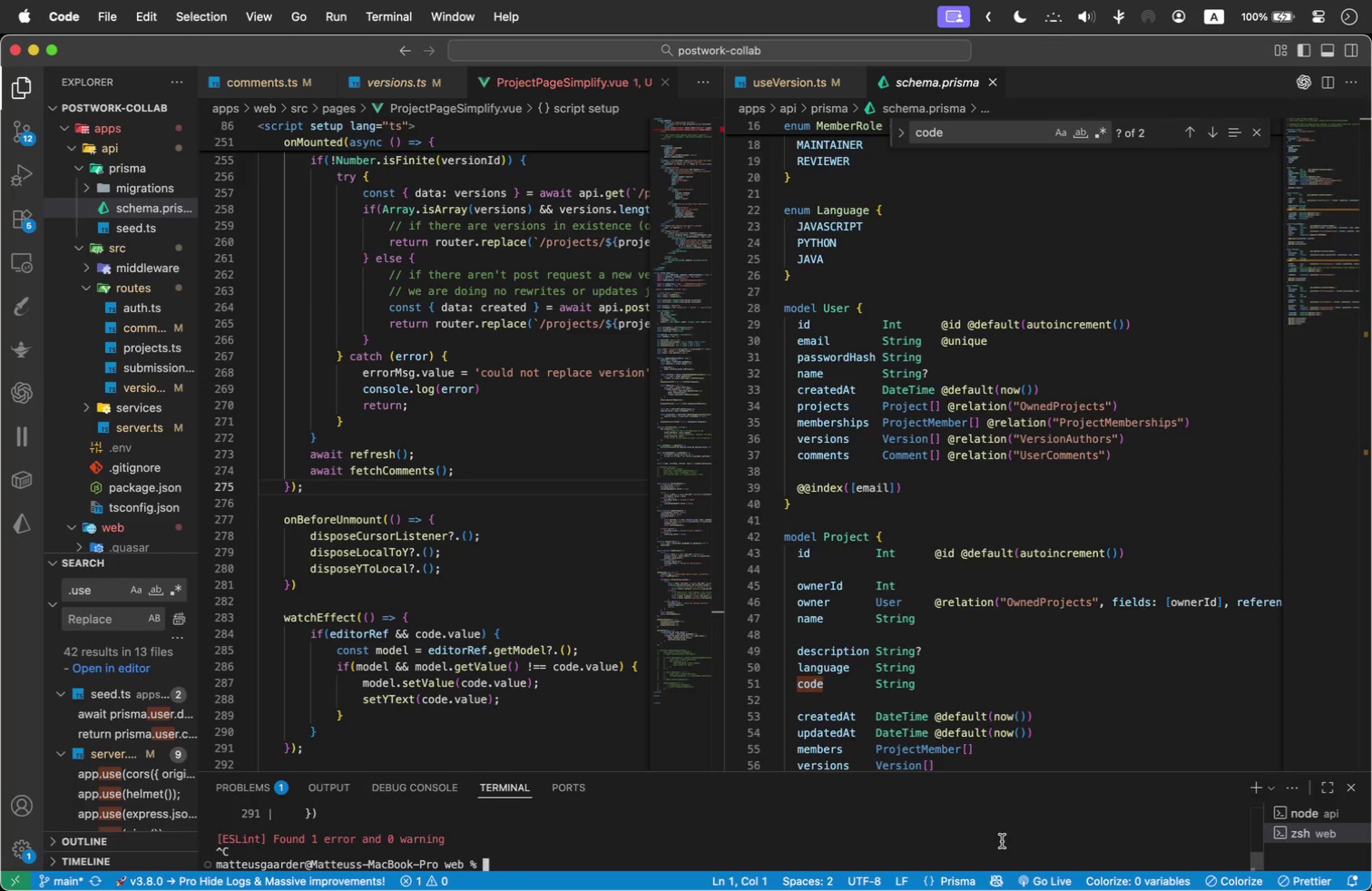 
double_click([1002, 841])
 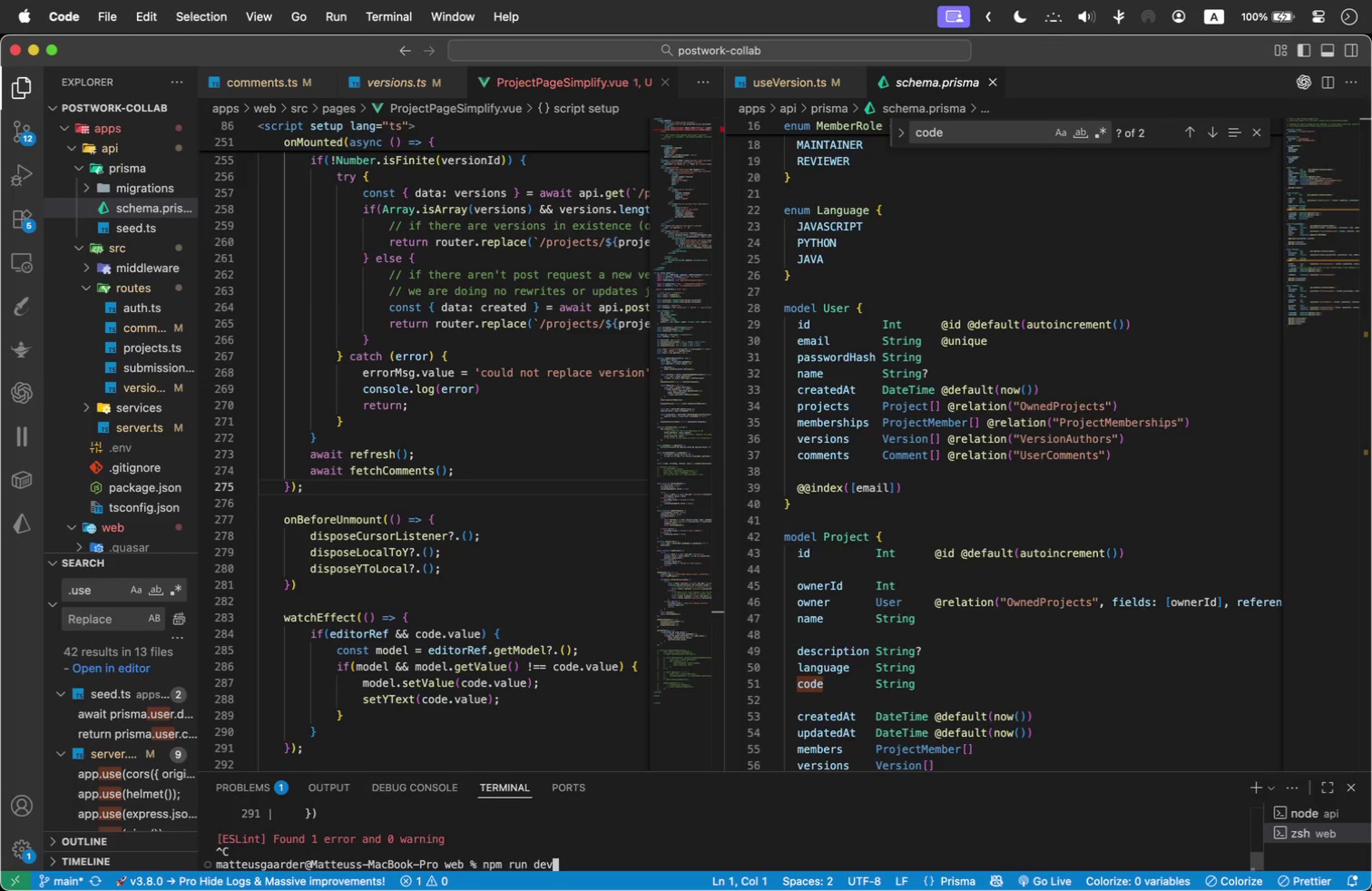 
key(ArrowUp)
 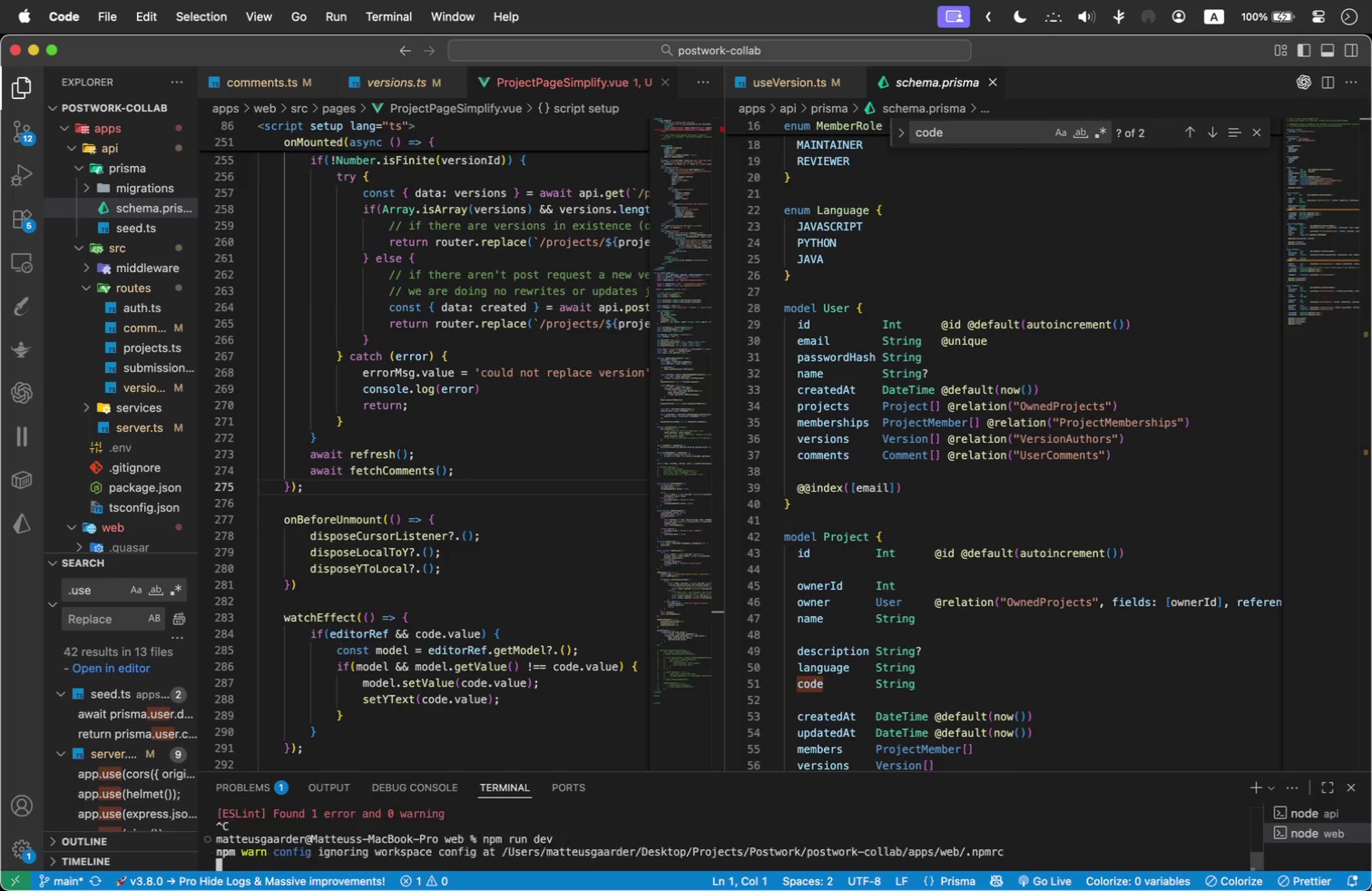 
key(Enter)
 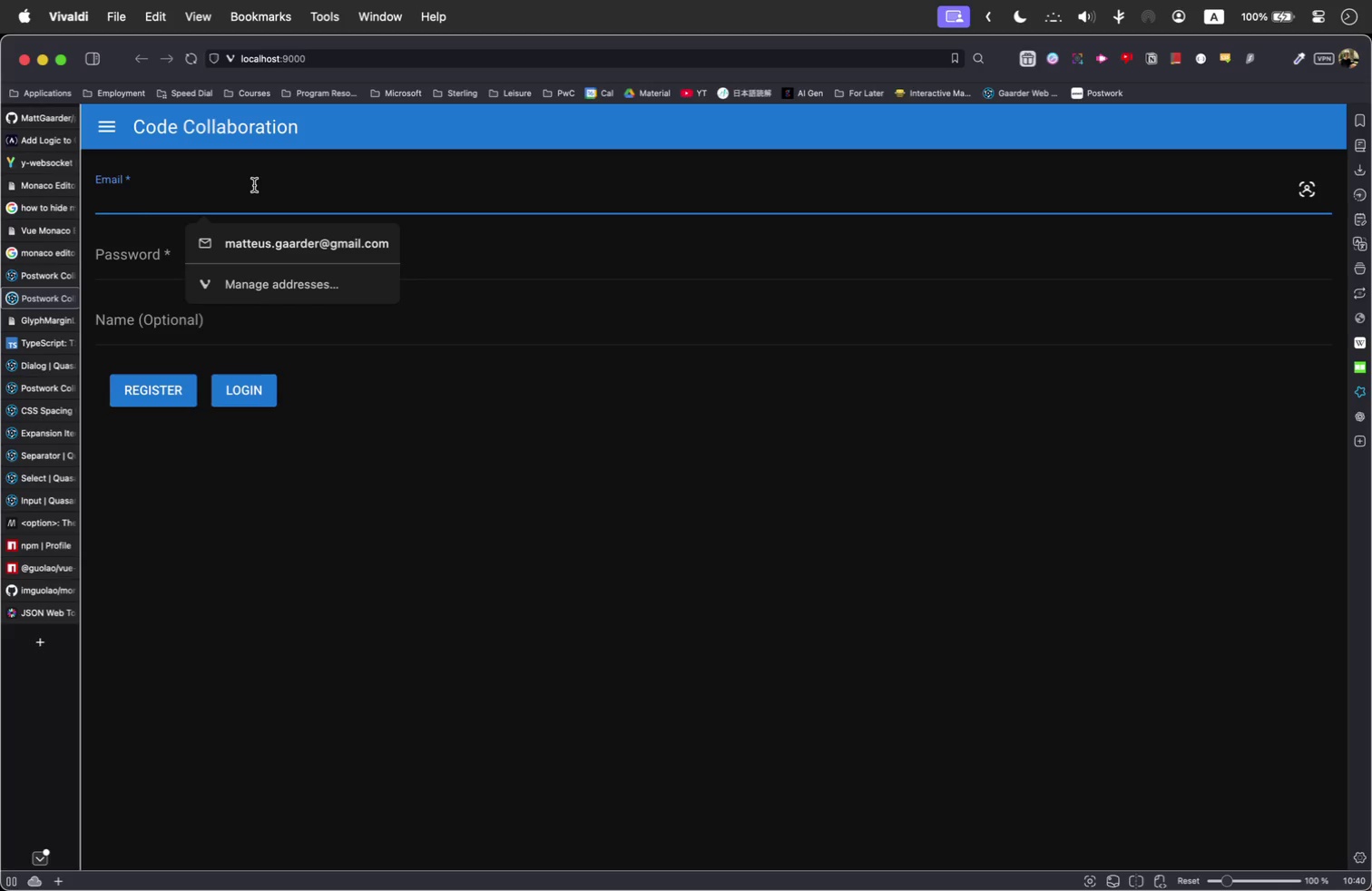 
wait(23.31)
 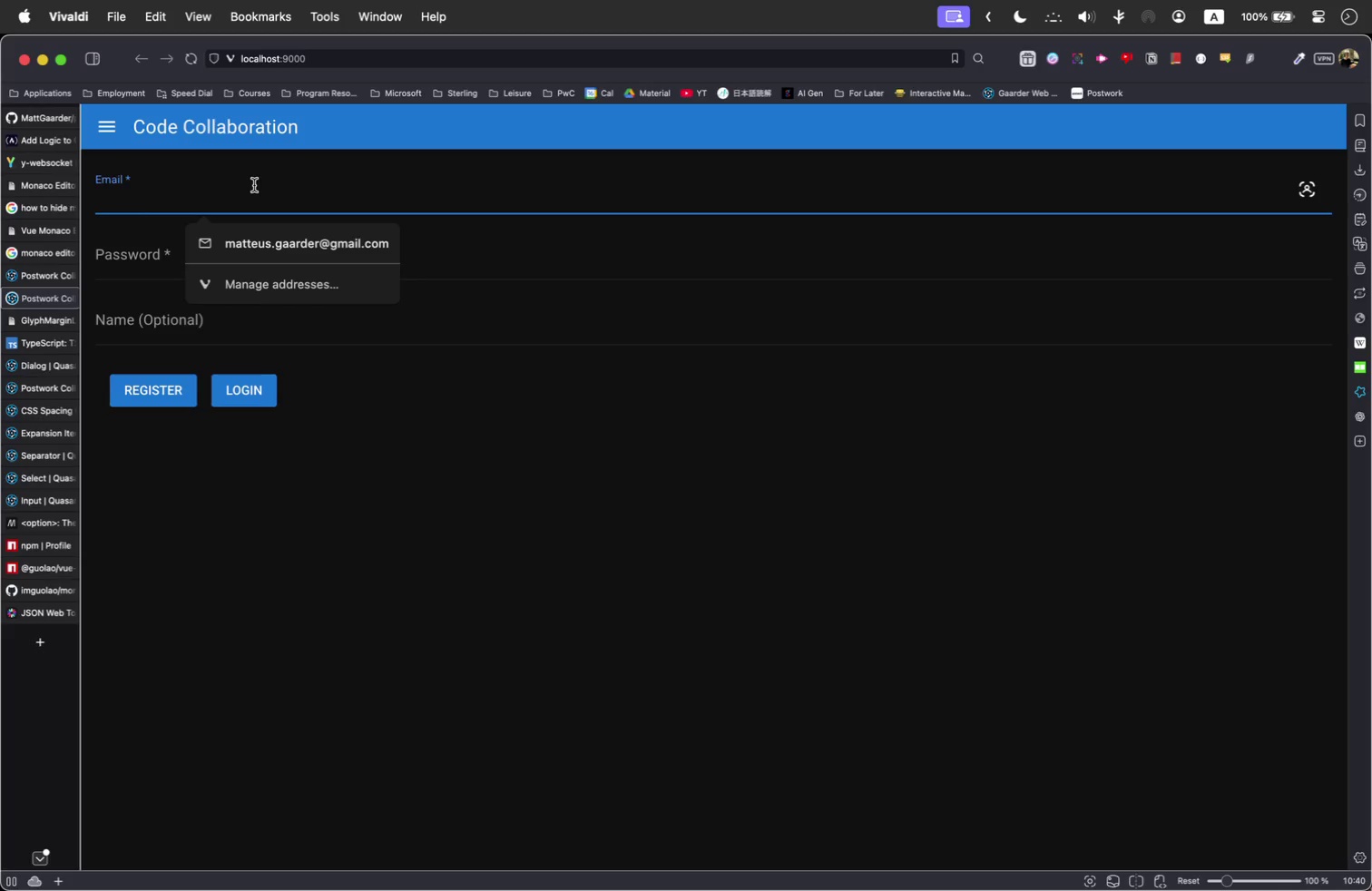 
type(version@test.com)
key(Tab)
type(password)
key(Tab)
type(QWhy)
key(Backspace)
key(Backspace)
key(Backspace)
key(Backspace)
type(Why is)
 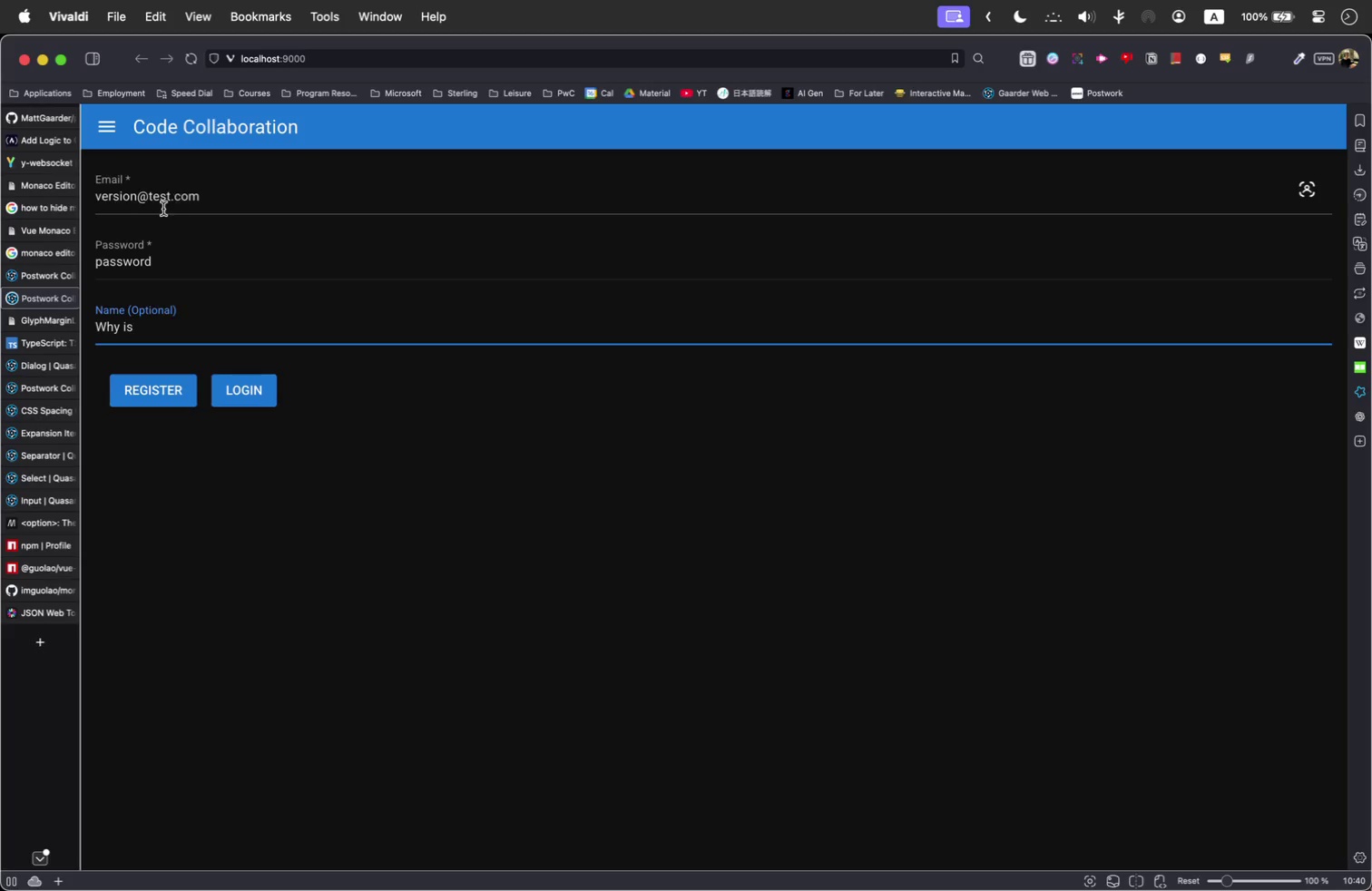 
left_click([238, 400])
 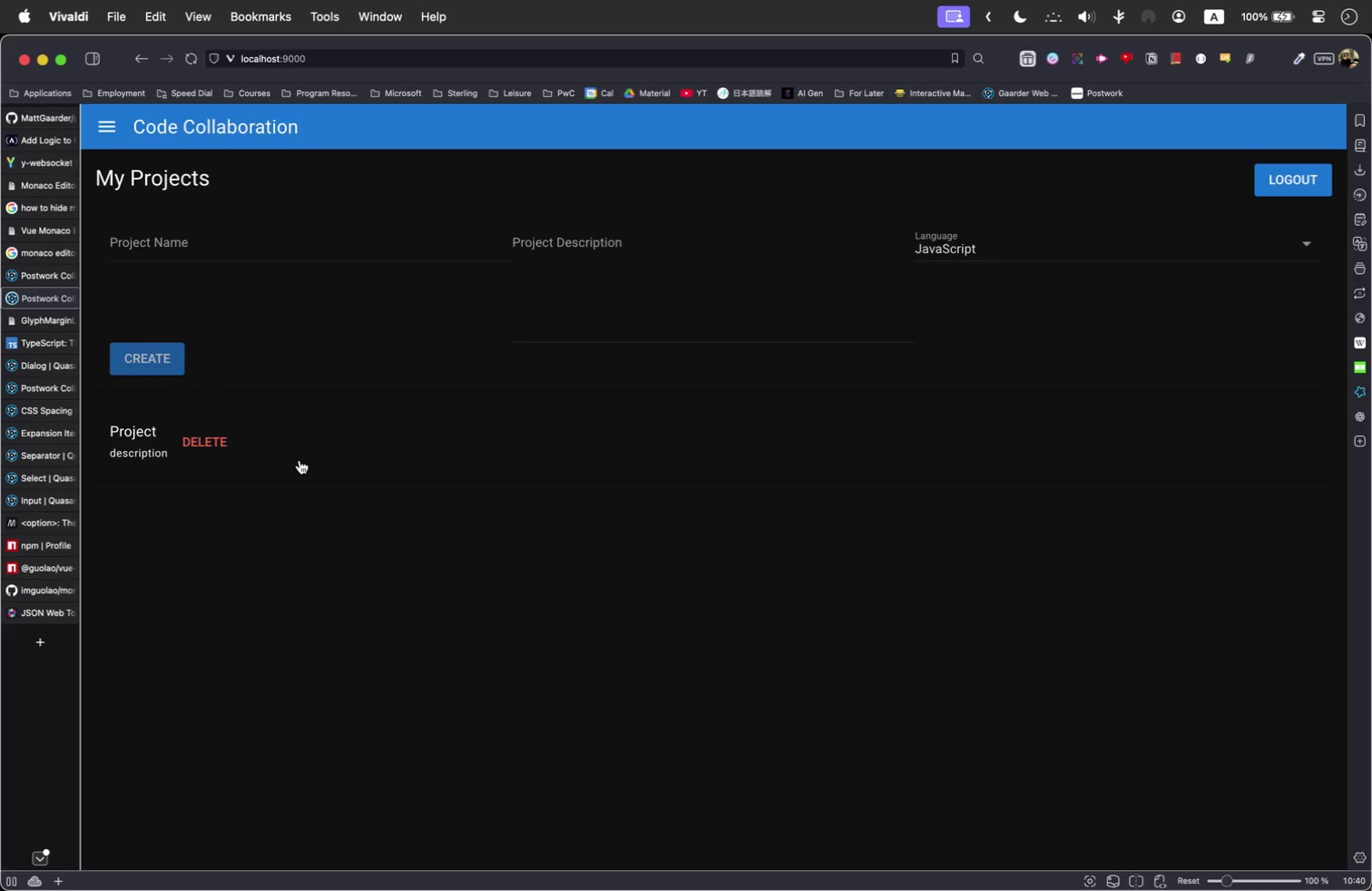 
left_click([299, 460])
 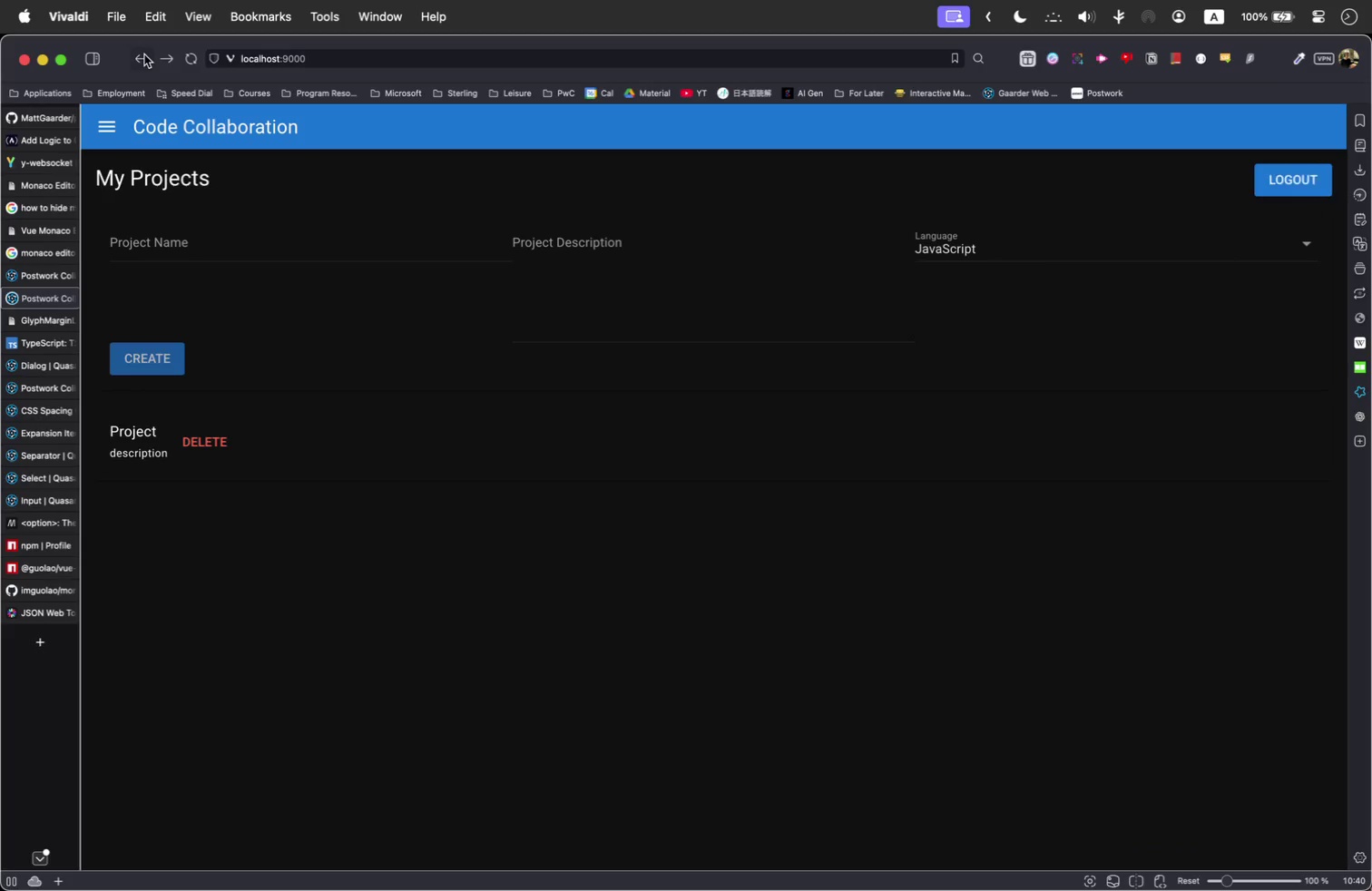 
double_click([144, 54])
 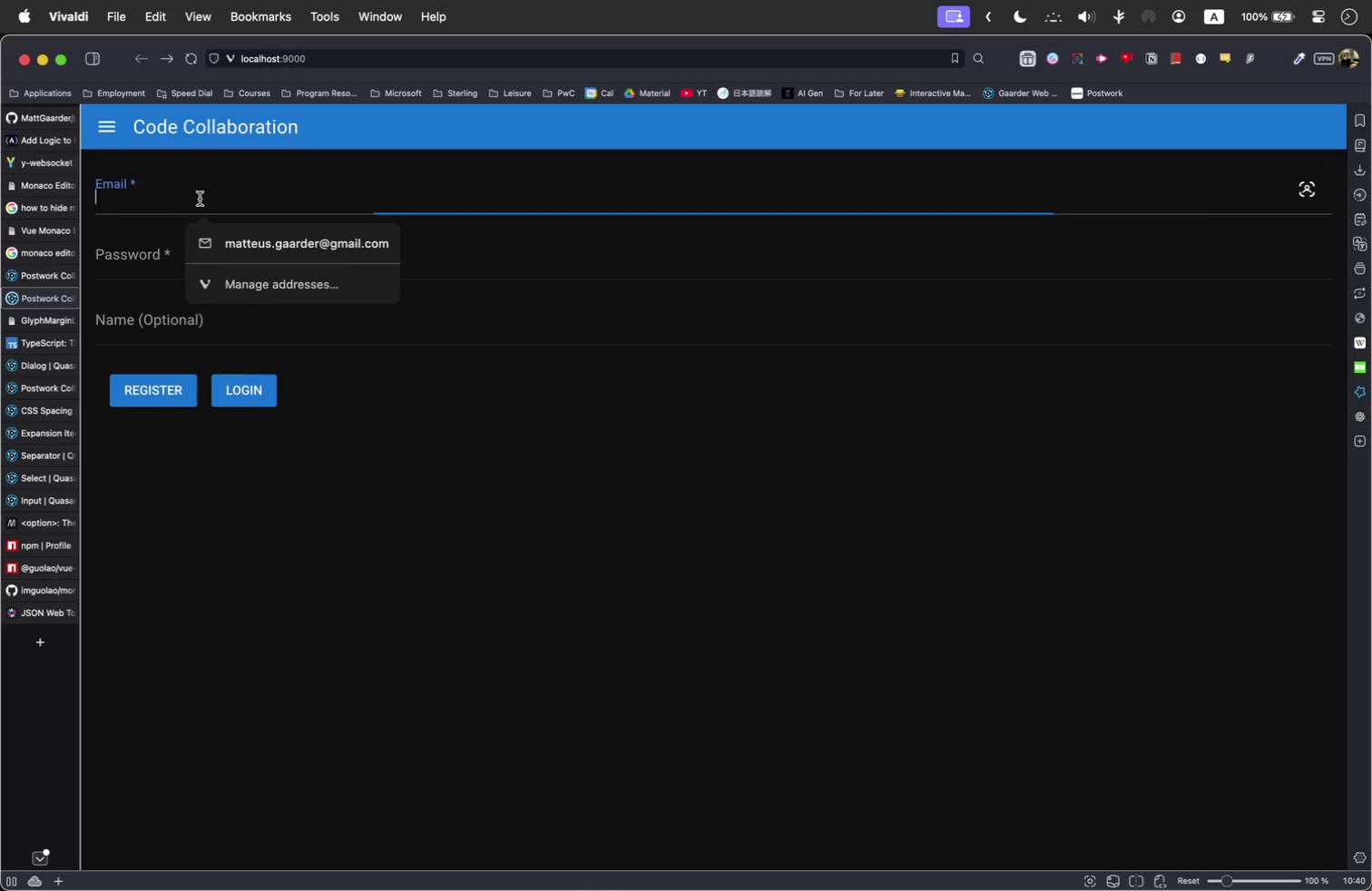 
triple_click([200, 199])
 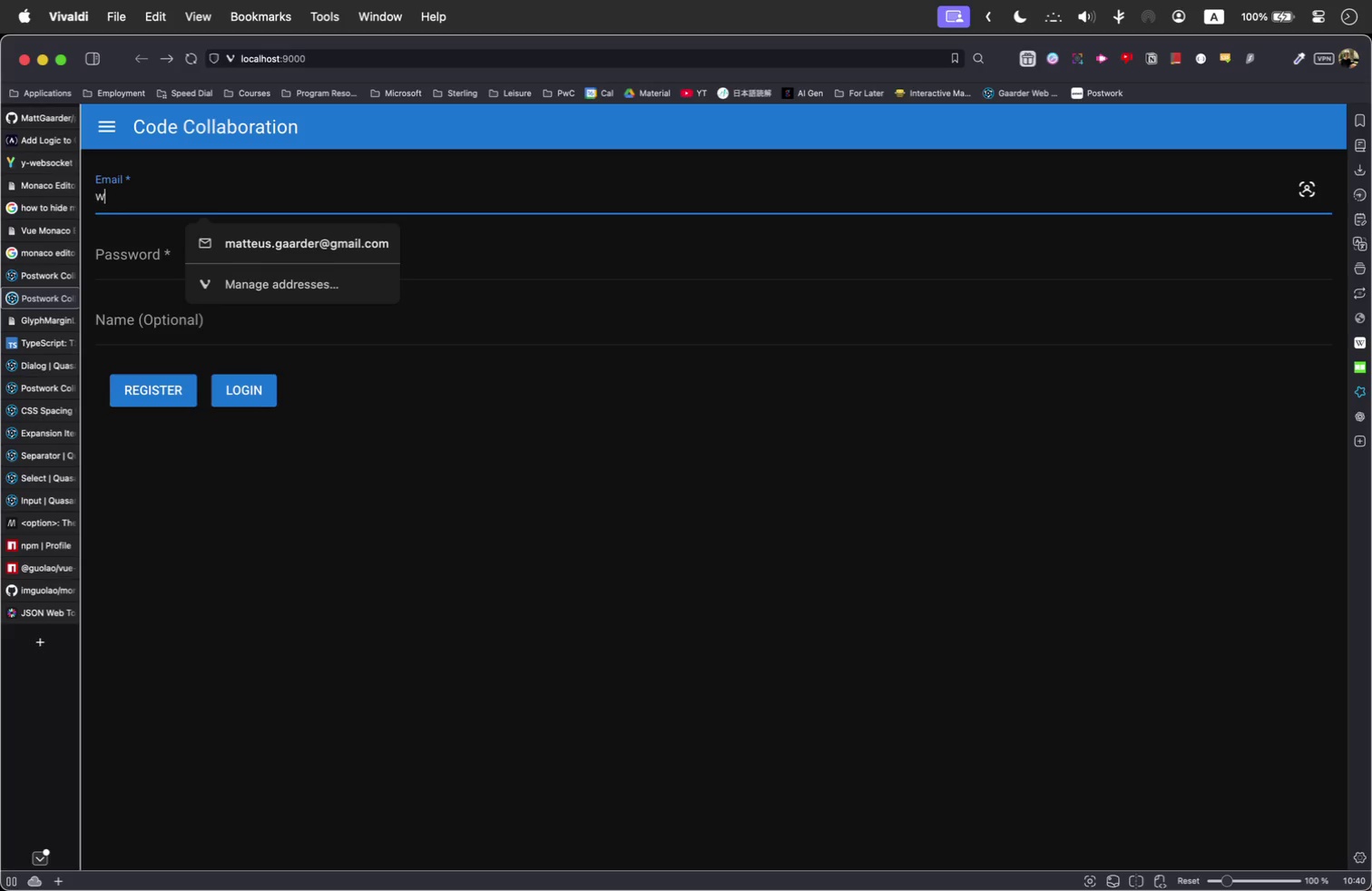 
type(wefwefw@efwef.com)
key(Tab)
type(password)
 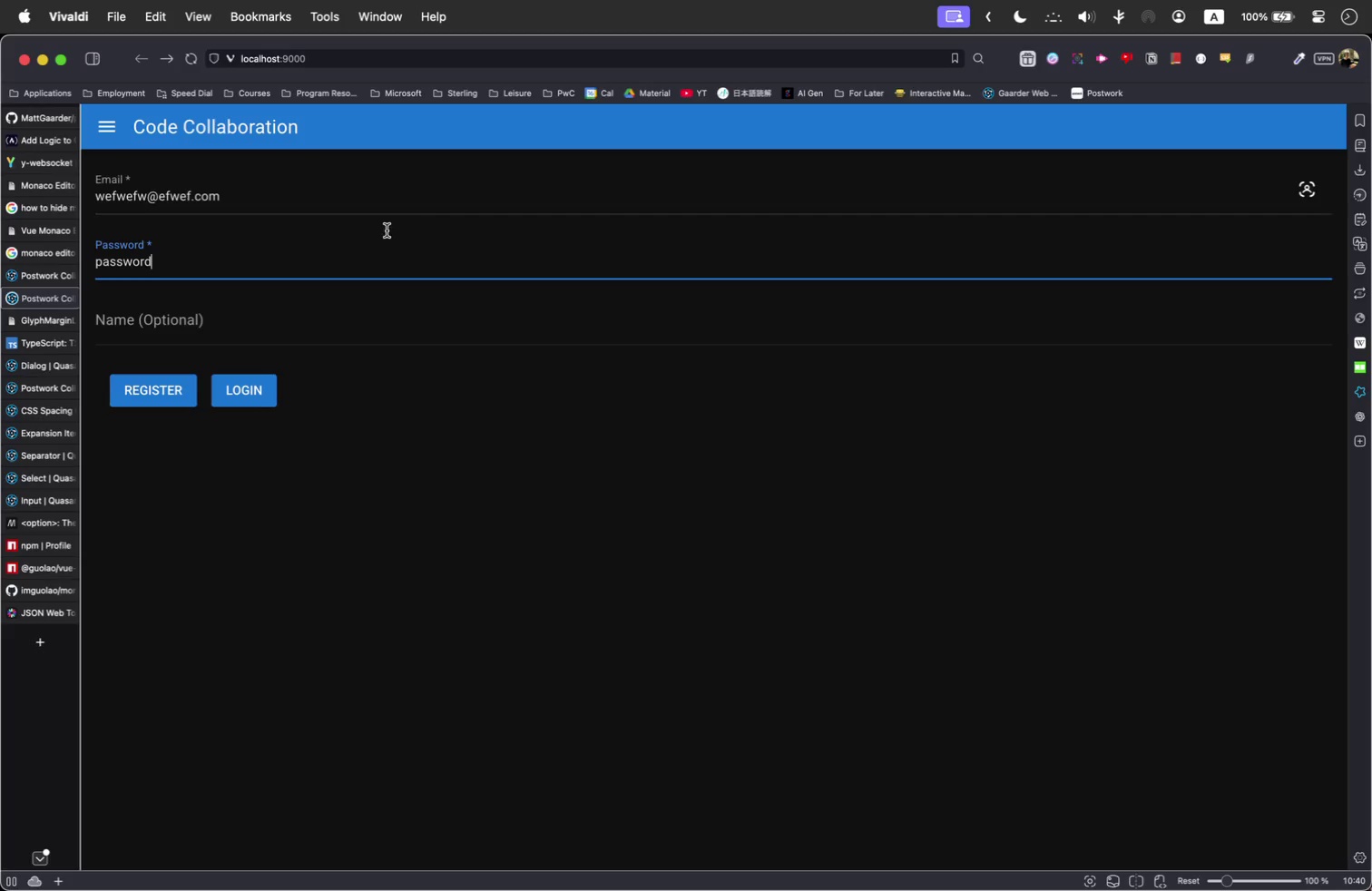 
double_click([204, 185])
 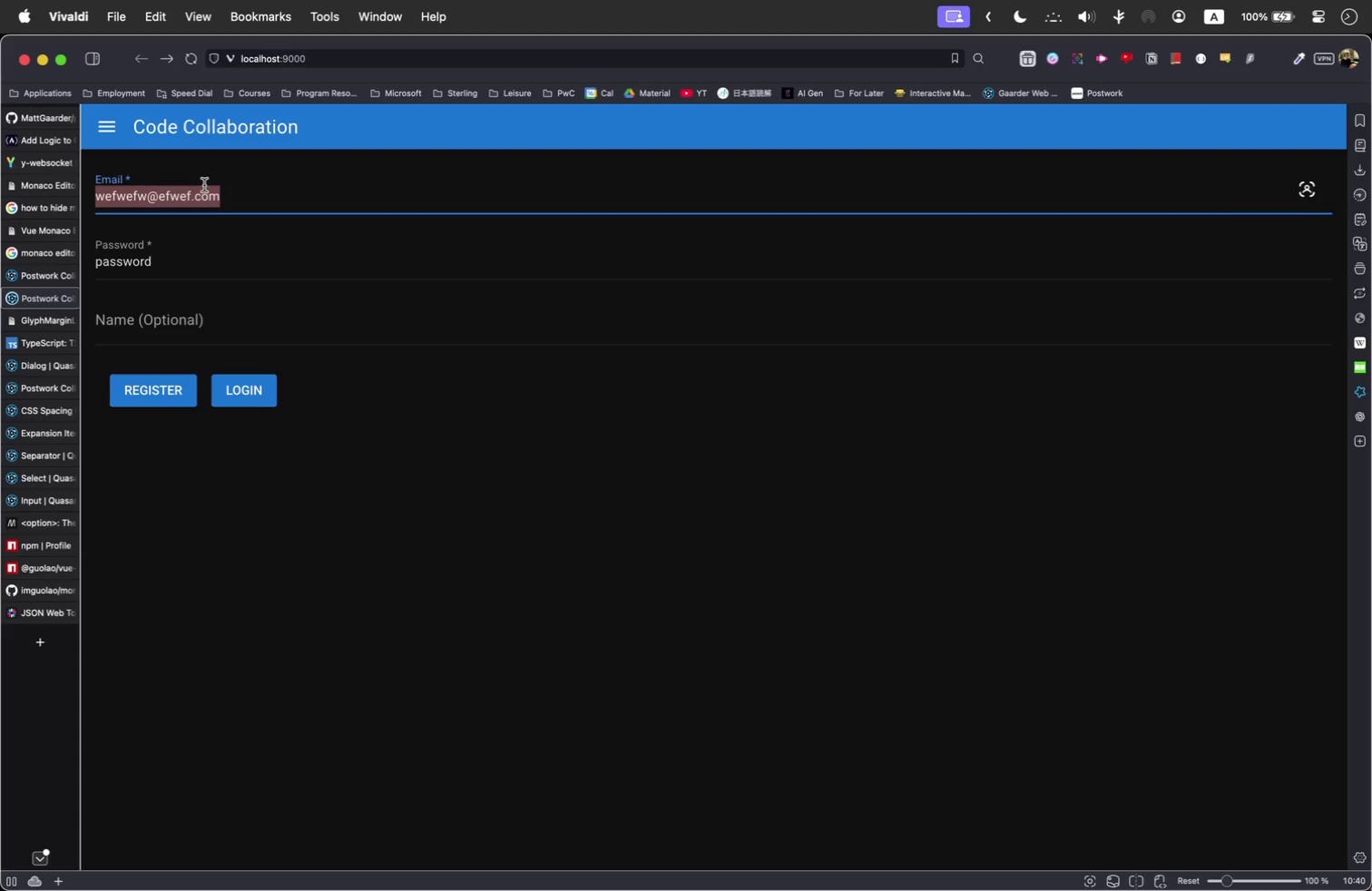 
triple_click([204, 185])
 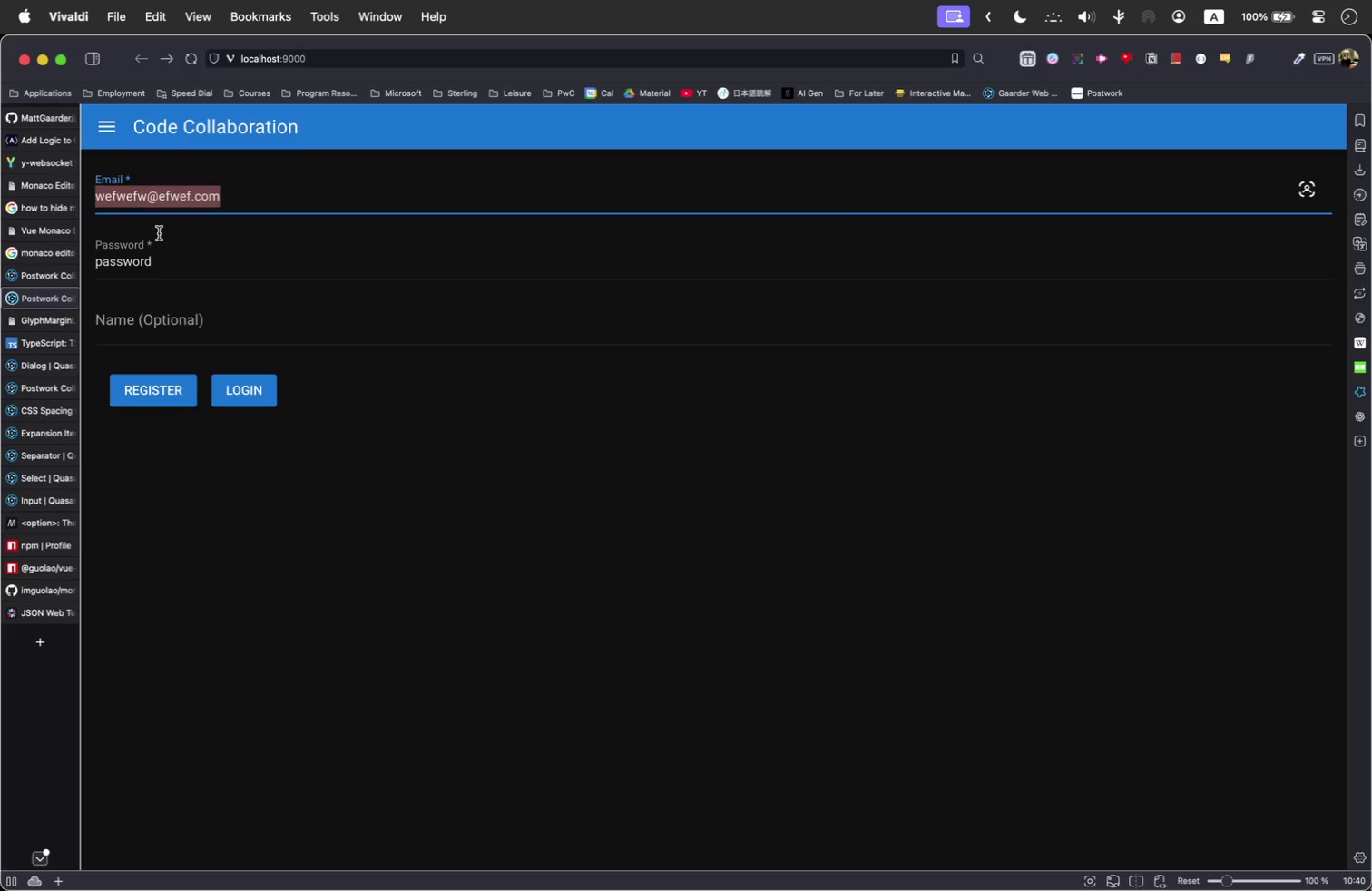 
key(Meta+C)
 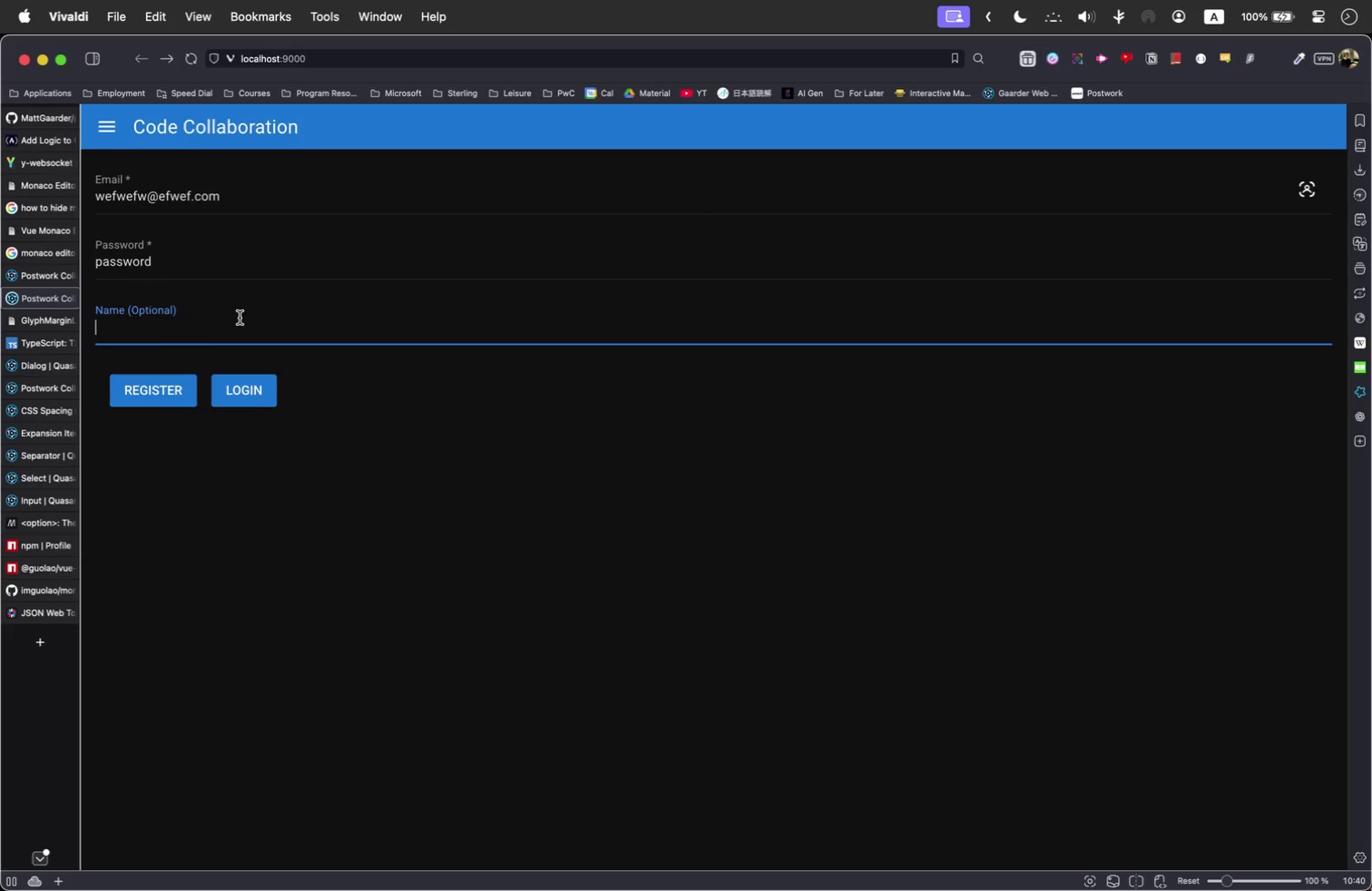 
type(name)
 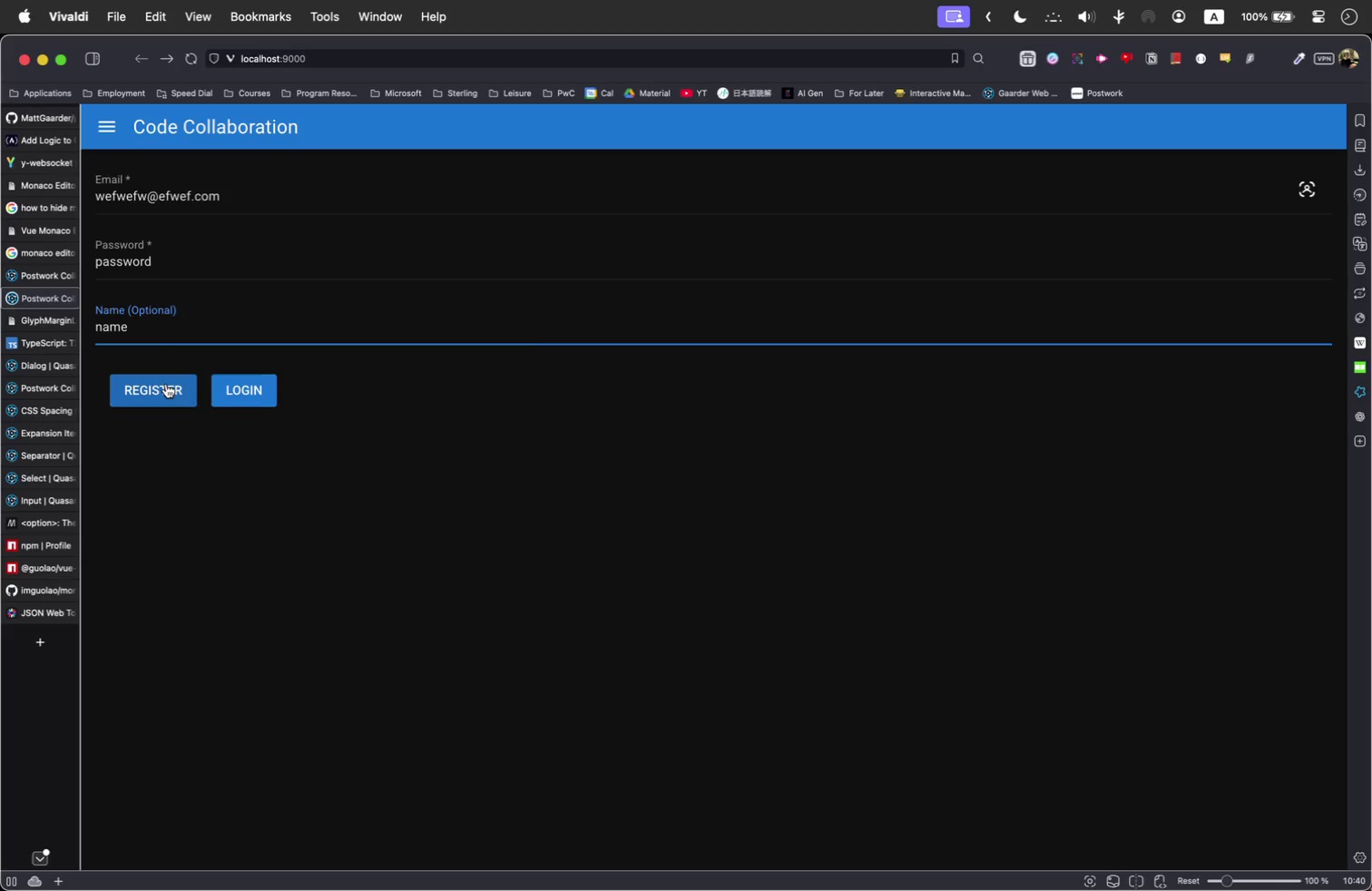 
left_click([166, 384])
 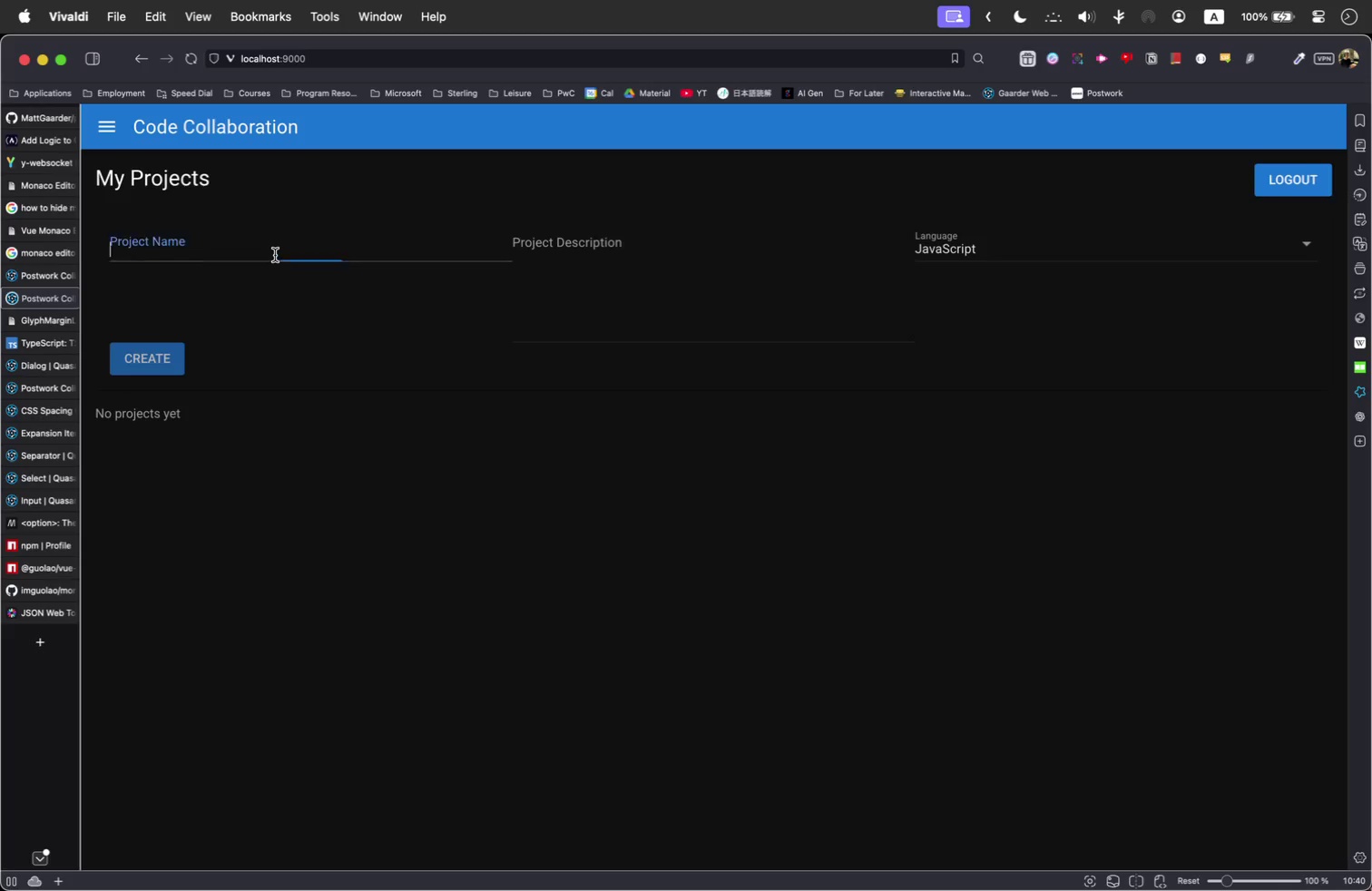 
left_click([275, 255])
 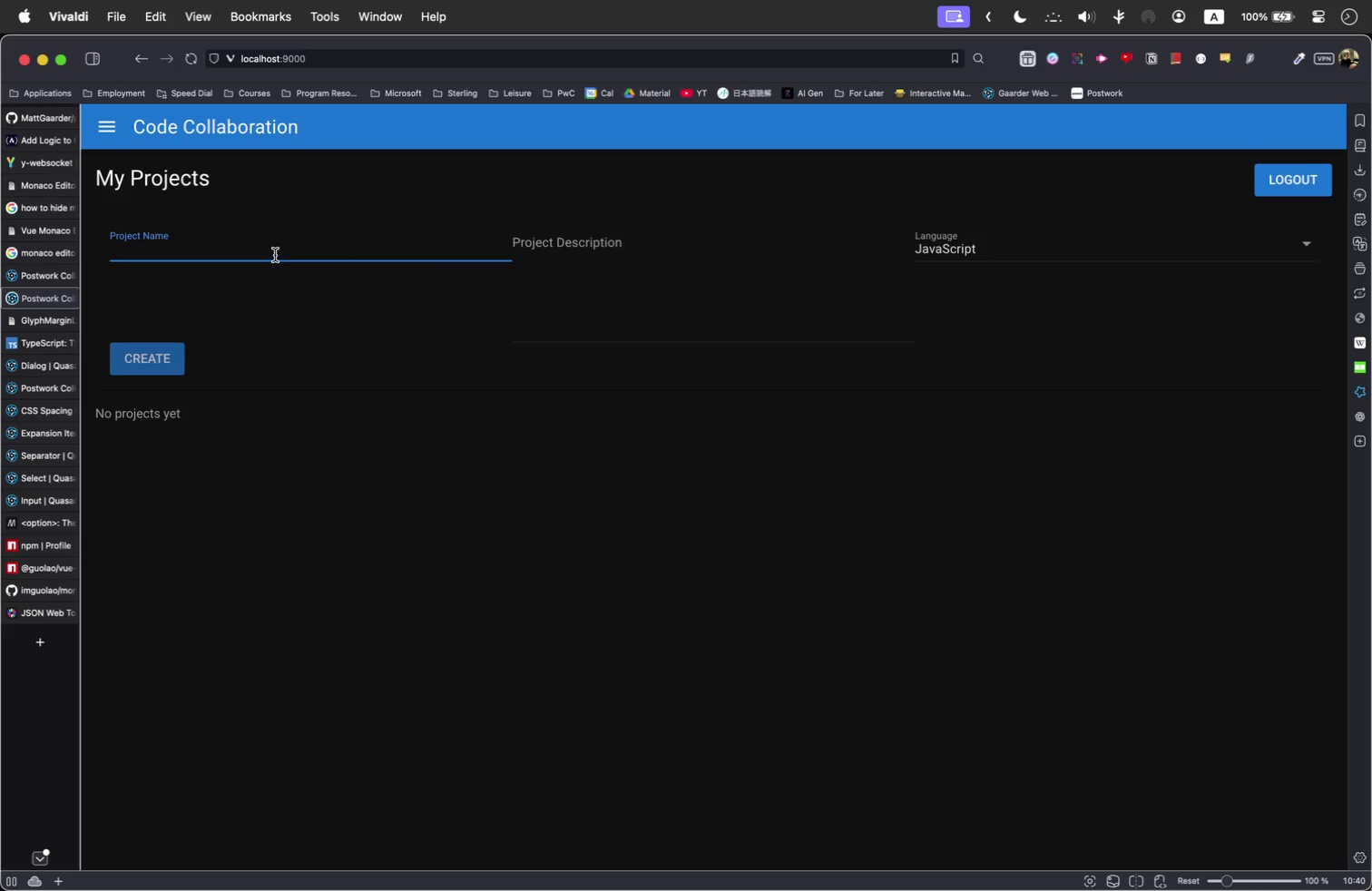 
type(gfd)
 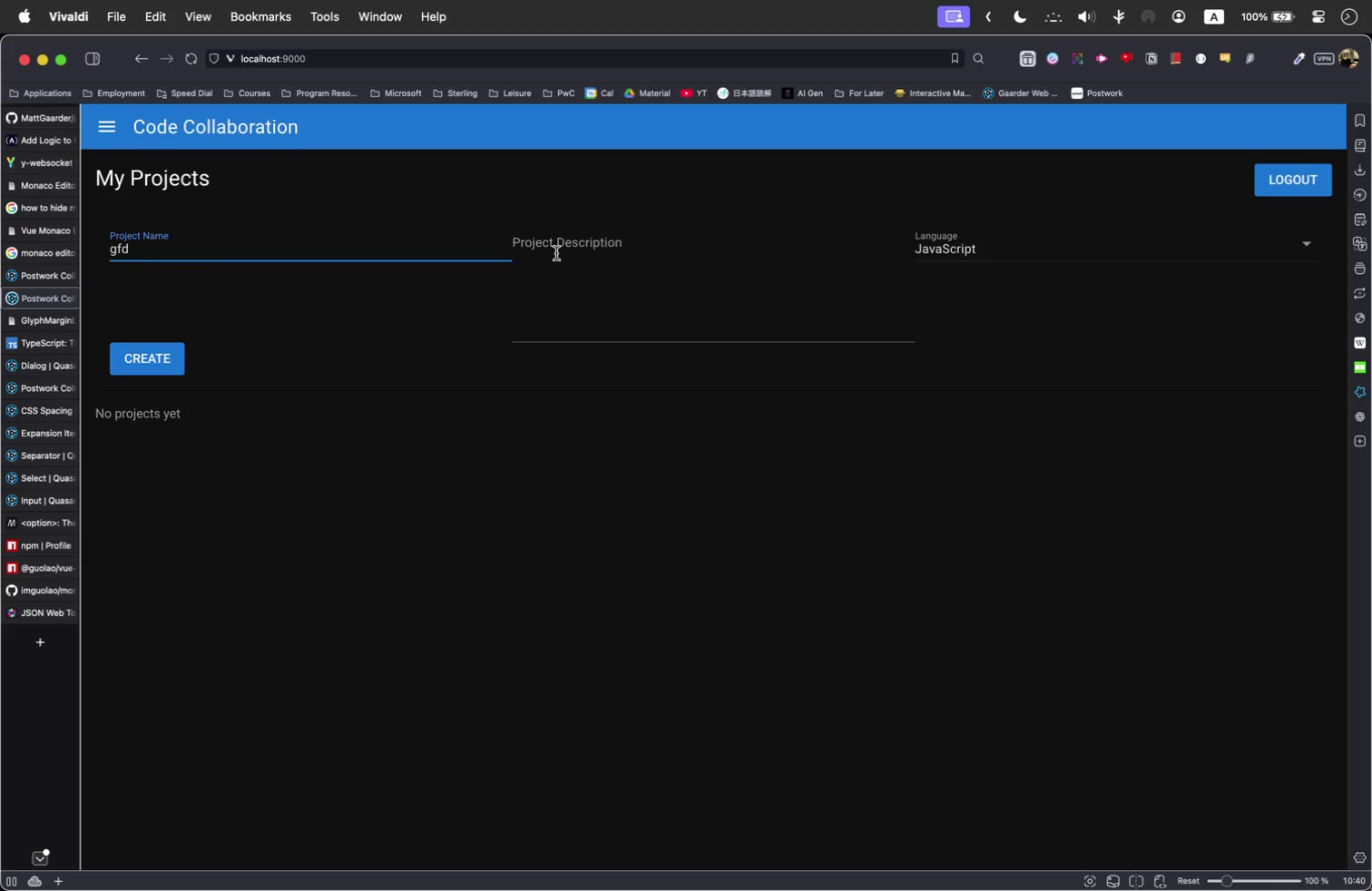 
left_click([556, 253])
 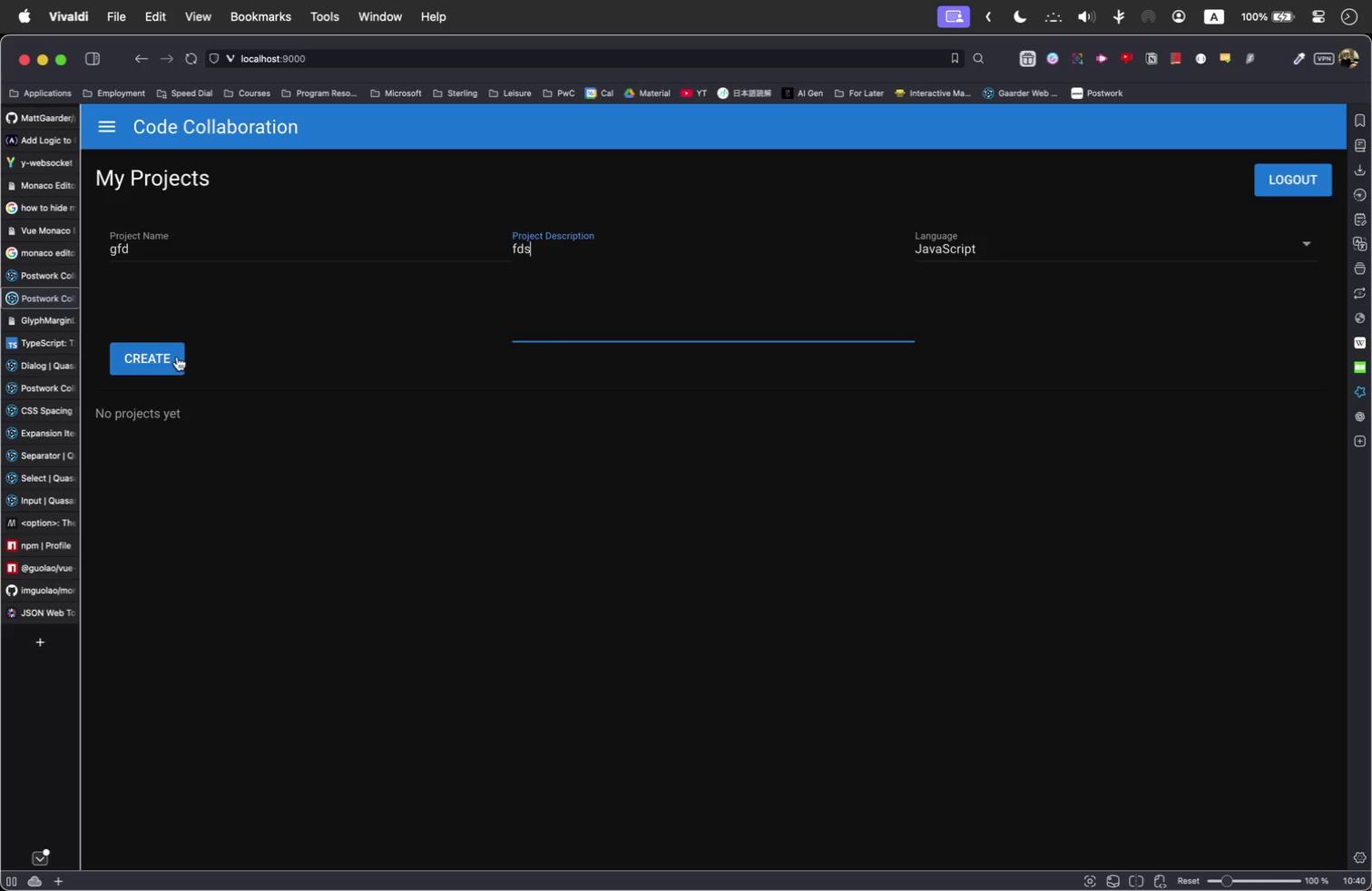 
type(fds)
 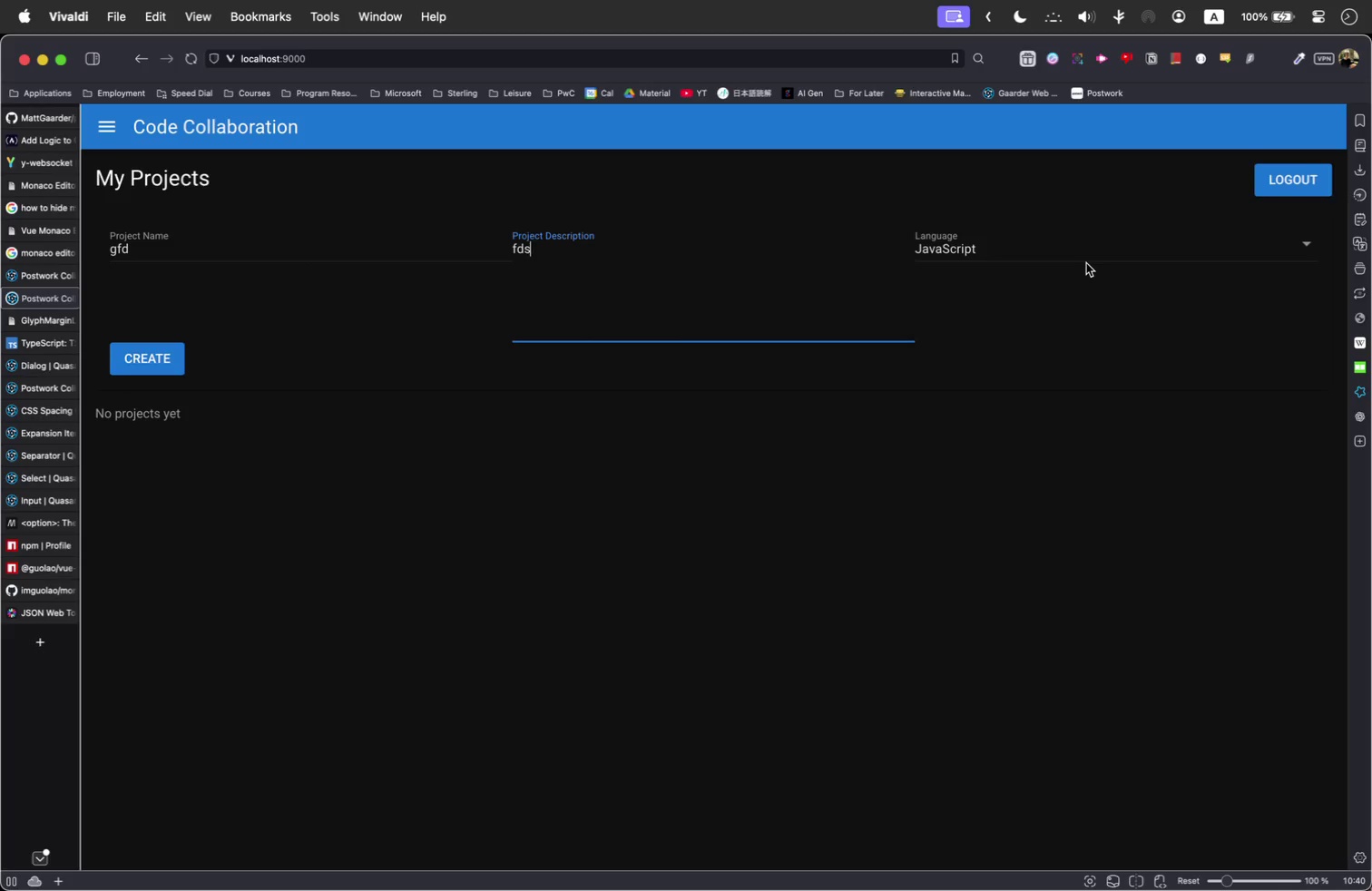 
left_click([172, 357])
 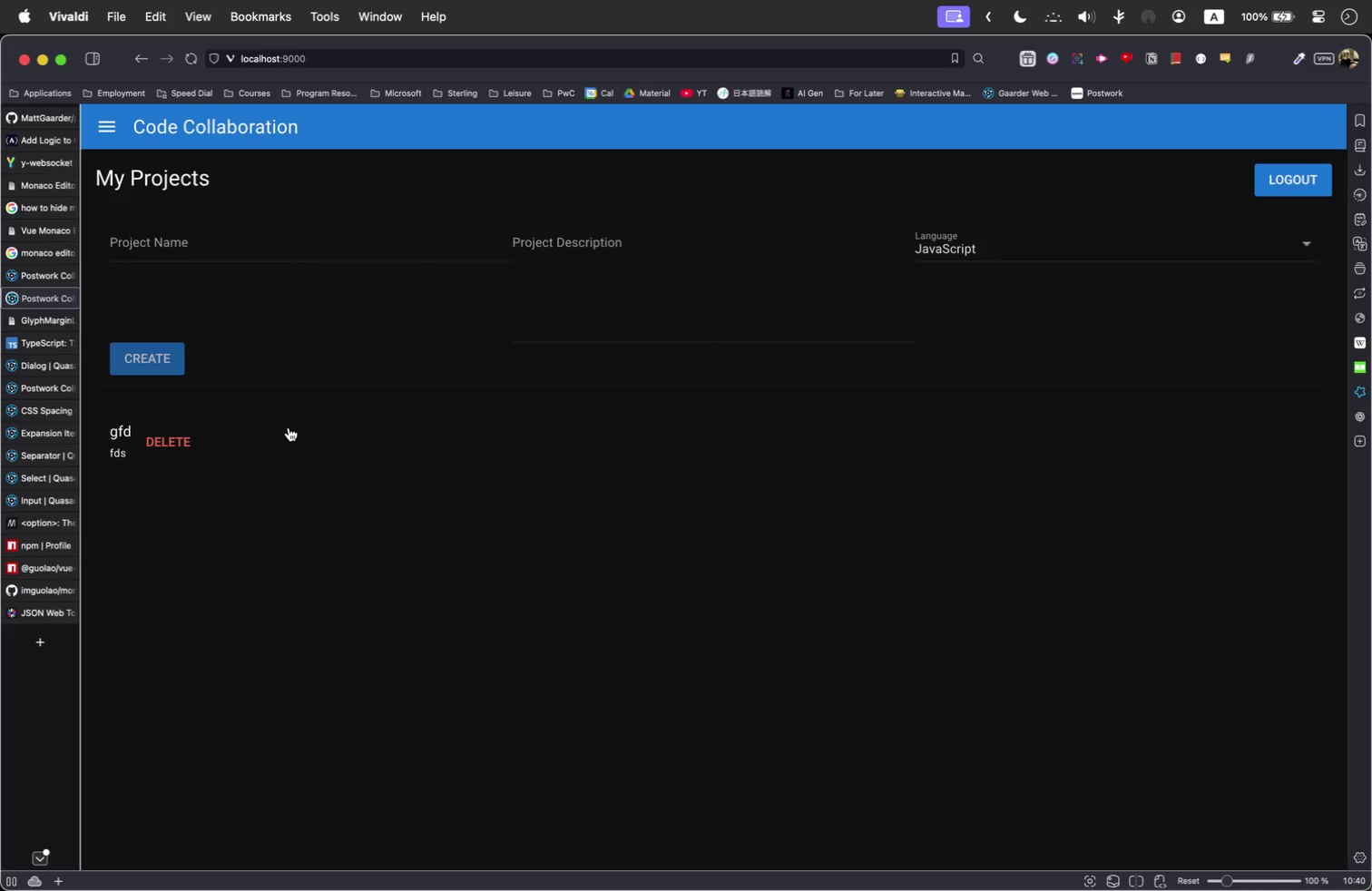 
left_click([289, 427])
 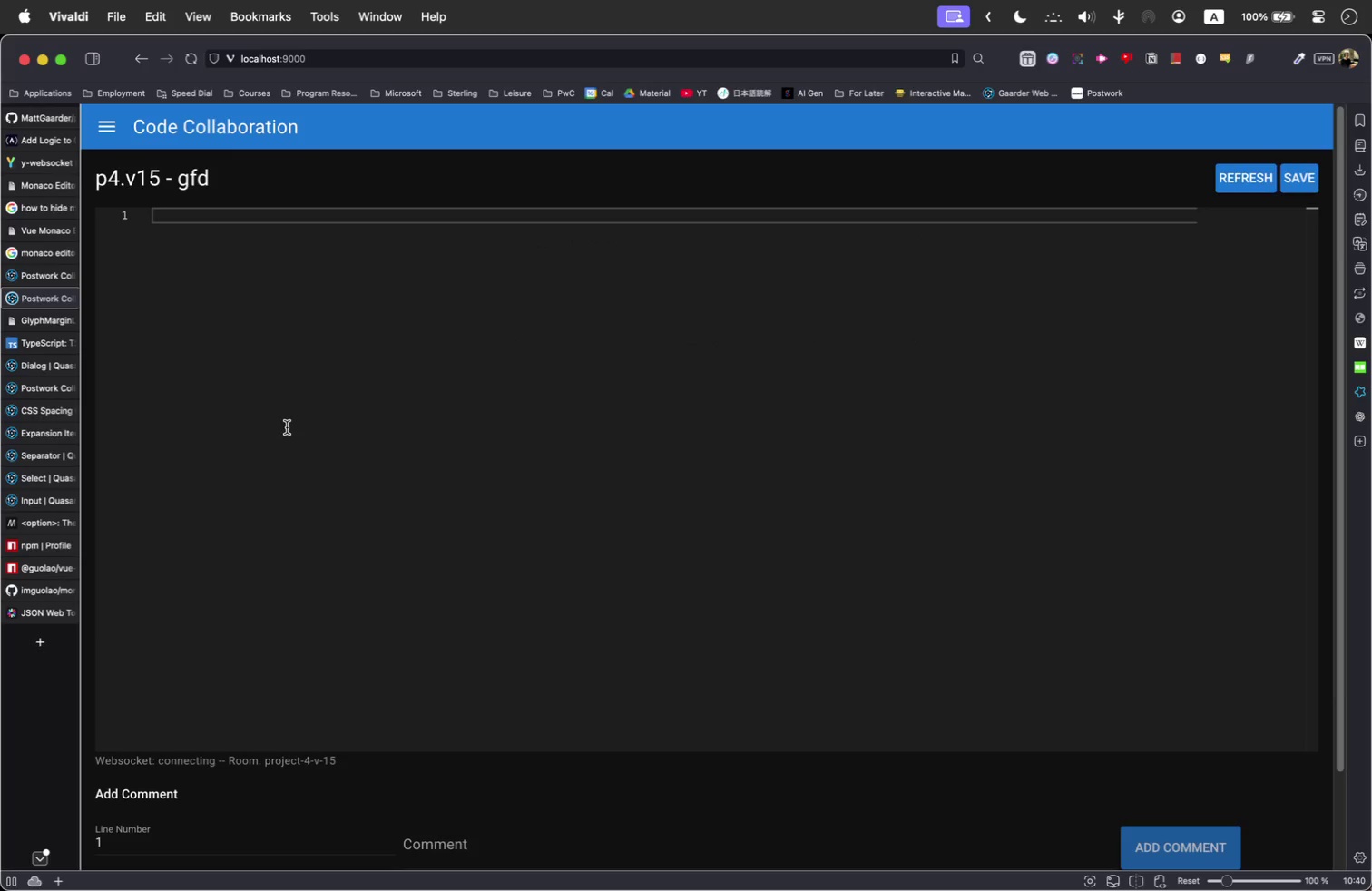 
scroll: coordinate [284, 424], scroll_direction: up, amount: 11.0
 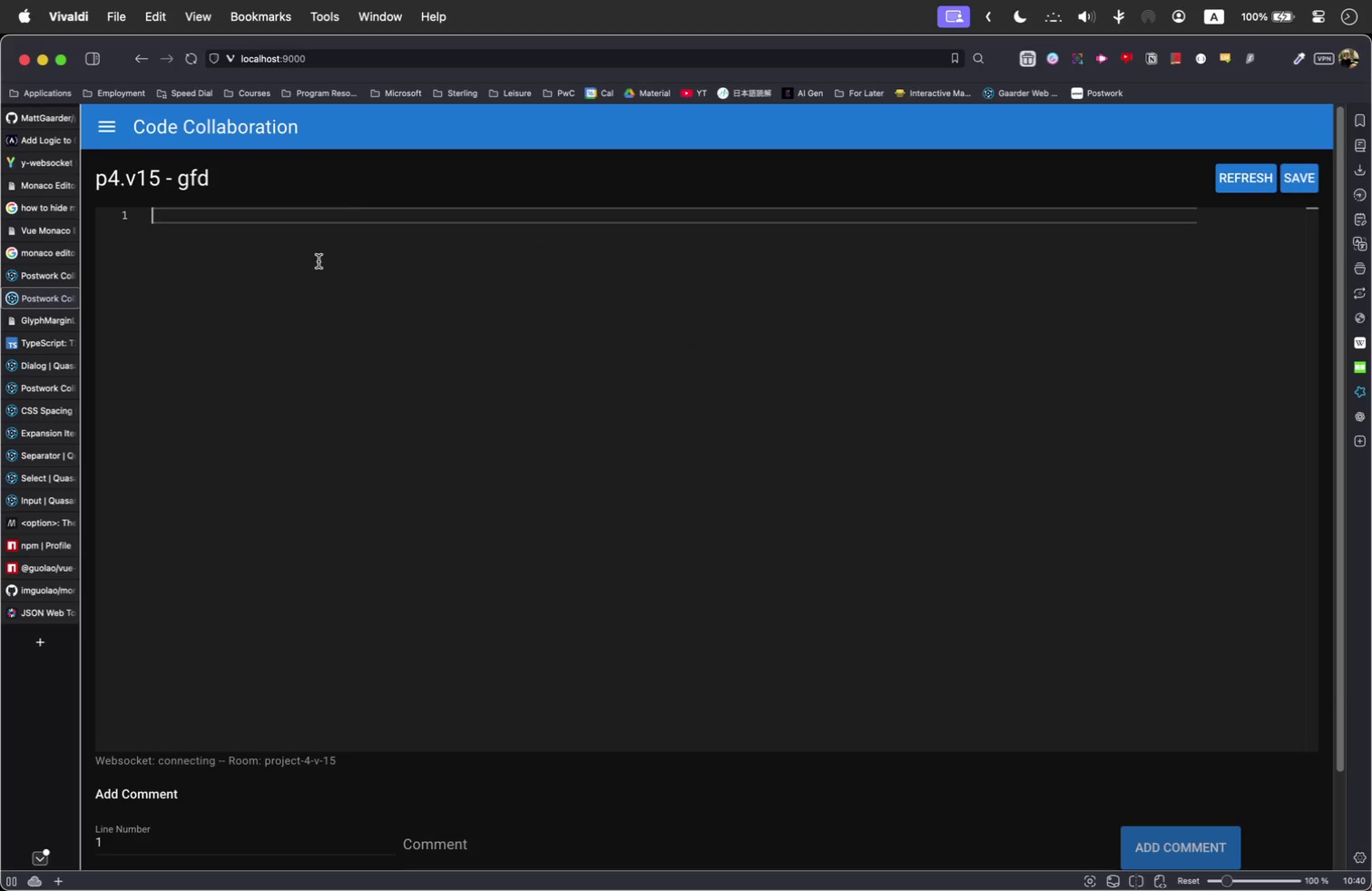 
left_click([318, 261])
 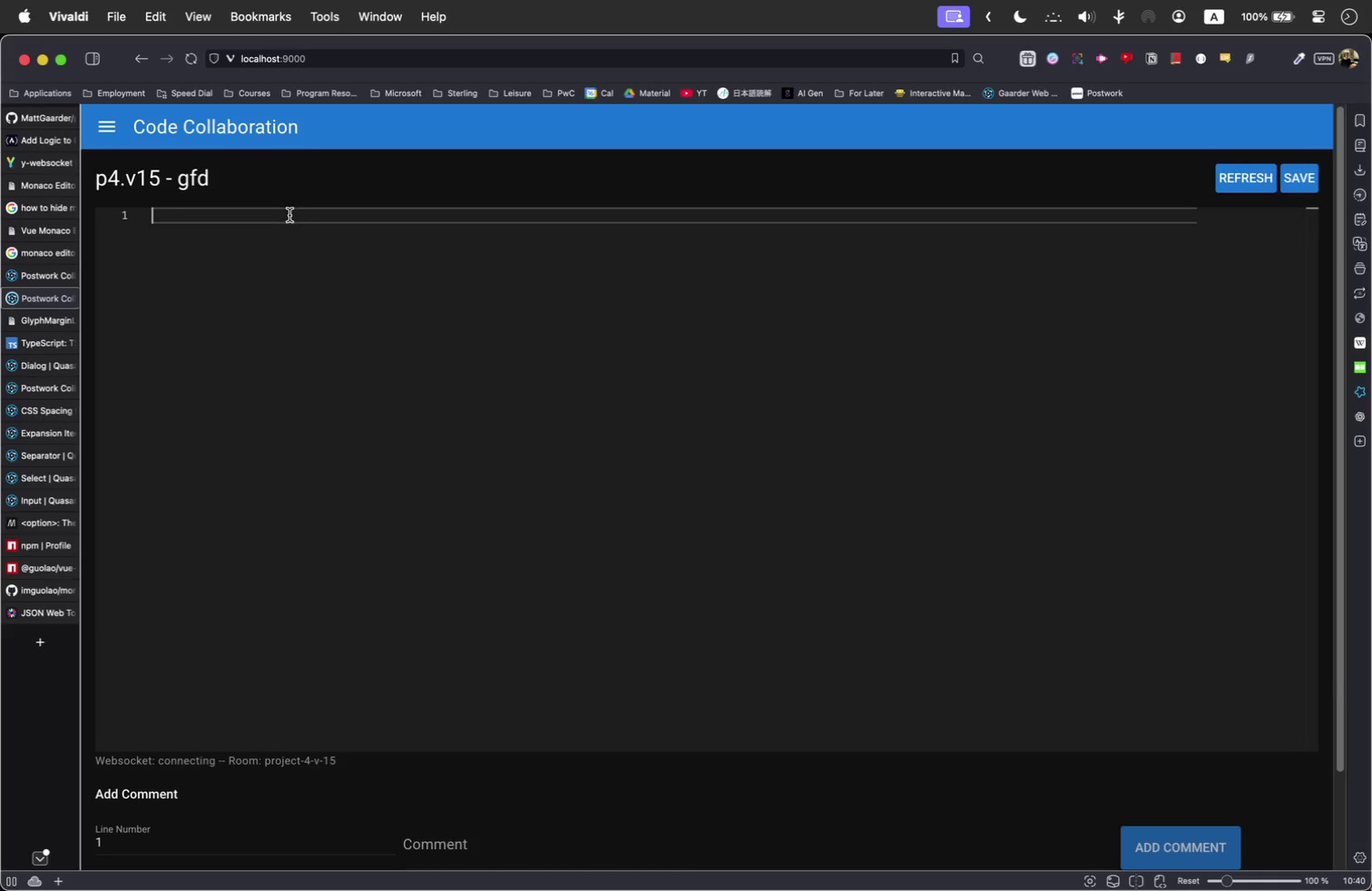 
wait(6.98)
 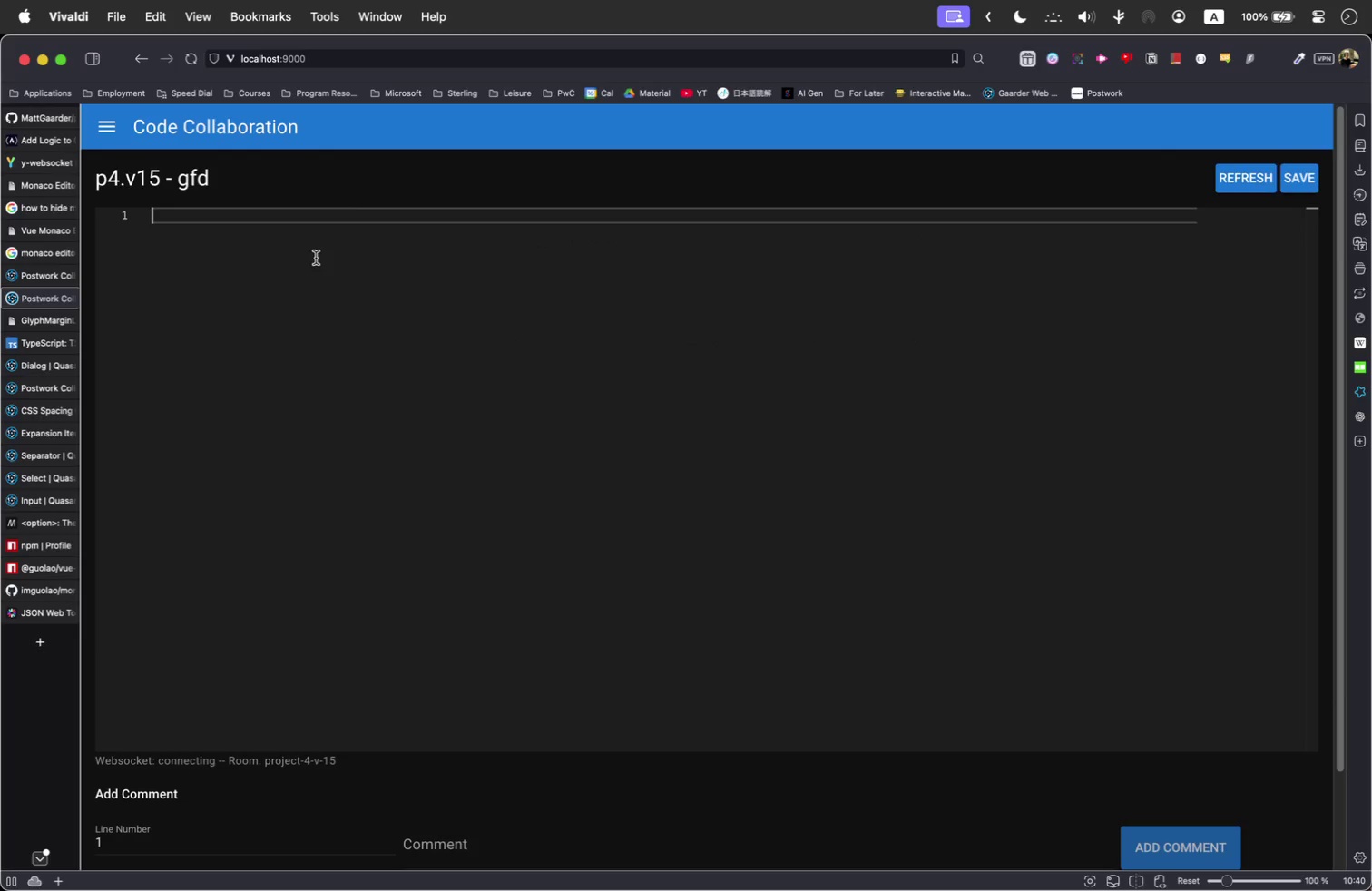 
scroll: coordinate [359, 277], scroll_direction: down, amount: 17.0
 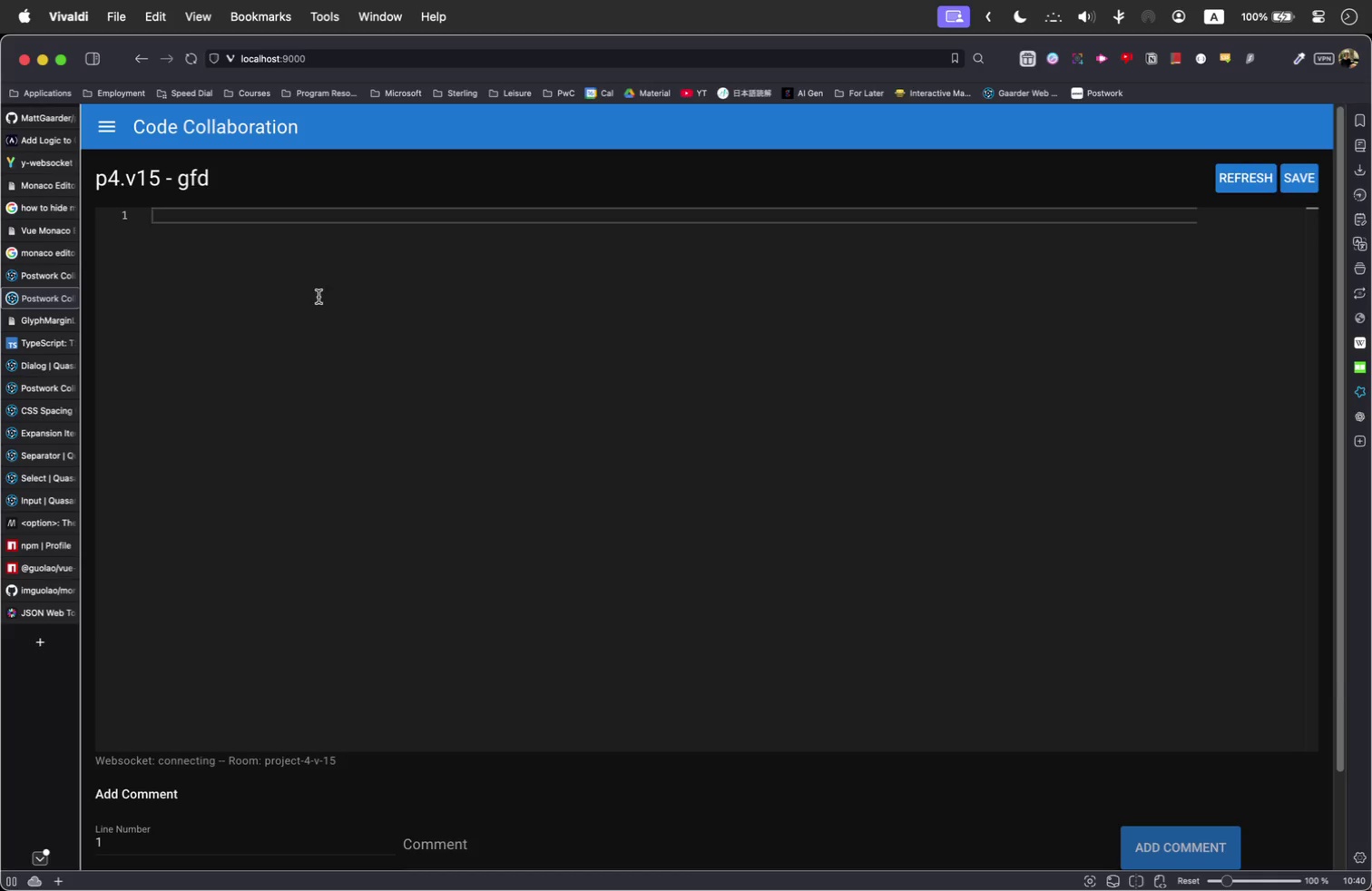 
scroll: coordinate [317, 299], scroll_direction: up, amount: 28.0
 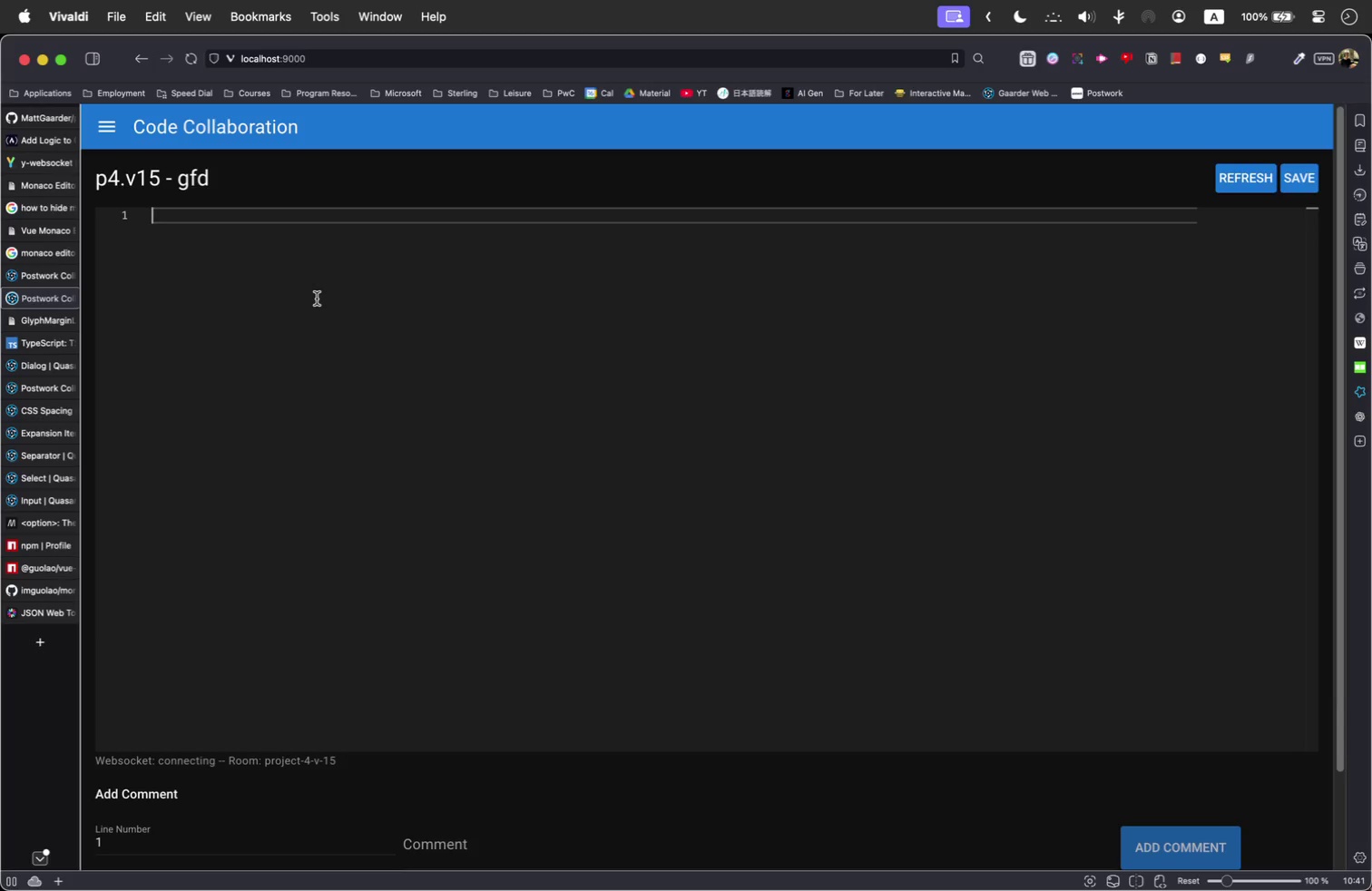 
wait(9.76)
 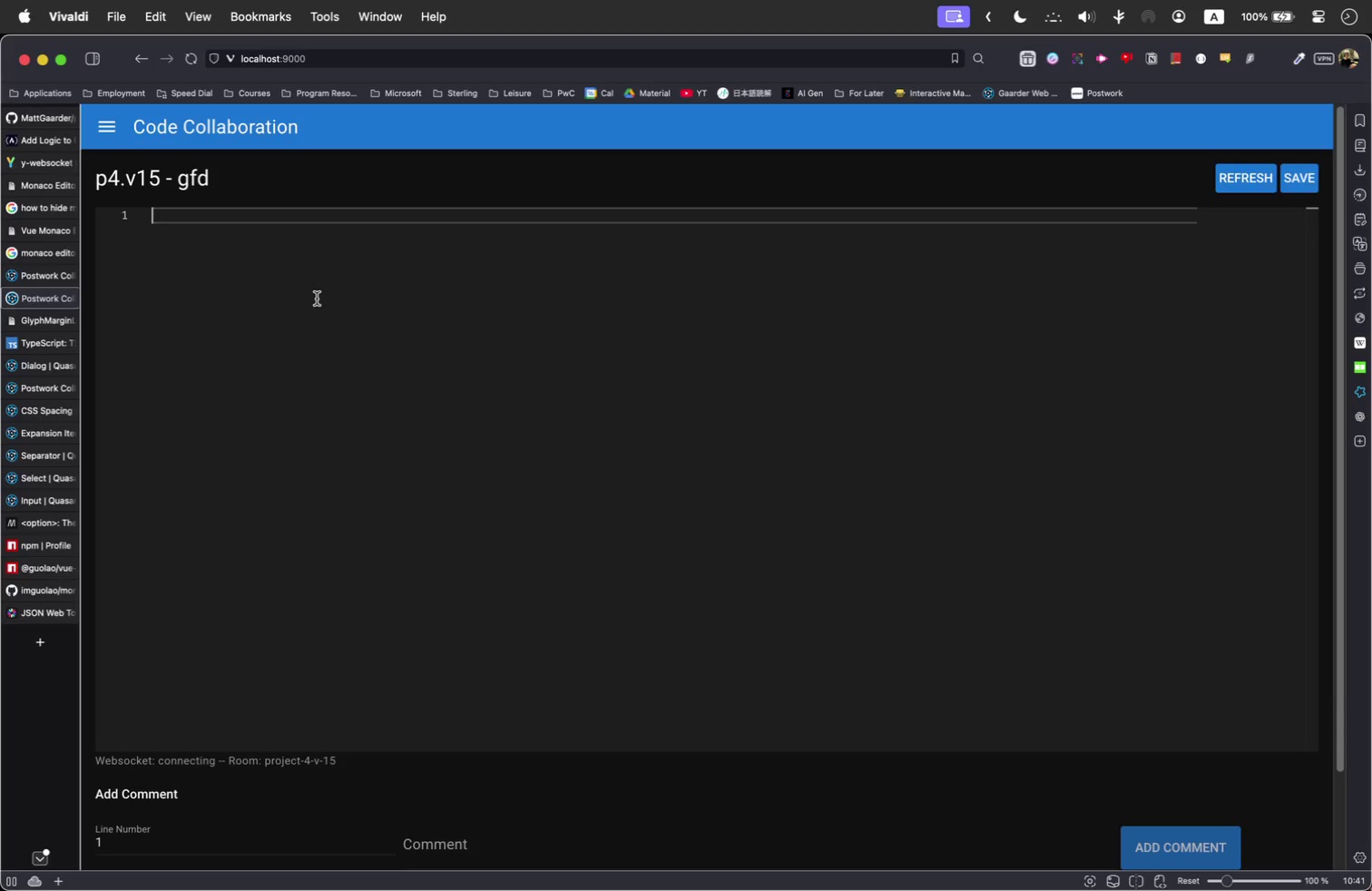 
type(wefwefwefwfewfewf)
 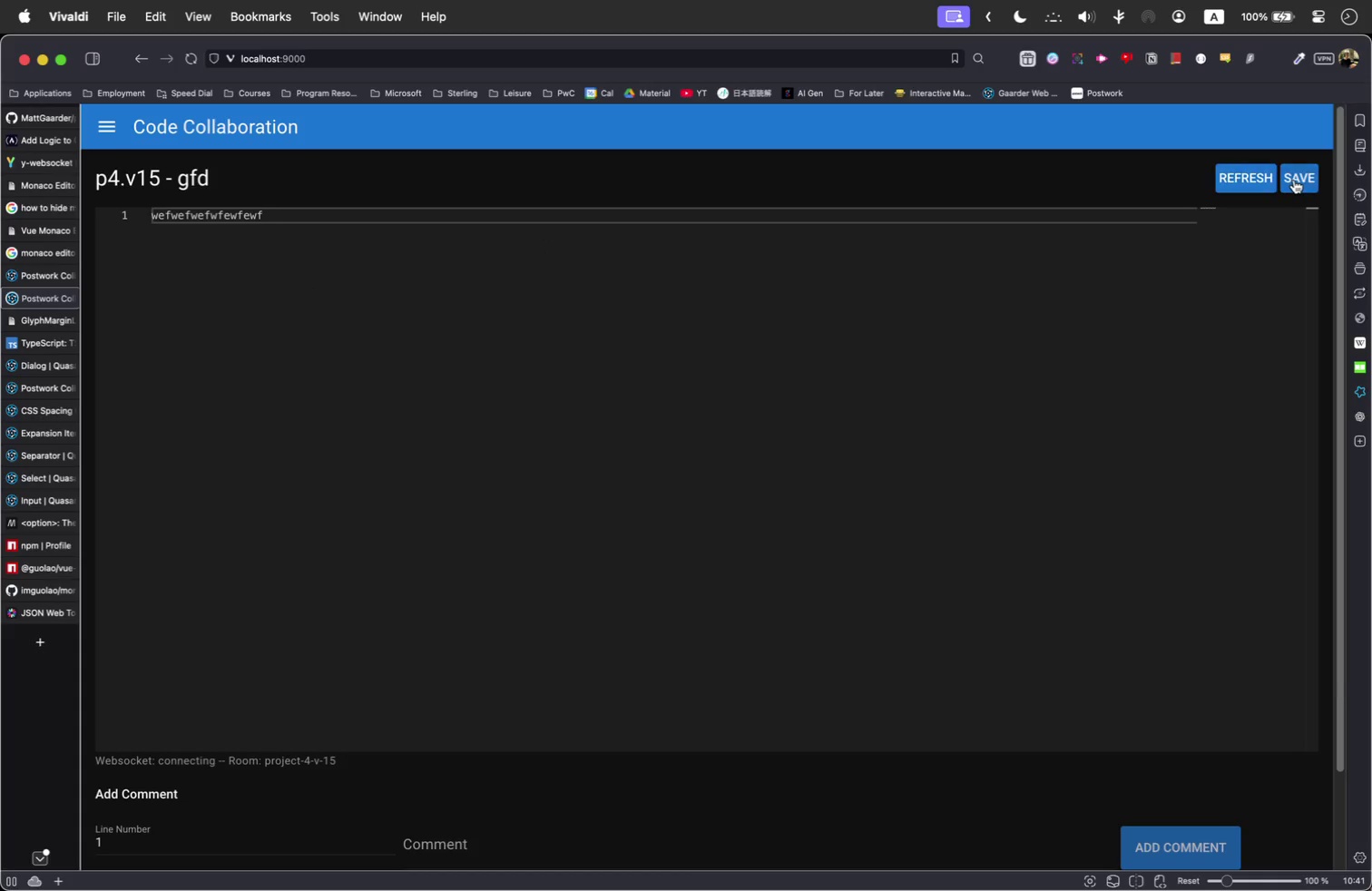 
left_click([1294, 180])
 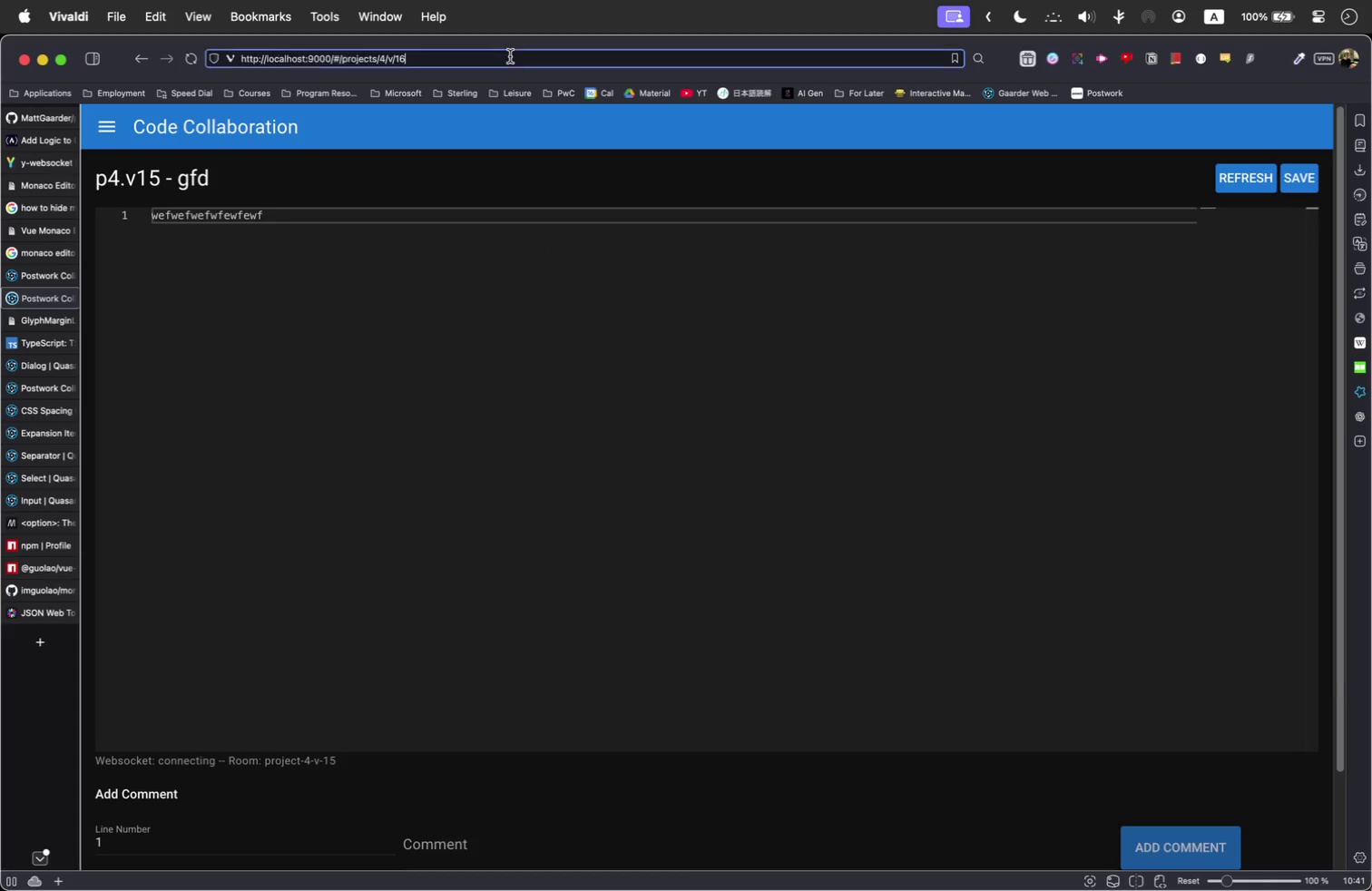 
left_click([510, 56])
 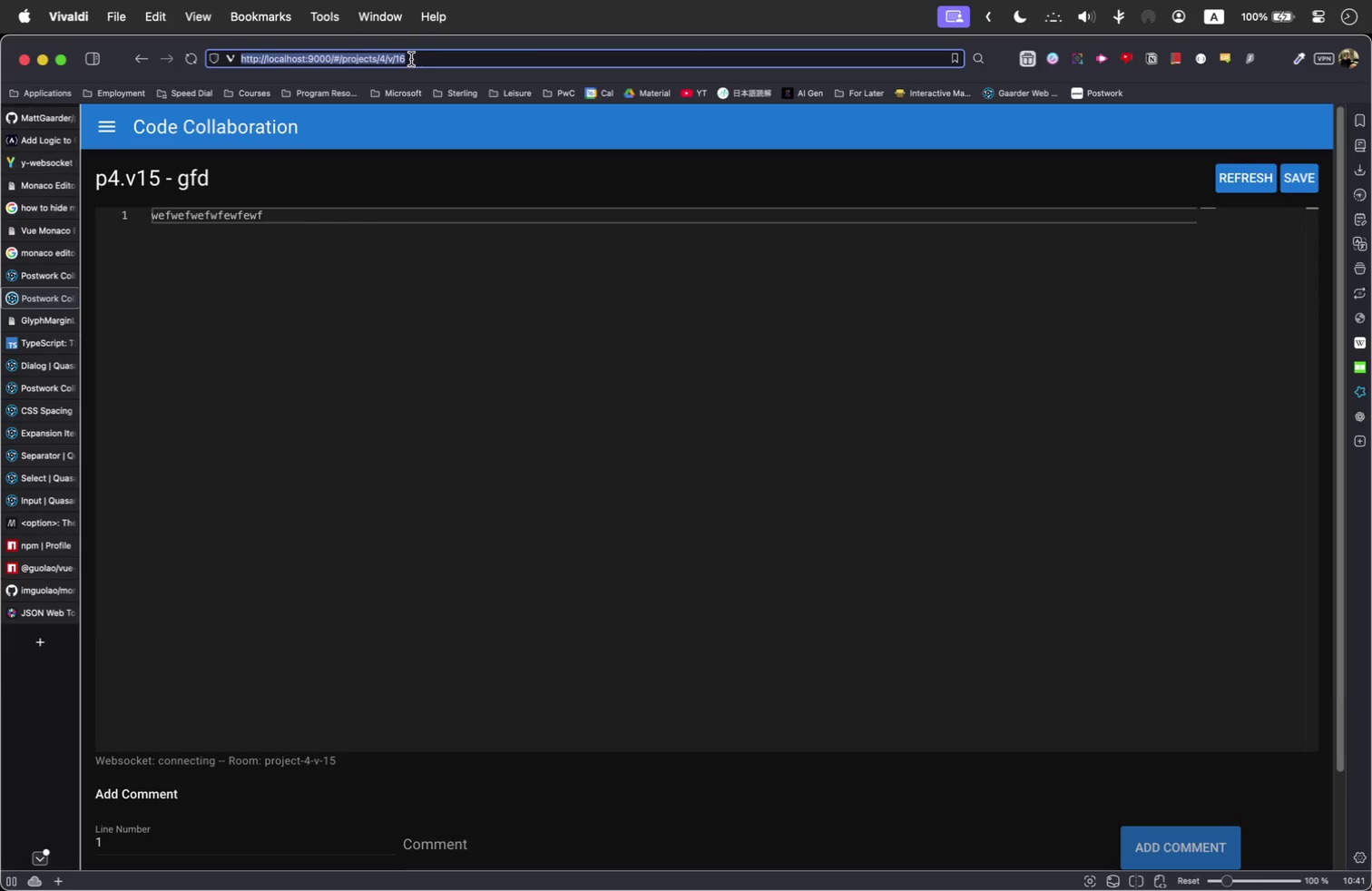 
double_click([411, 59])
 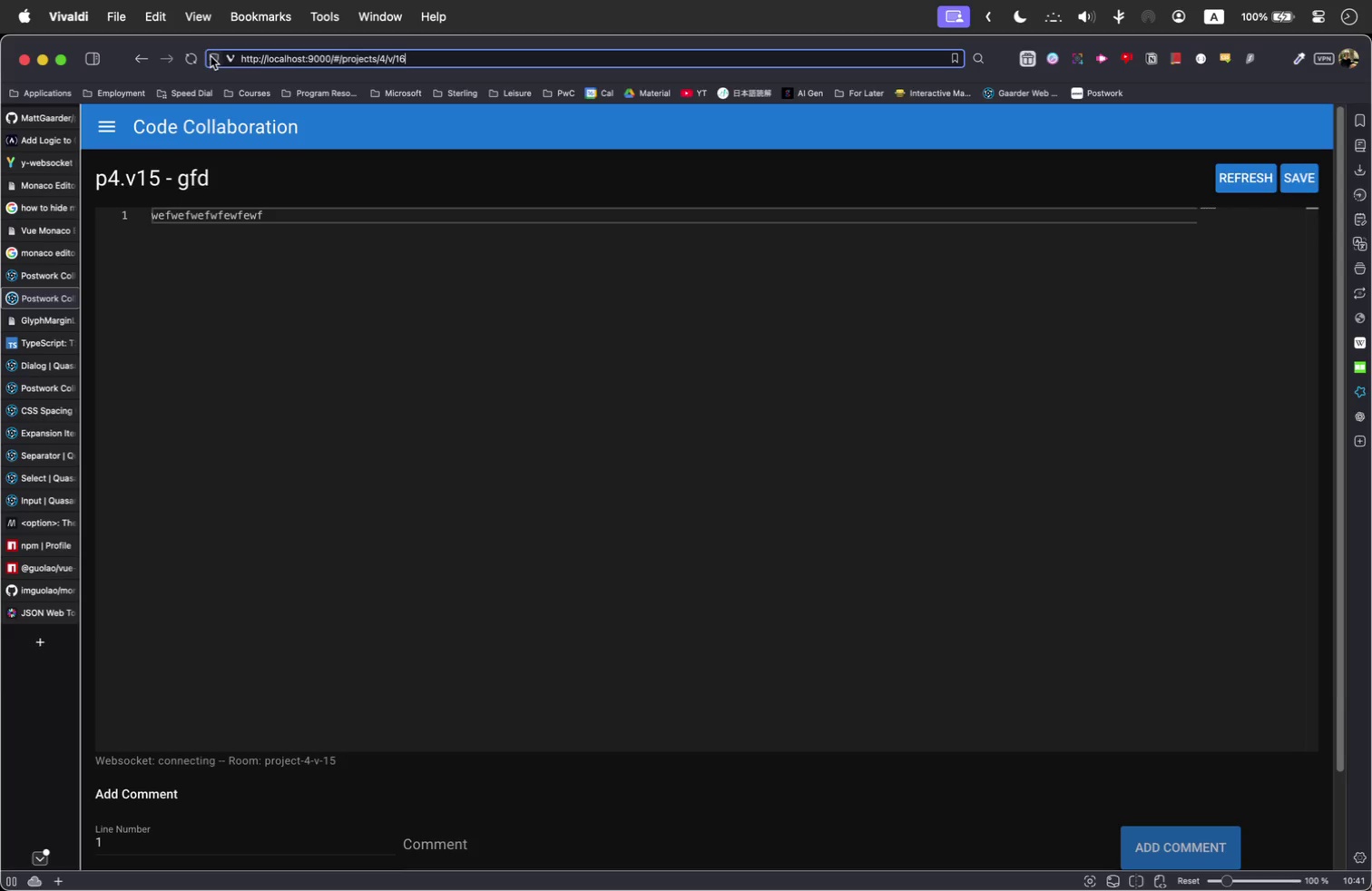 
hold_key(key=ShiftLeft, duration=0.37)
 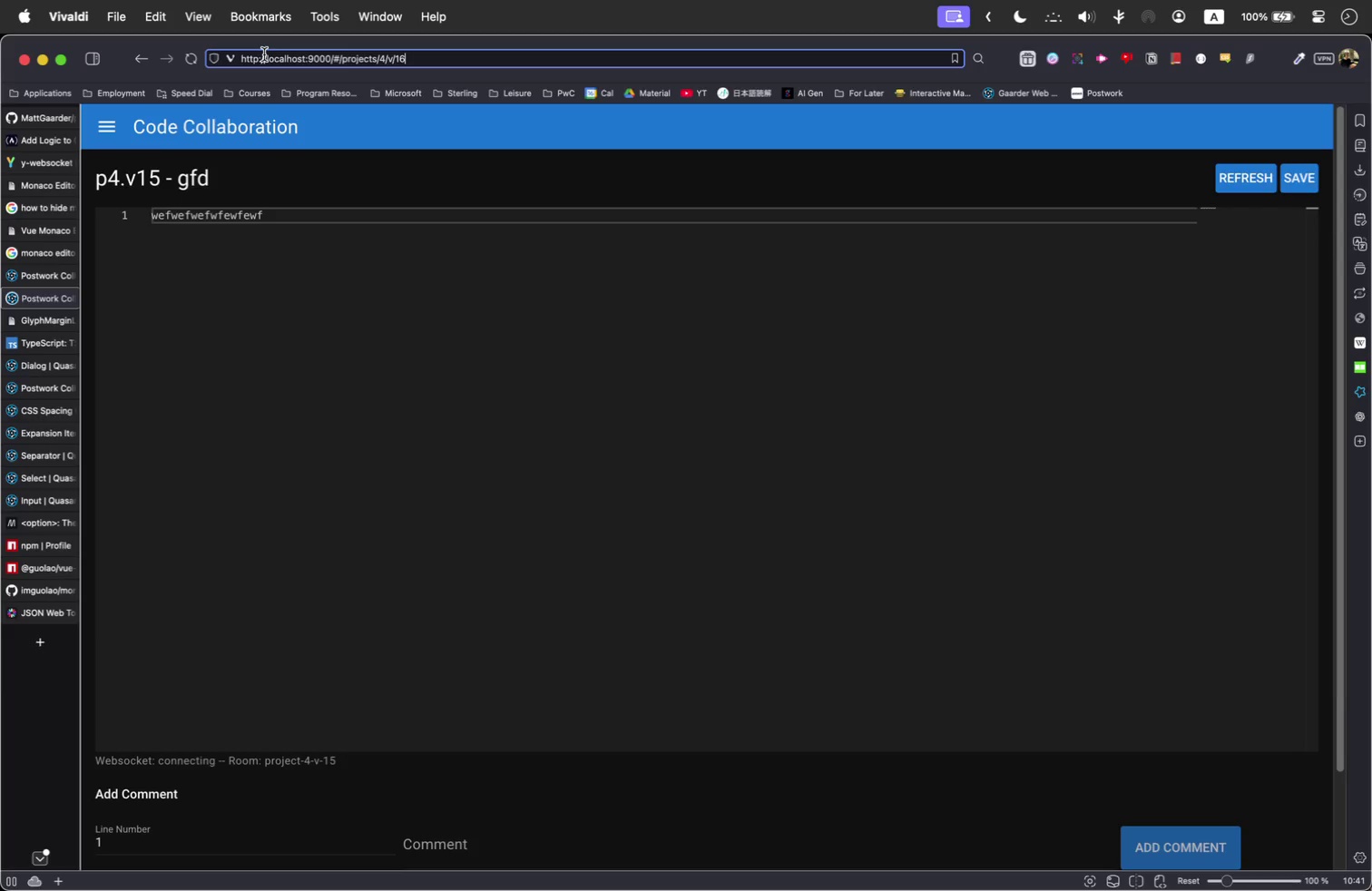 
key(Meta+A)
 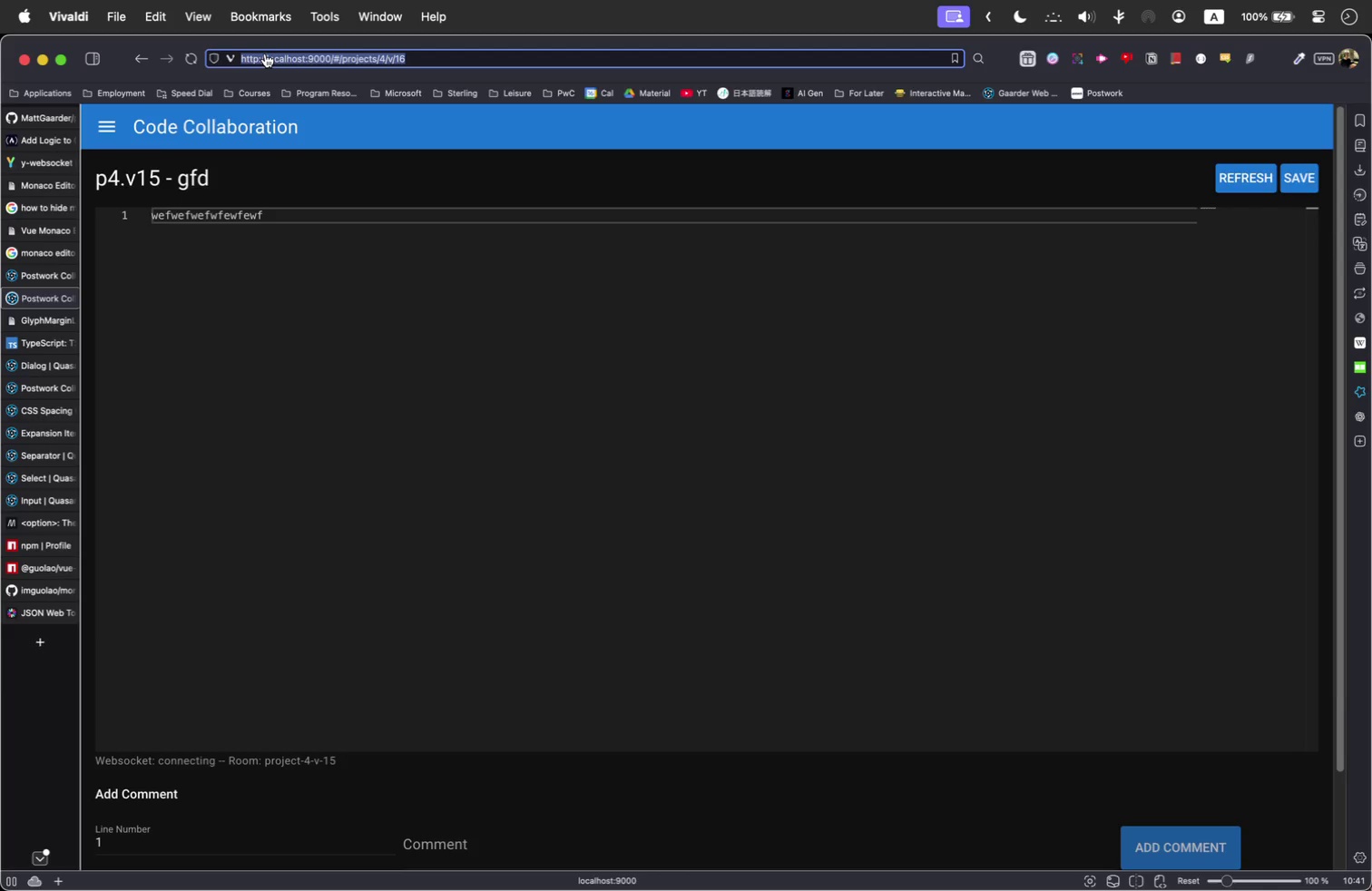 
key(Meta+C)
 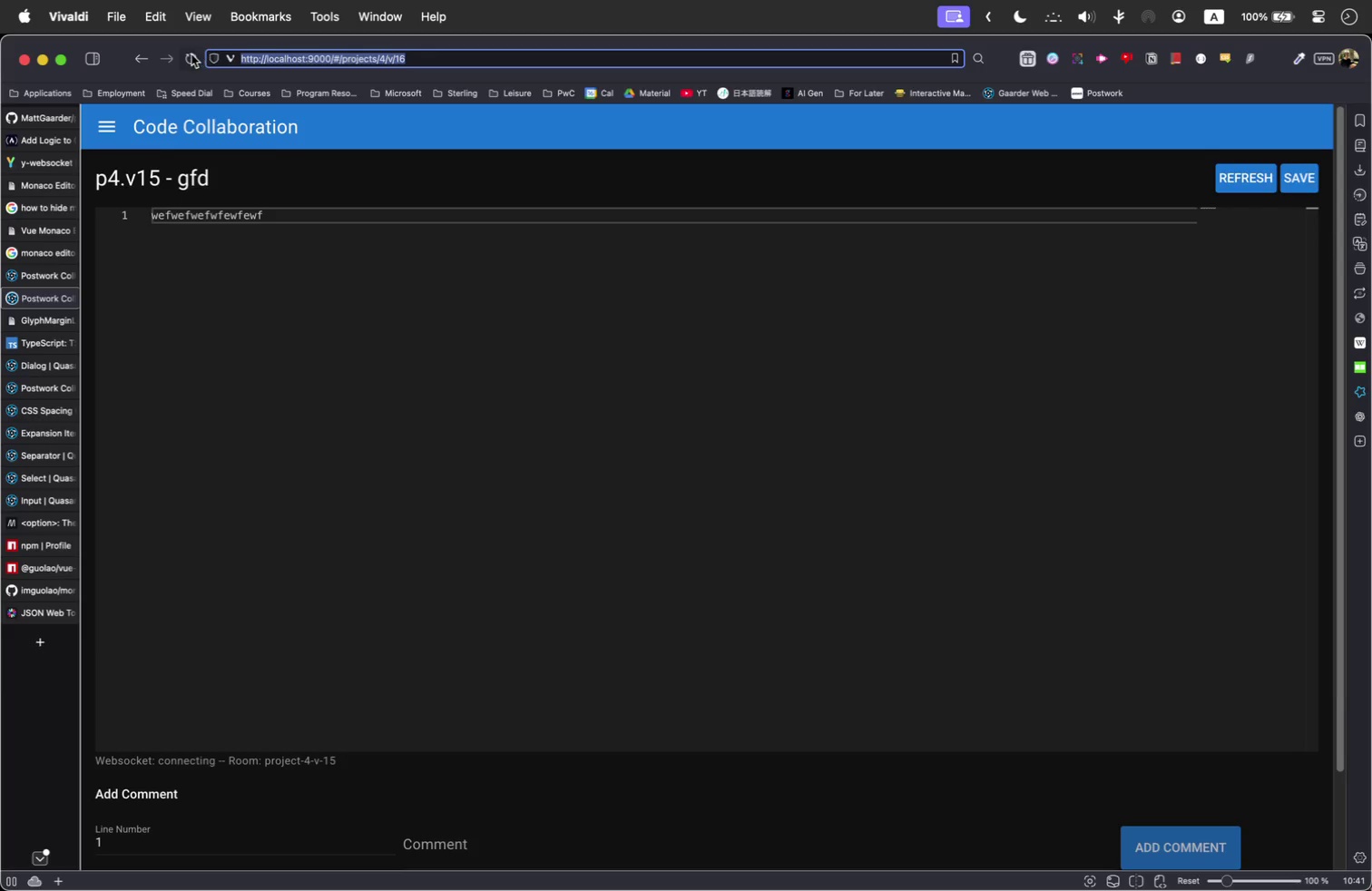 
left_click([191, 54])
 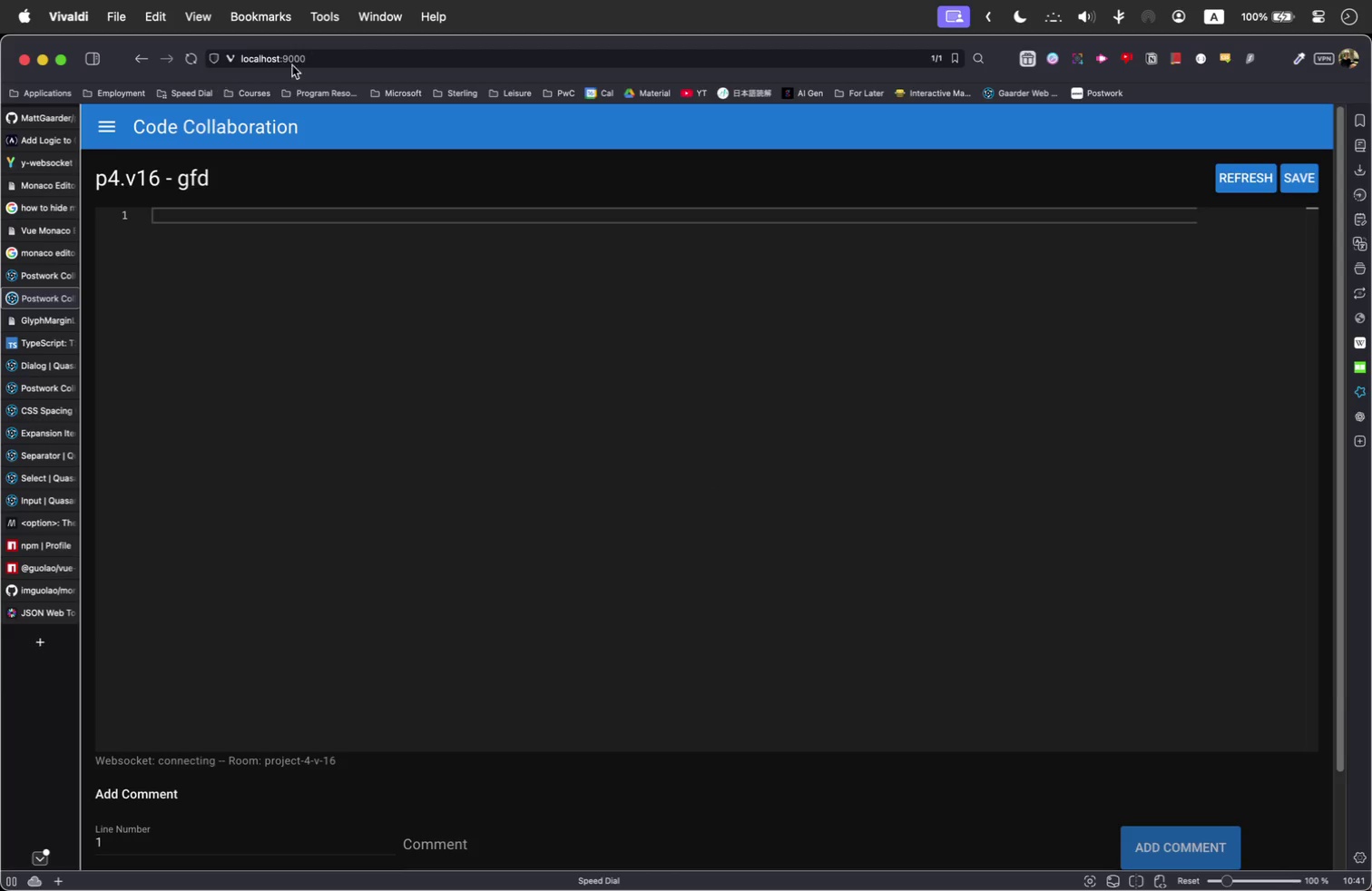 
left_click([317, 60])
 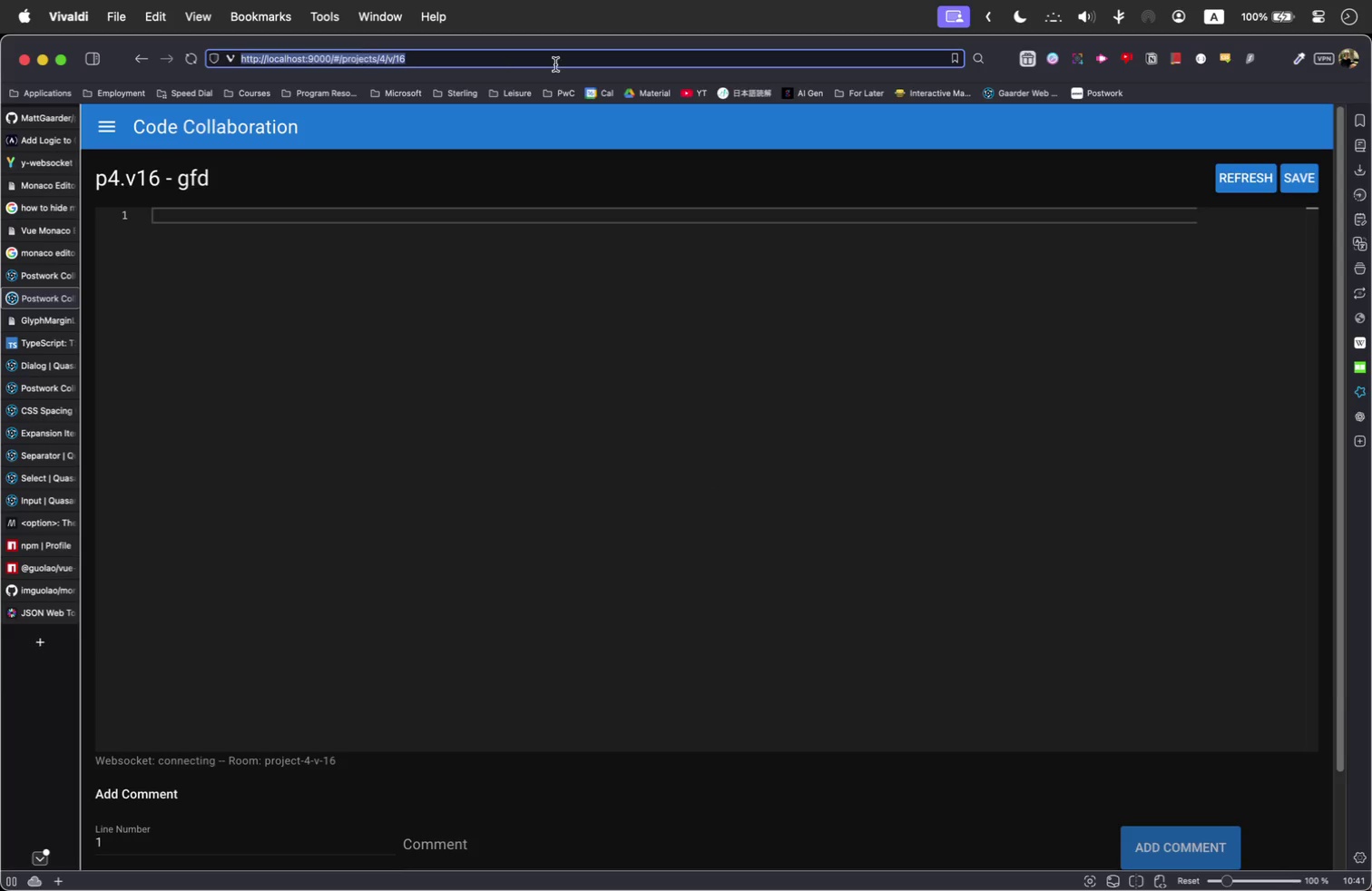 
key(Meta+V)
 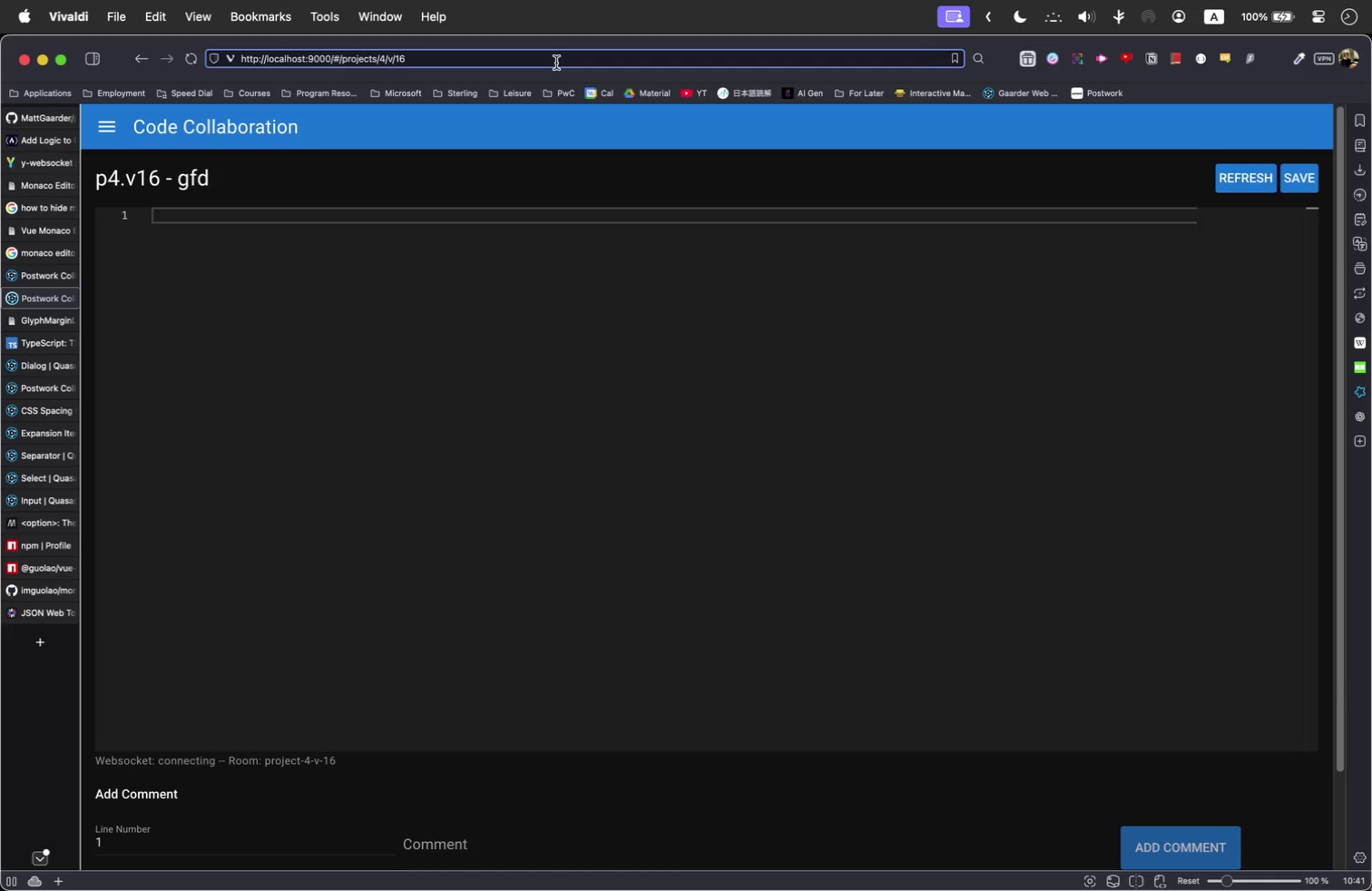 
key(Enter)
 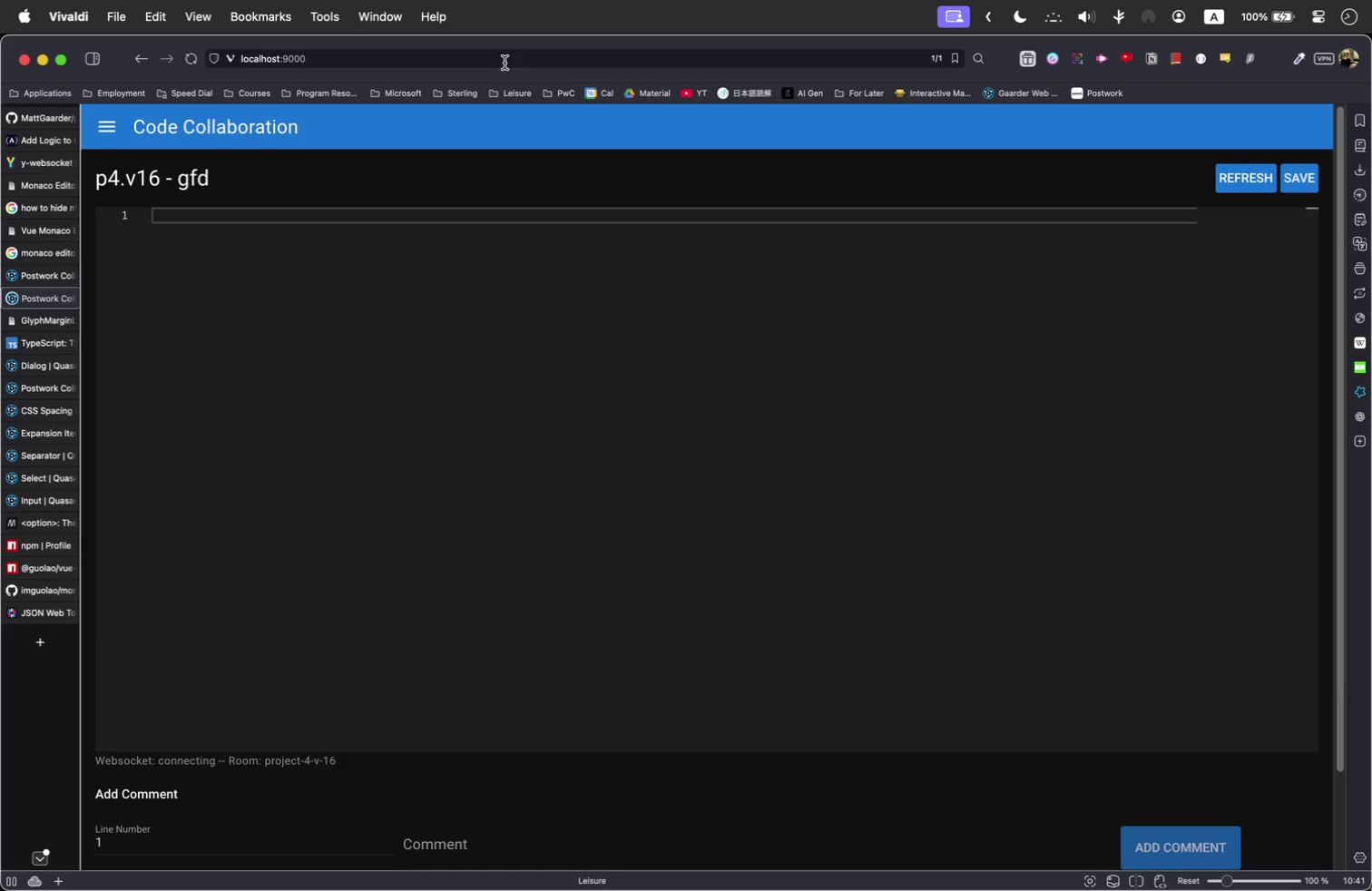 
left_click([505, 59])
 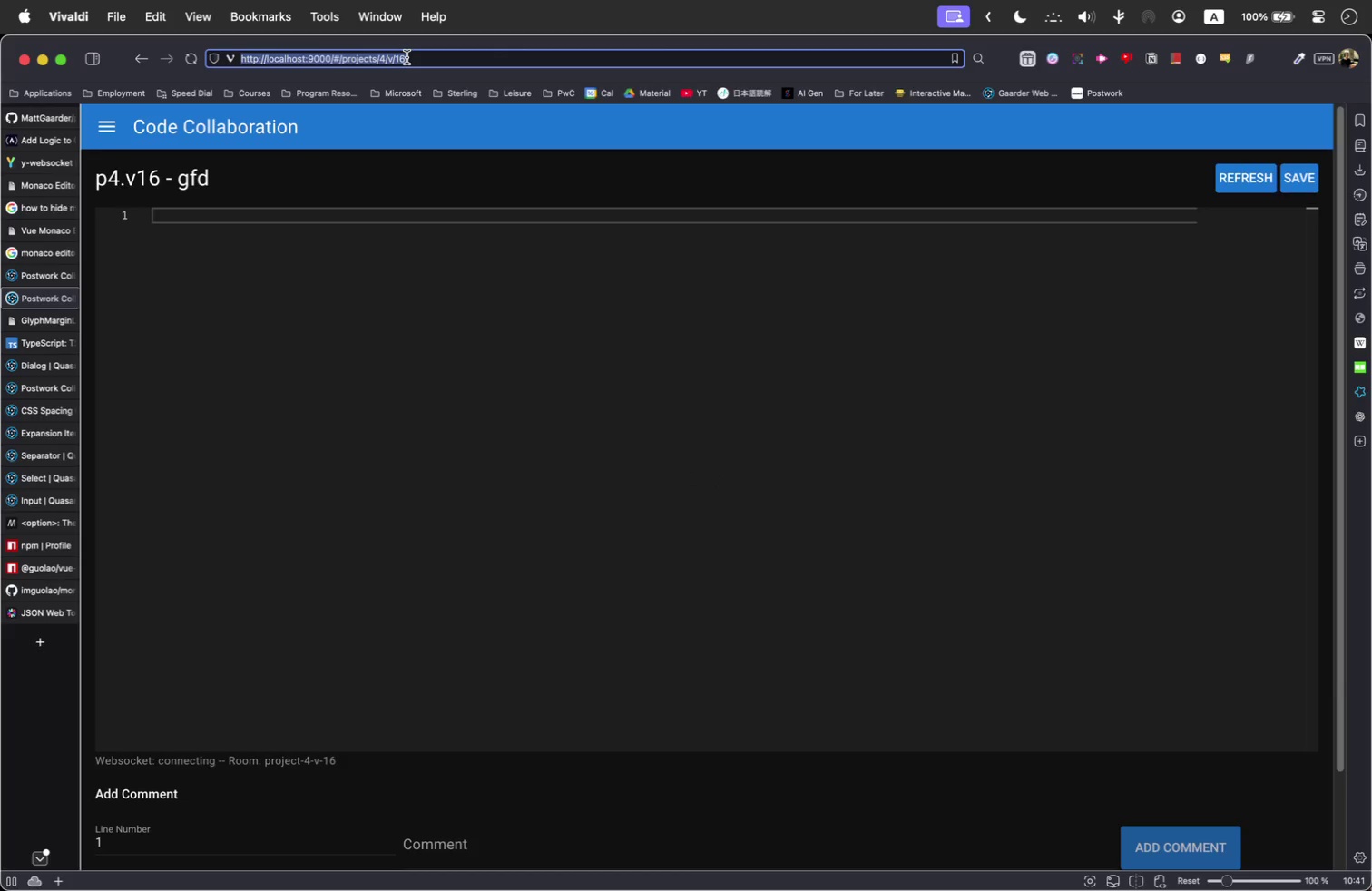 
double_click([407, 57])
 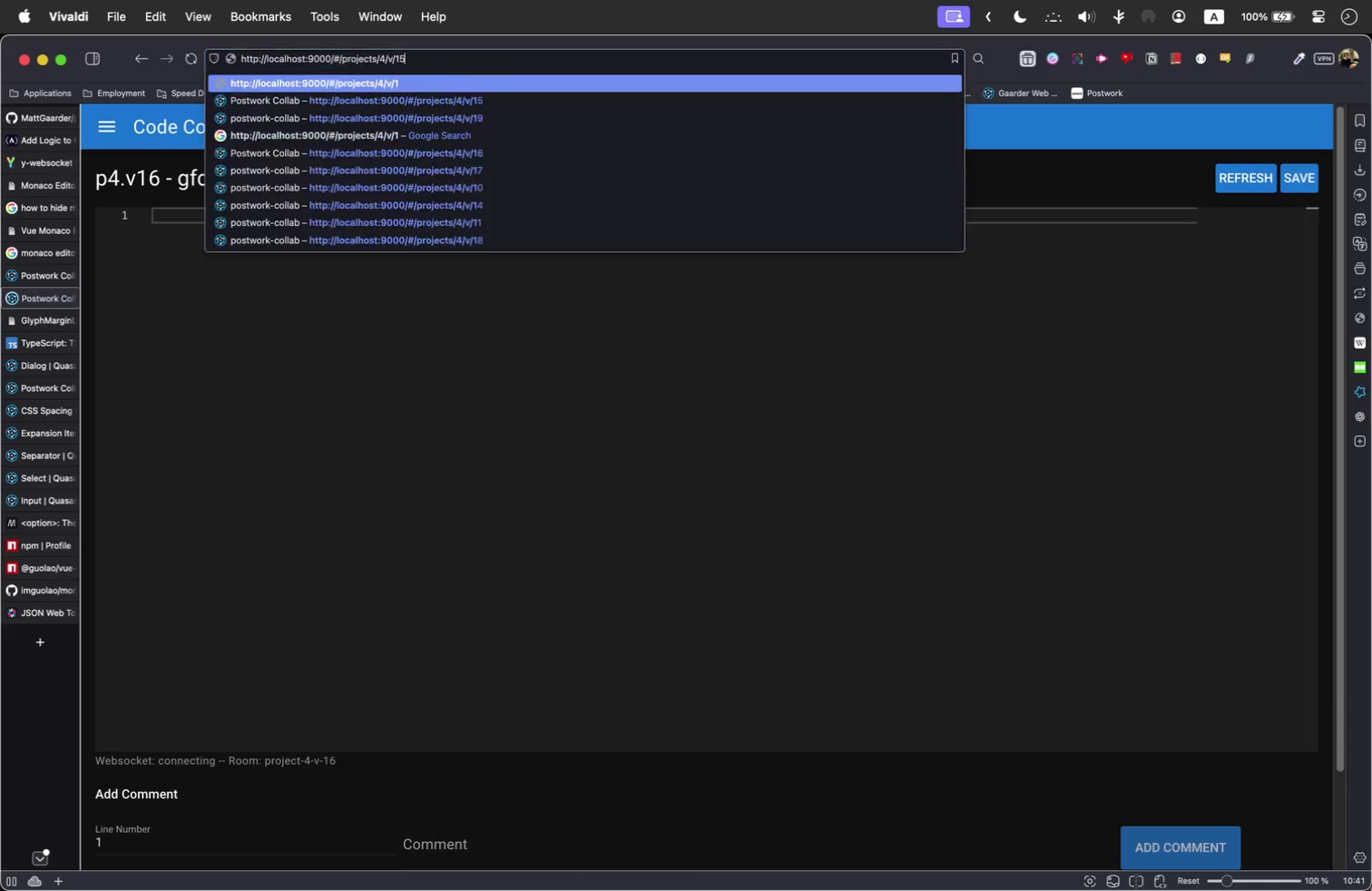 
key(Backspace)
 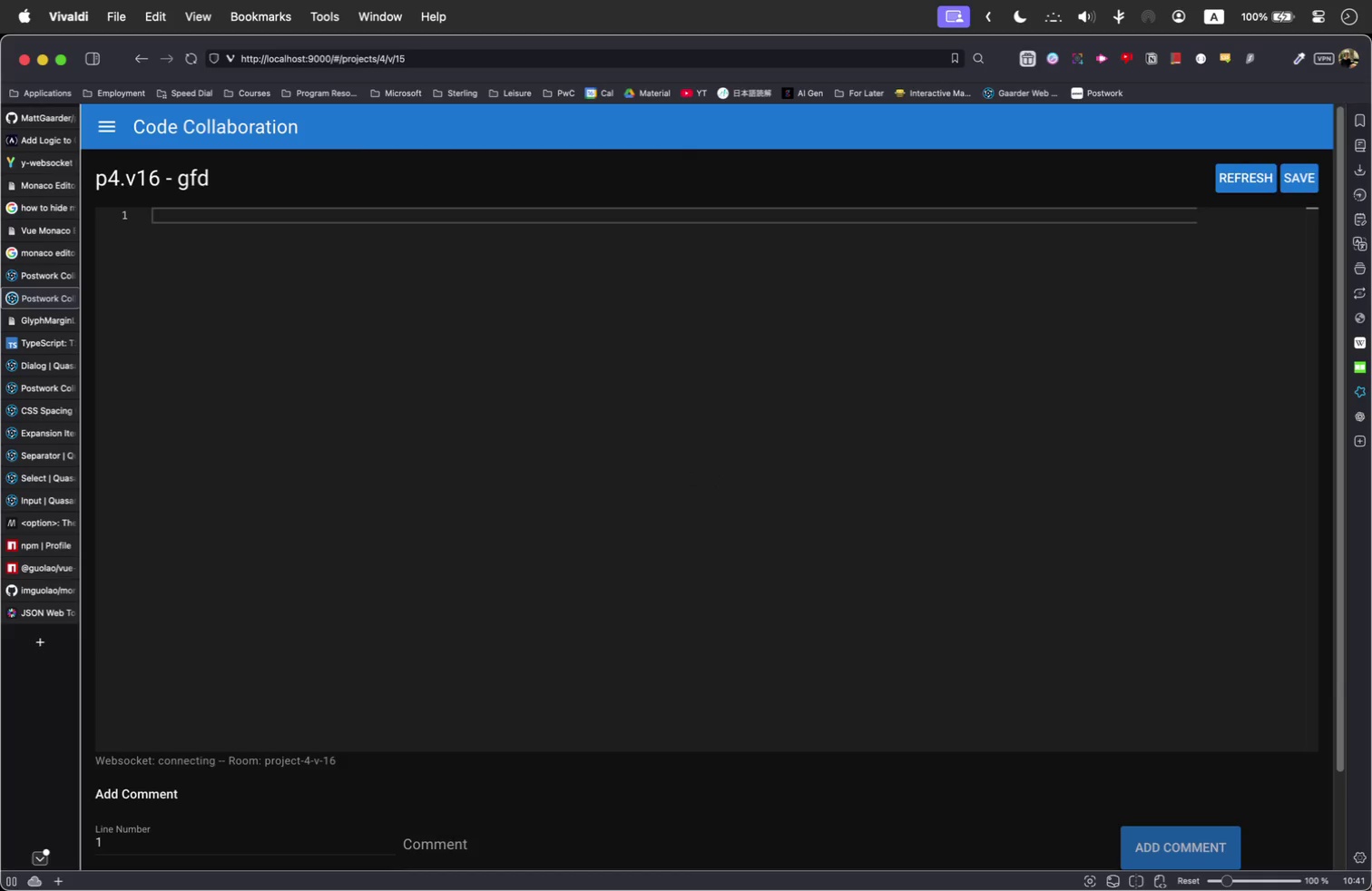 
key(5)
 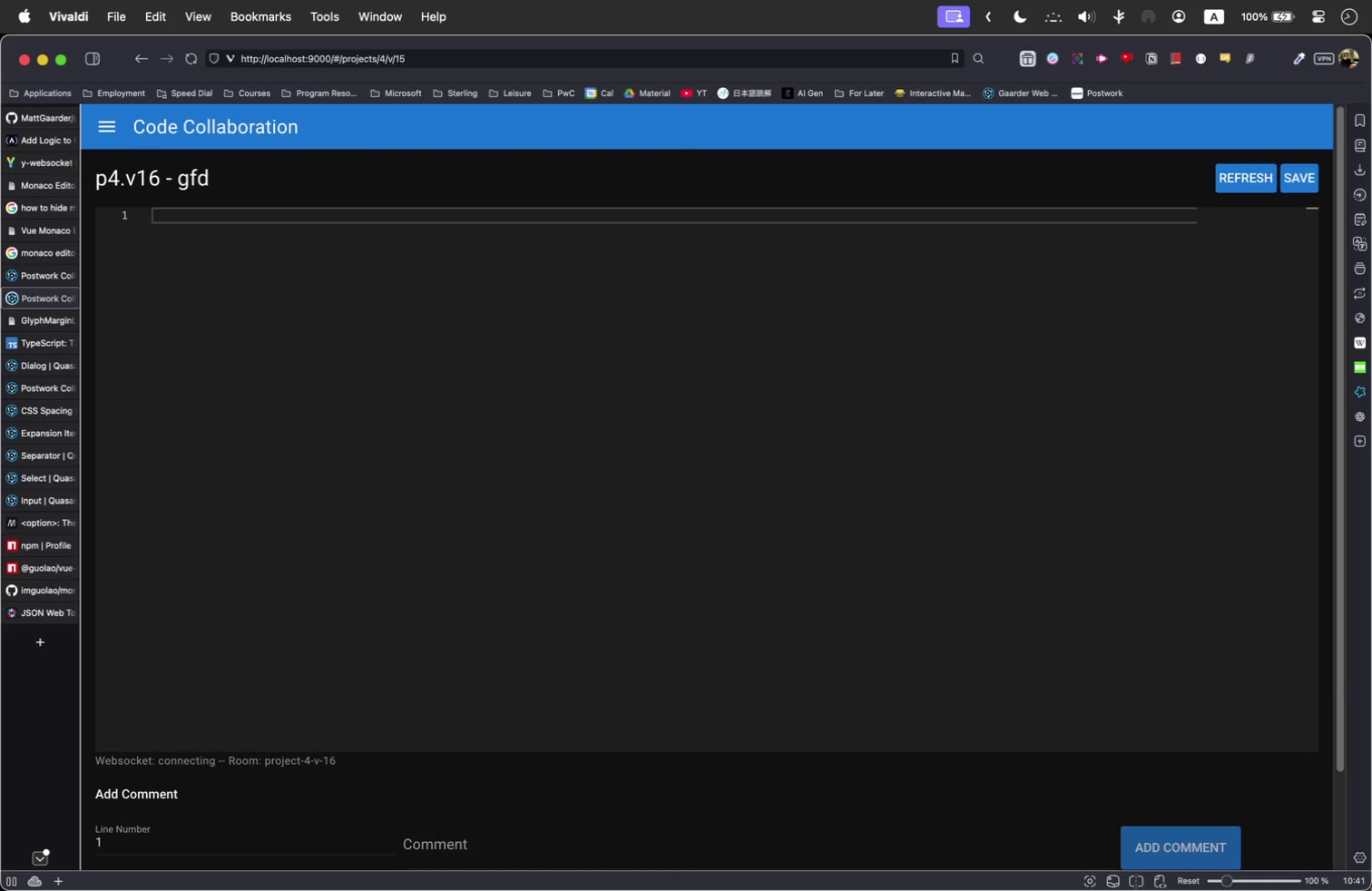 
key(Enter)
 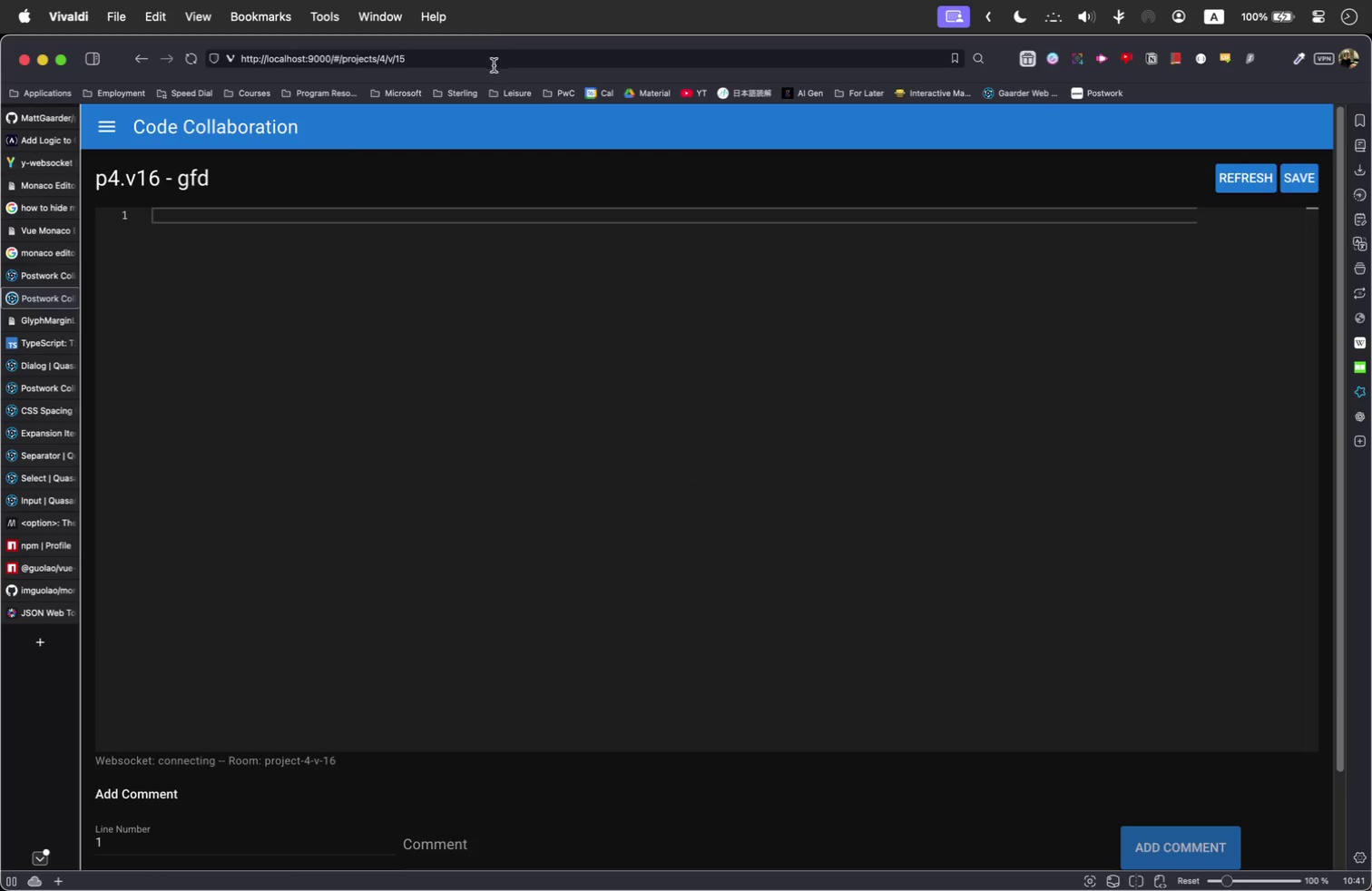 
key(Meta+R)
 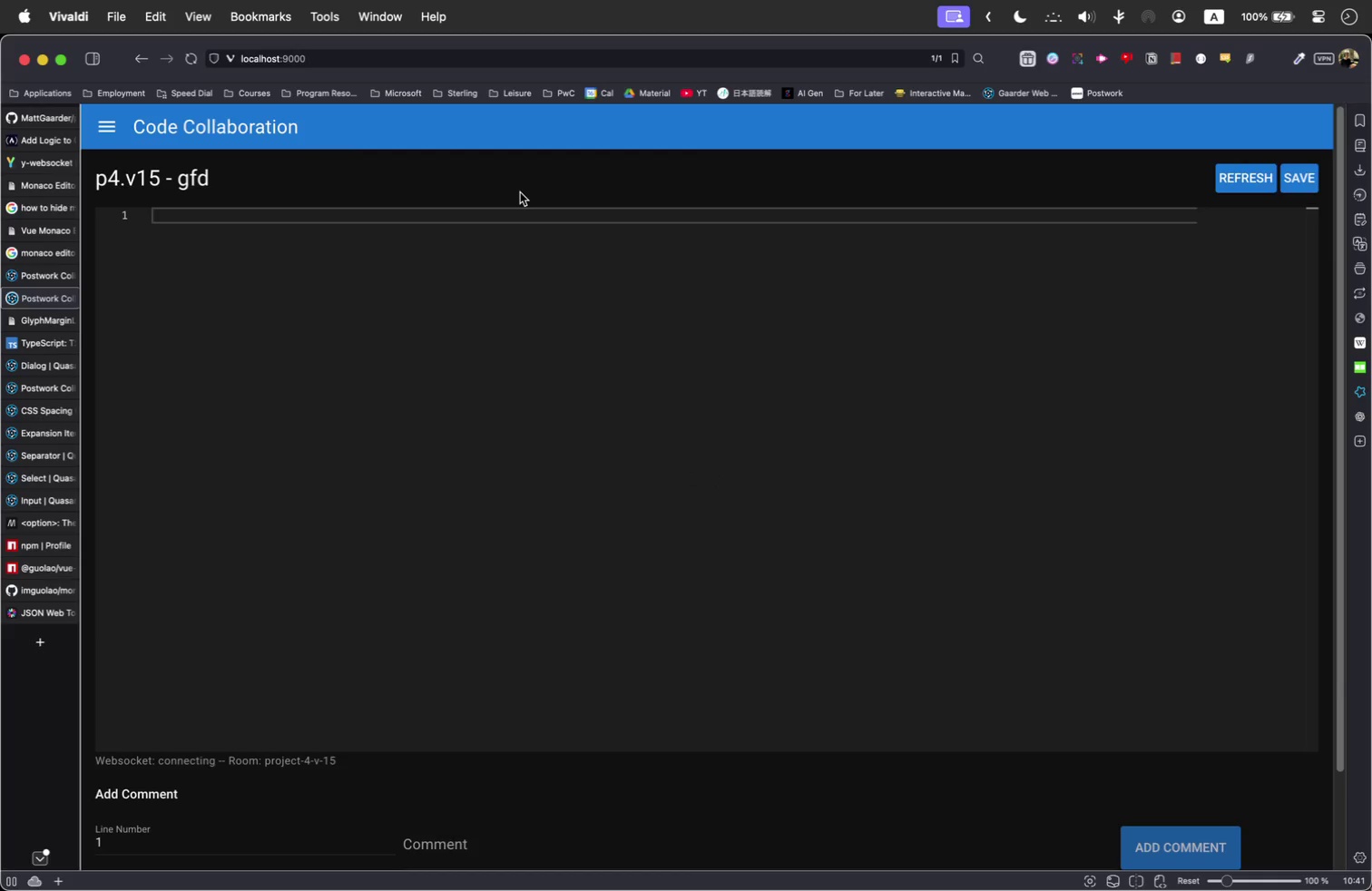 
scroll: coordinate [495, 425], scroll_direction: up, amount: 1.0
 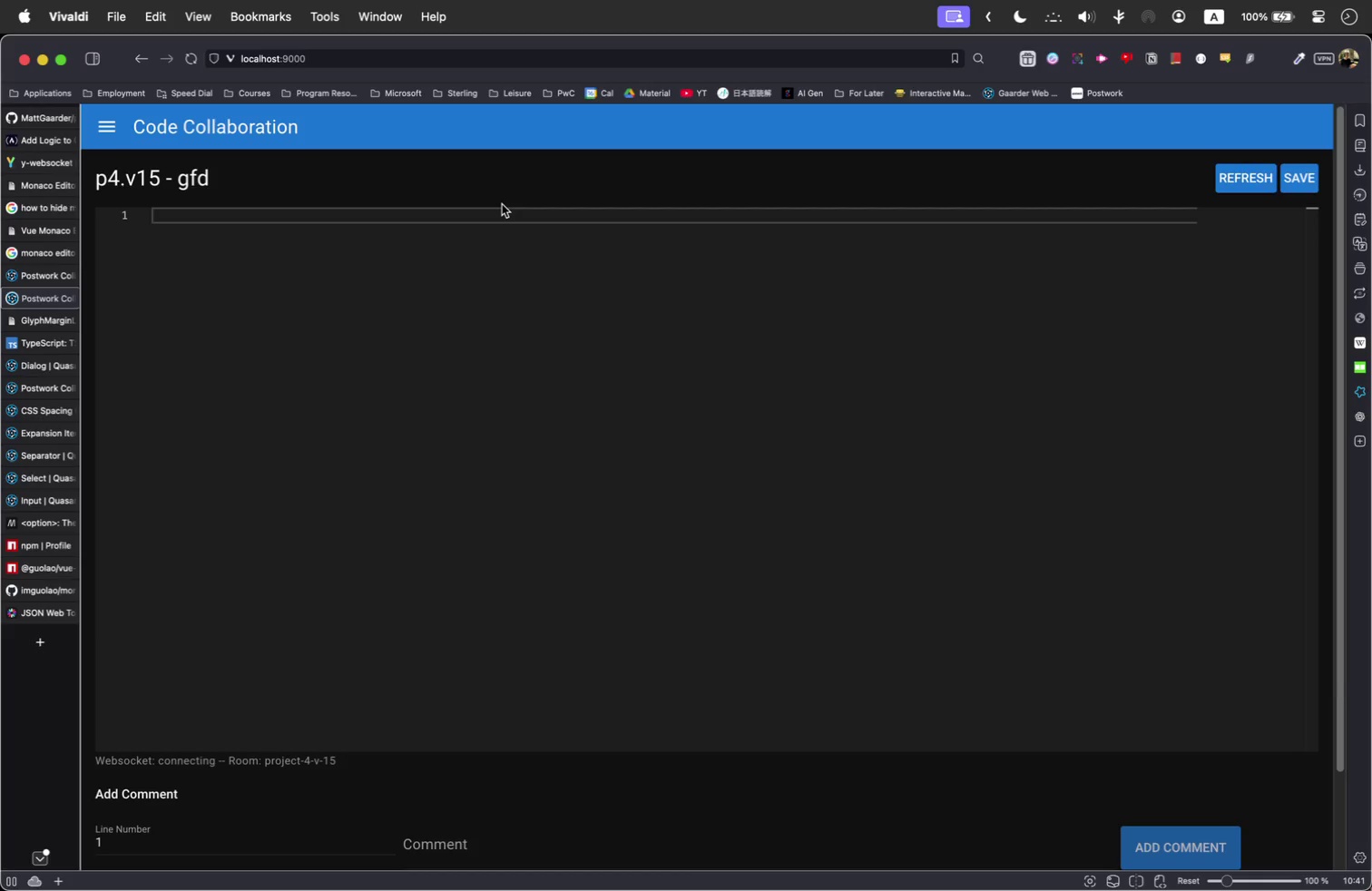 
right_click([502, 204])
 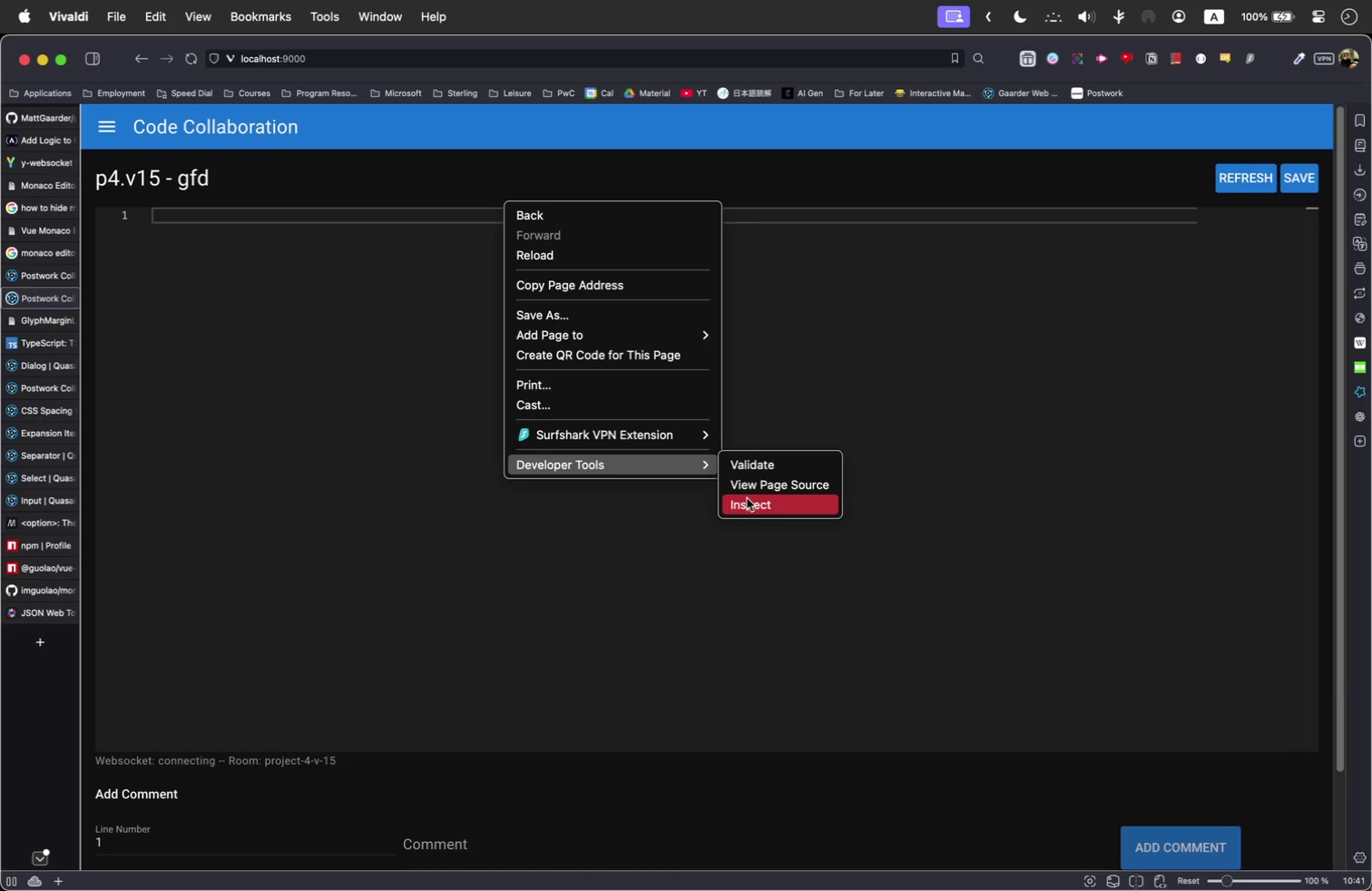 
left_click([747, 498])
 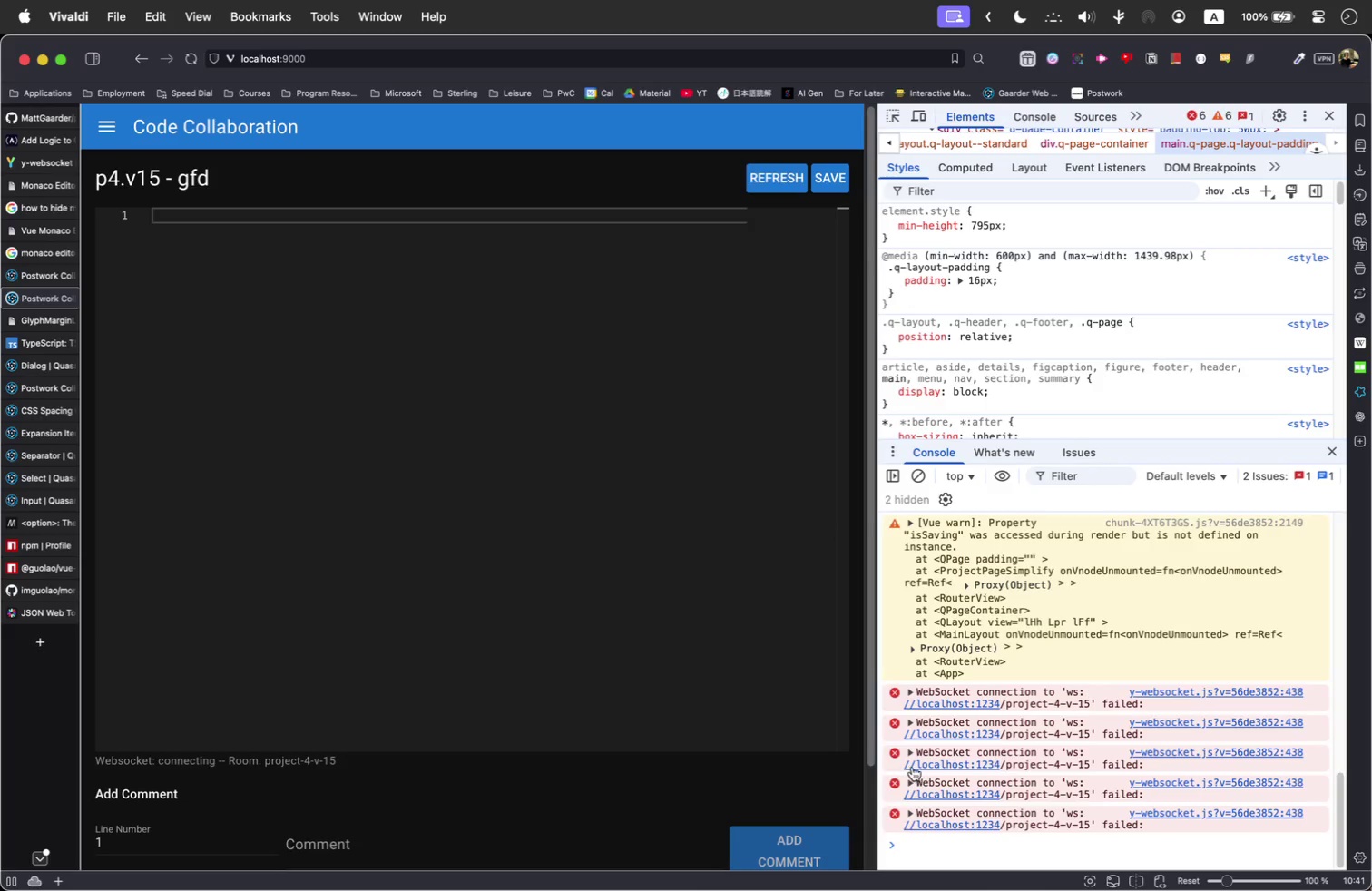 
left_click_drag(start_coordinate=[1161, 825], to_coordinate=[920, 805])
 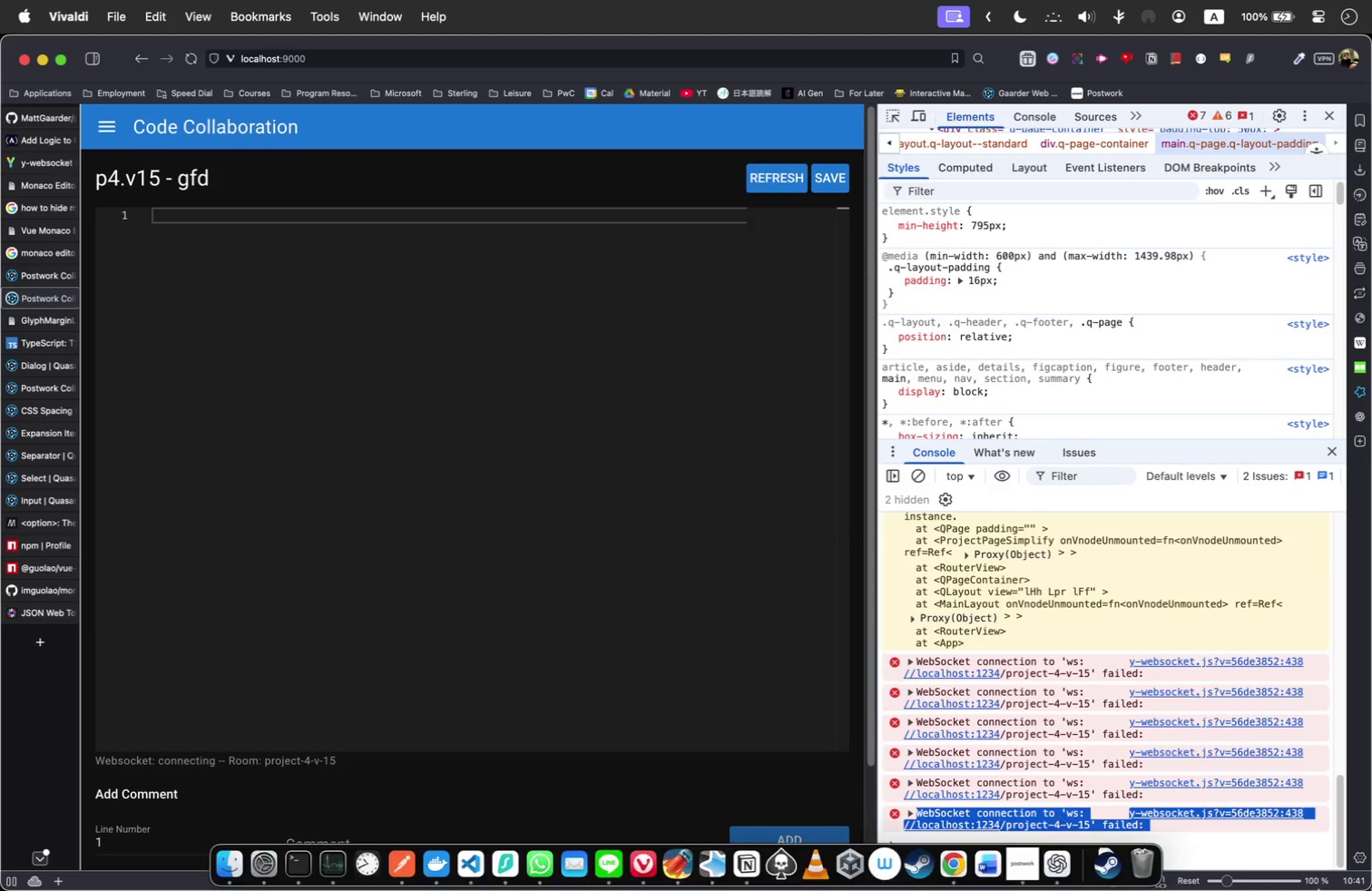 
key(Meta+C)
 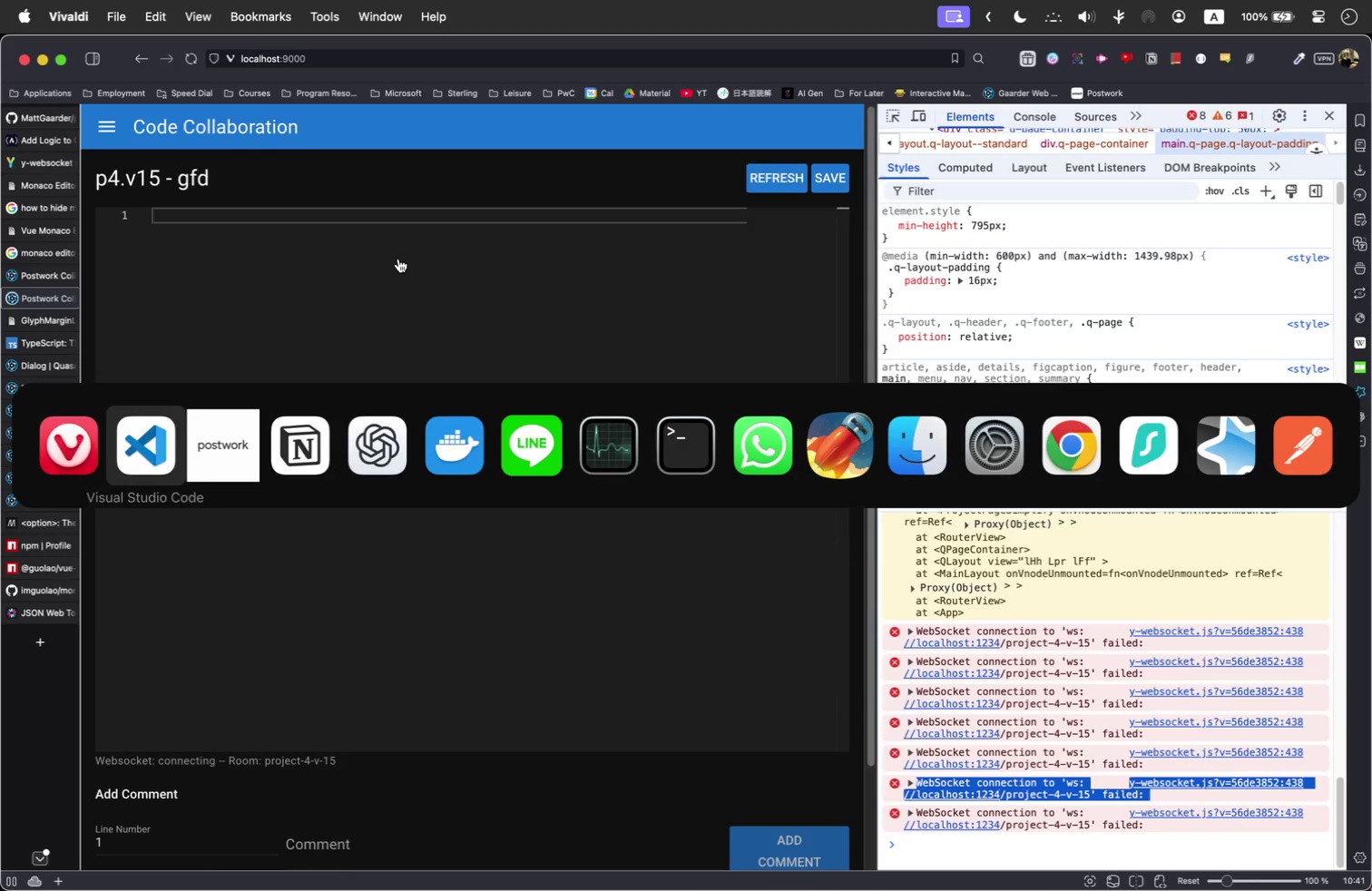 
key(Meta+Tab)
 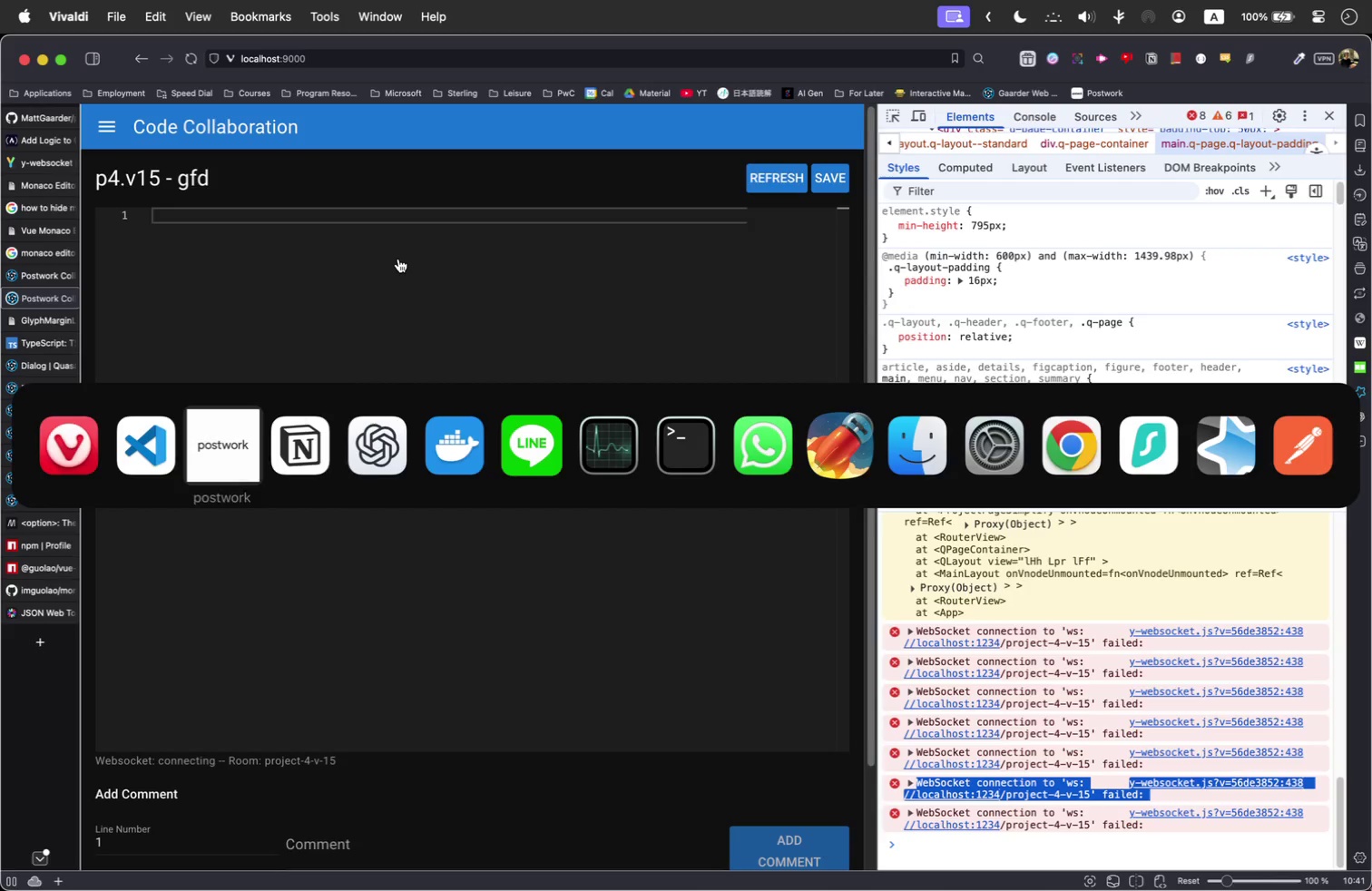 
key(Meta+Tab)
 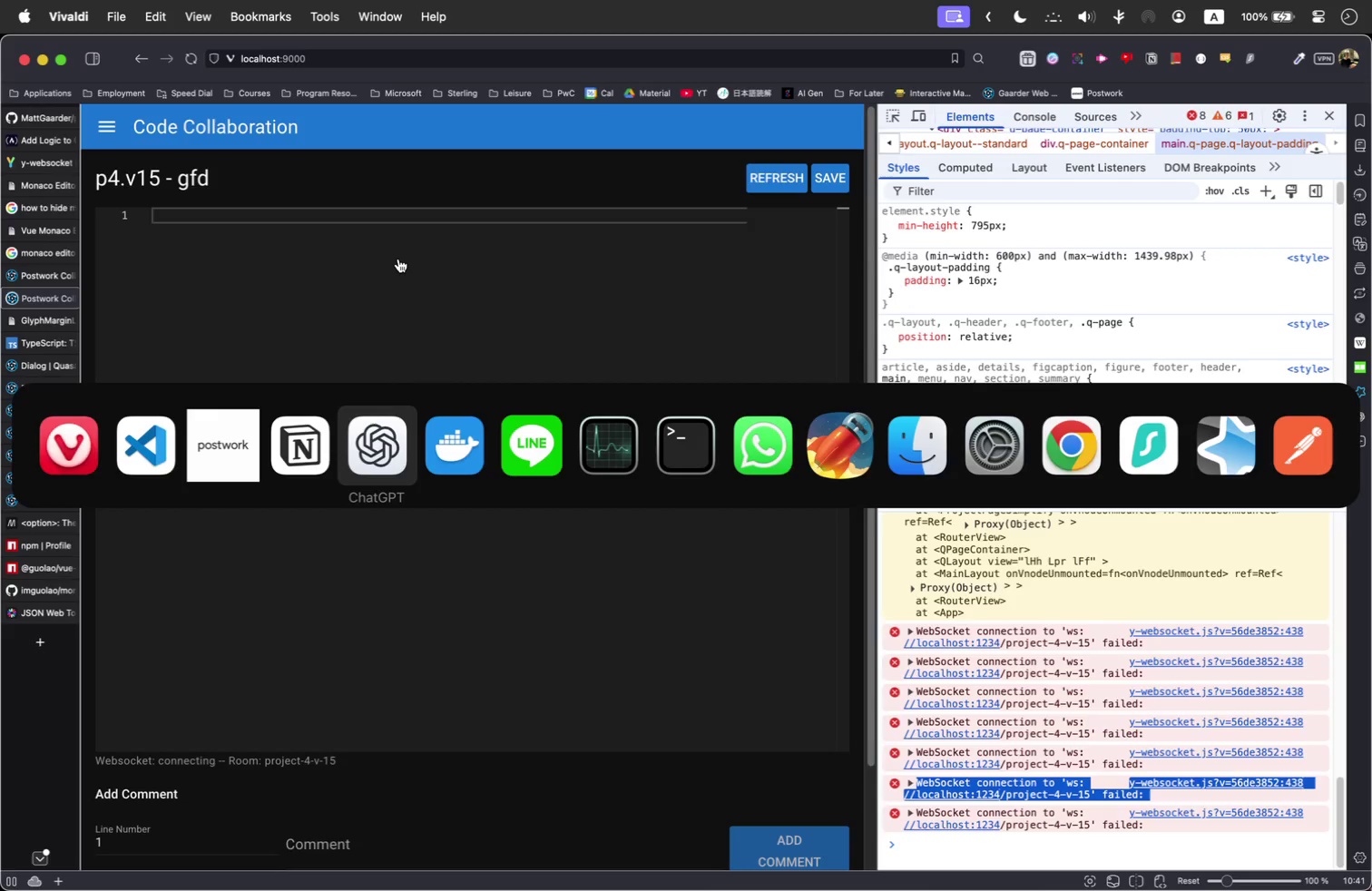 
key(Meta+Tab)
 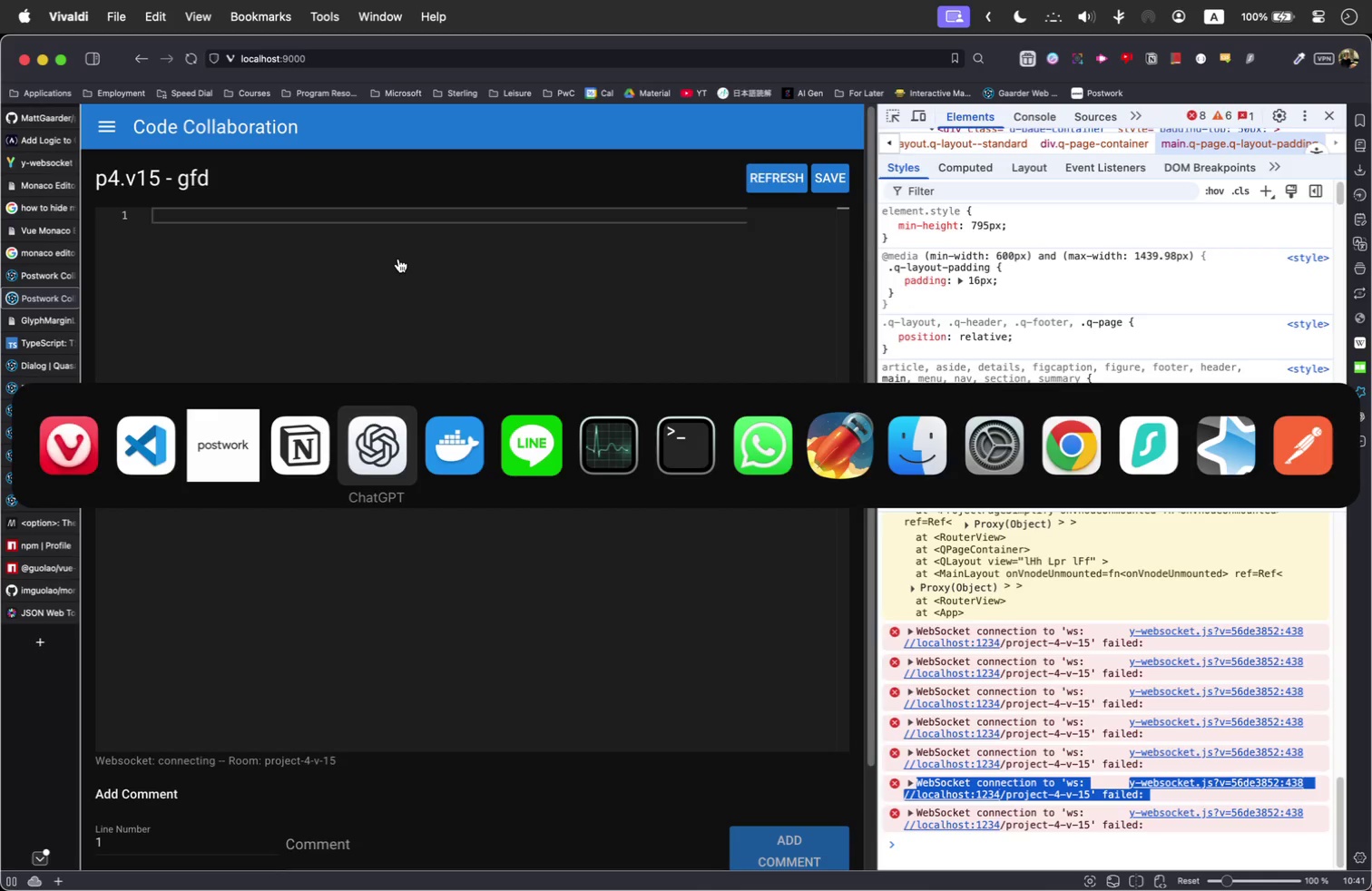 
key(Meta+Tab)
 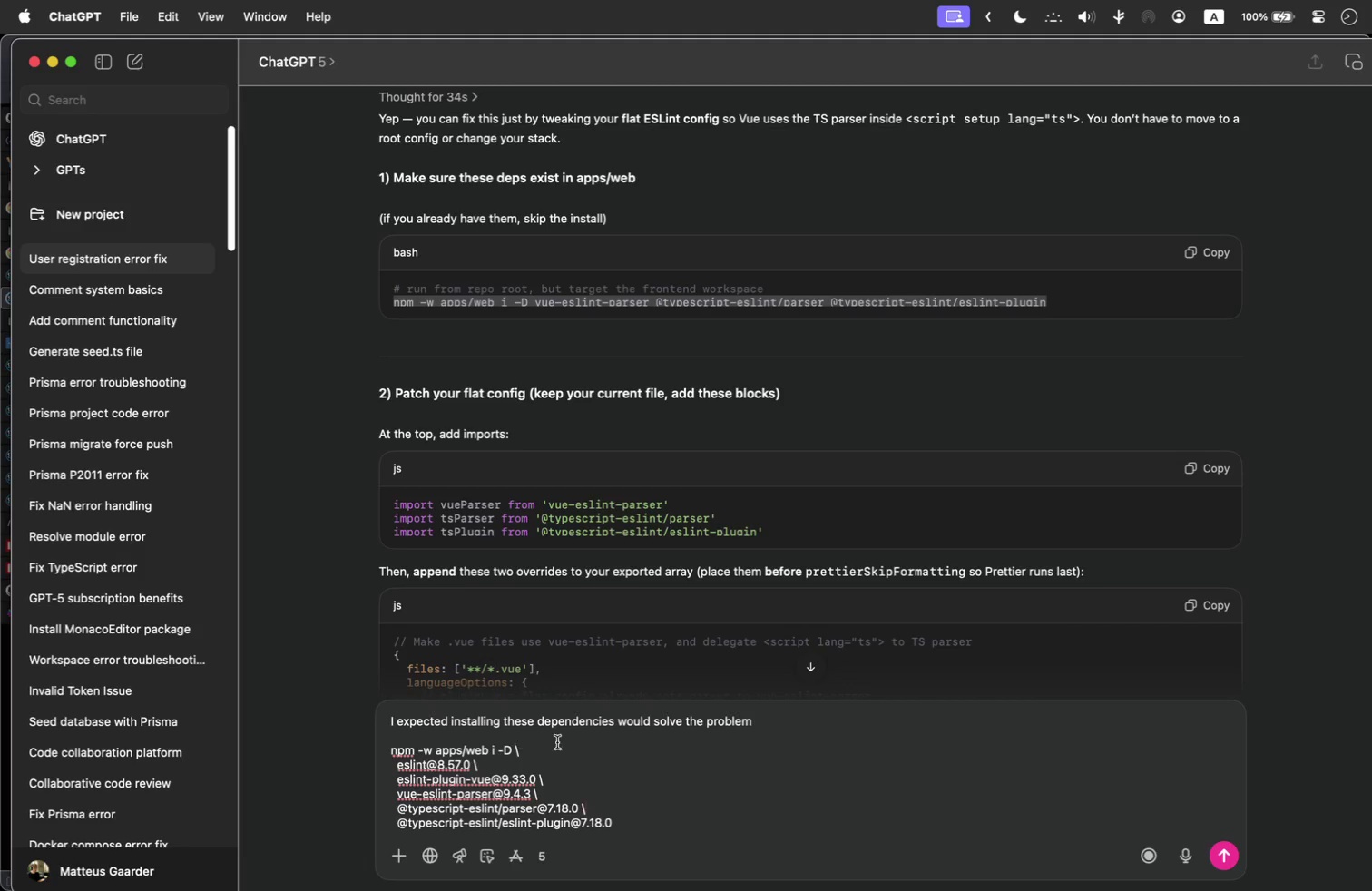 
key(Meta+A)
 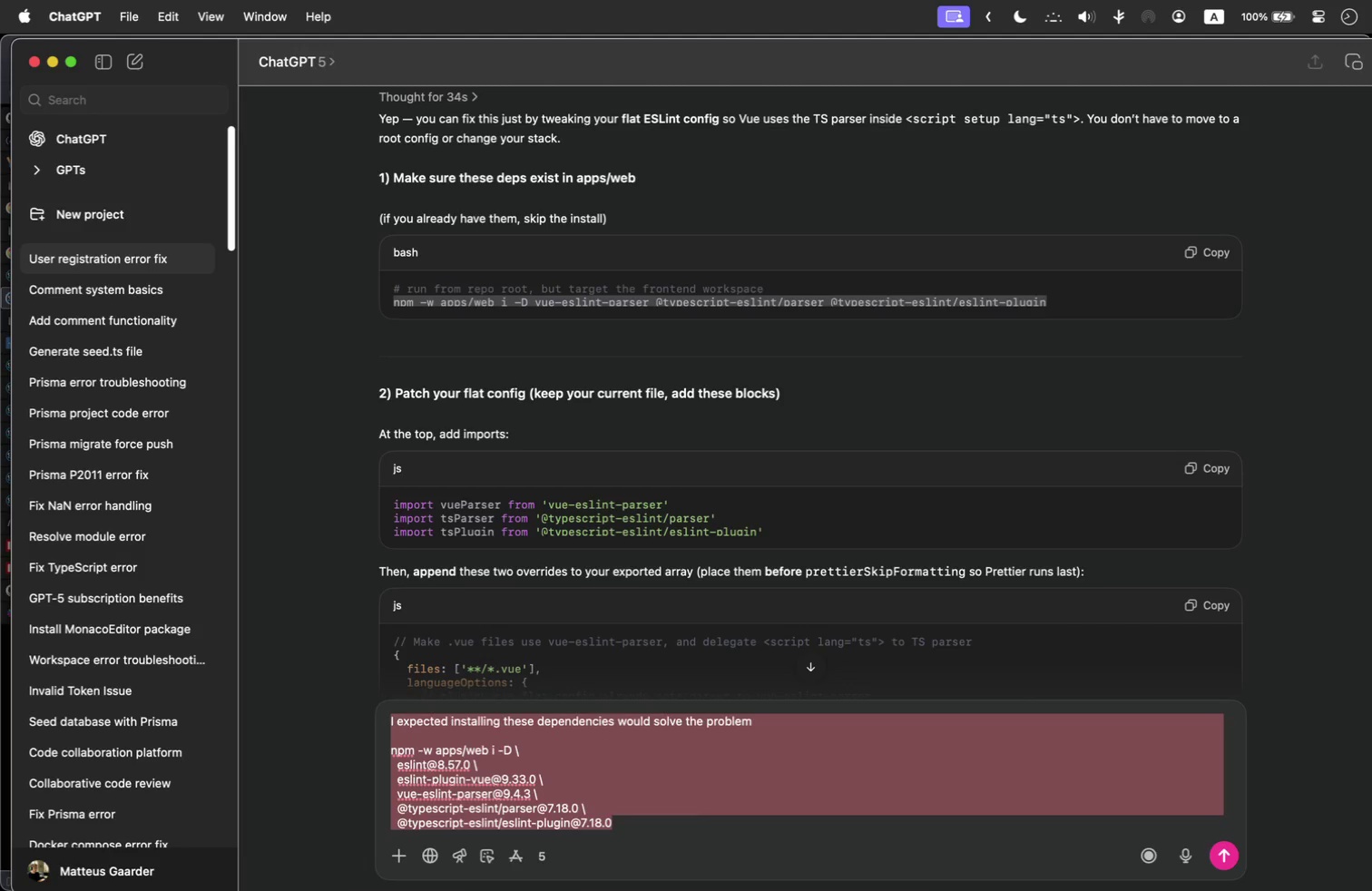 
key(Backspace)
type(why is my we)
key(Backspace)
key(Backspace)
type(yjs websocket sail)
key(Backspace)
key(Backspace)
key(Backspace)
key(Backspace)
type(failing?)
 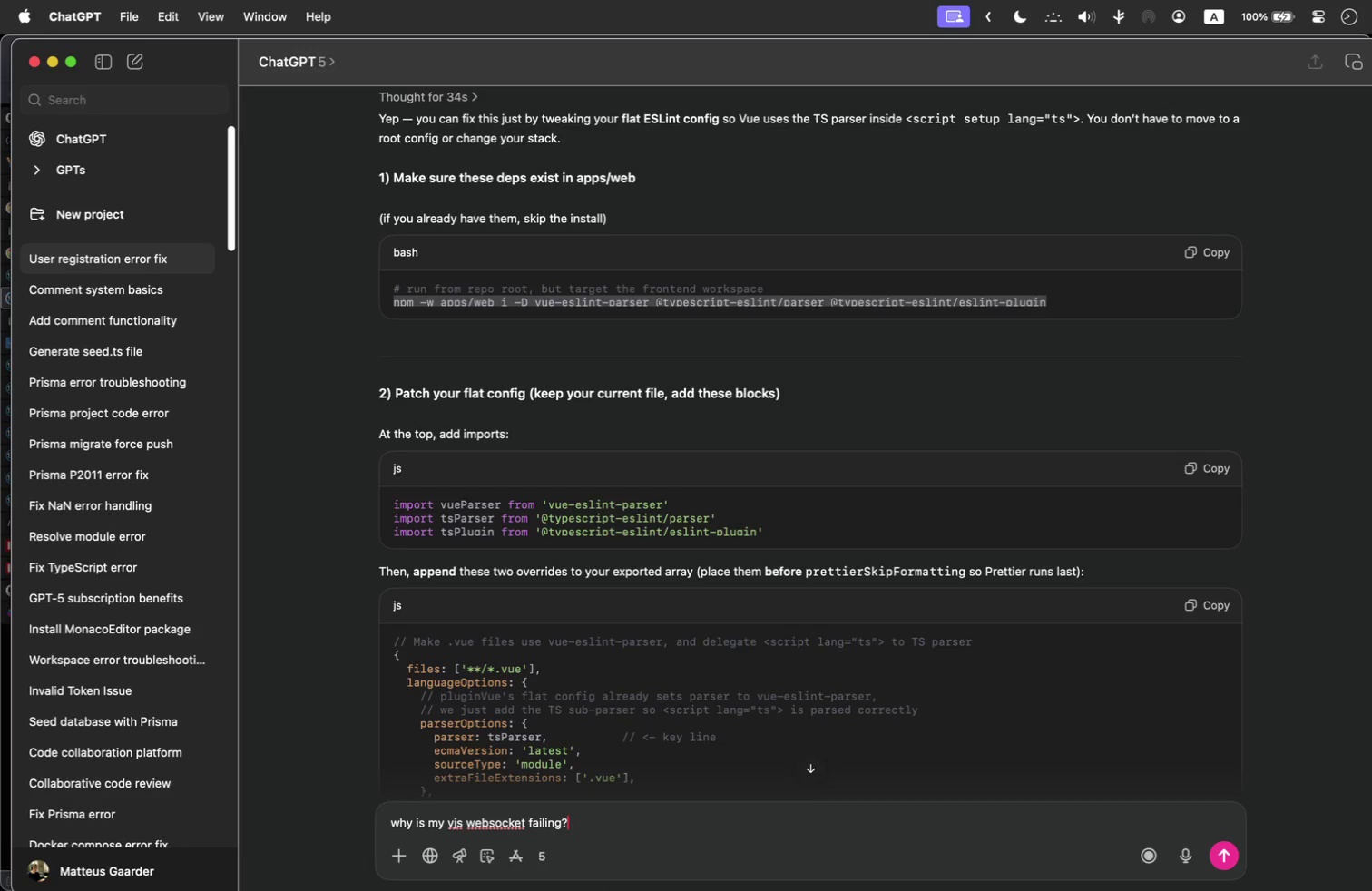 
key(Shift+Enter)
 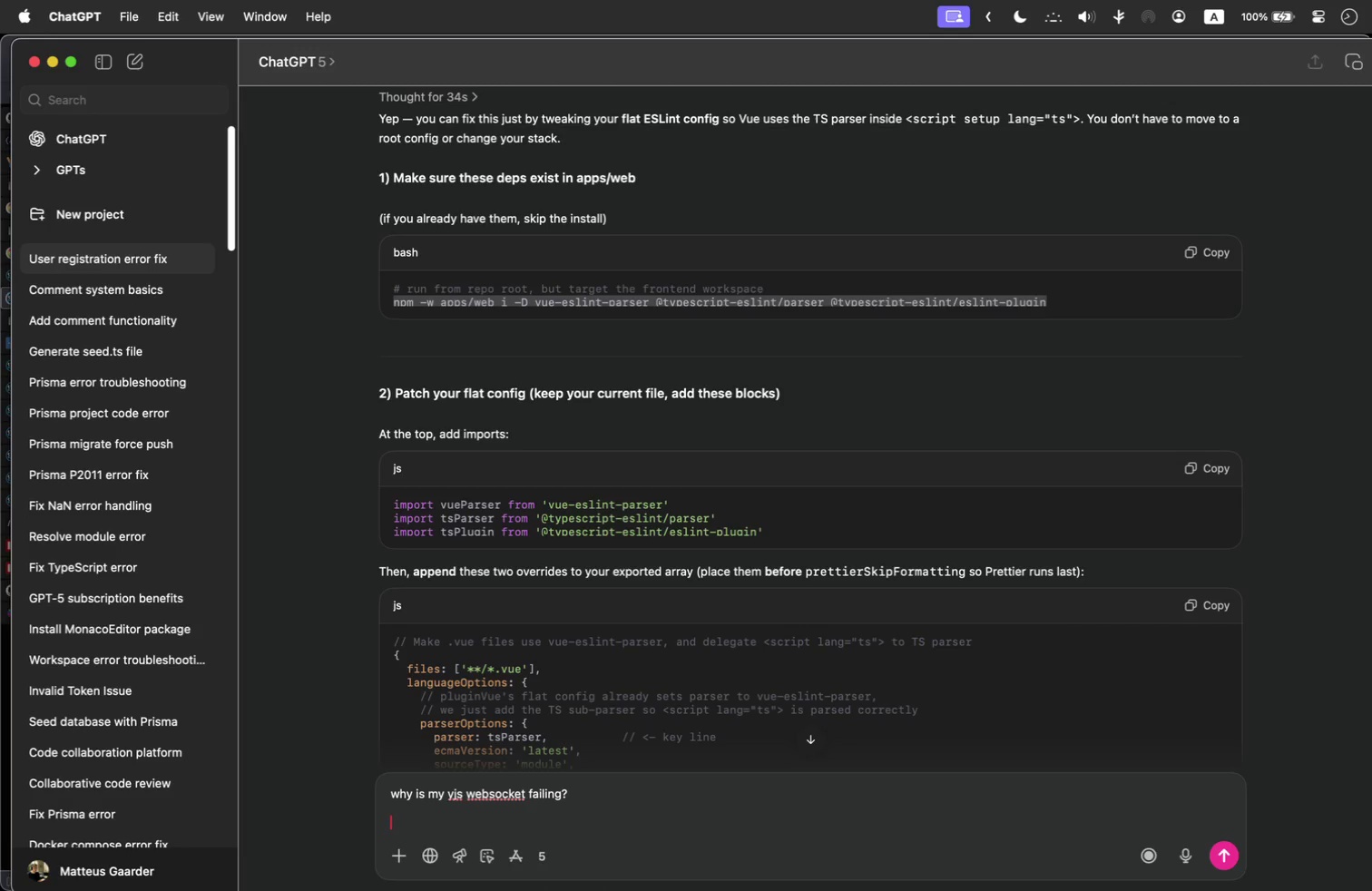 
key(Shift+Enter)
 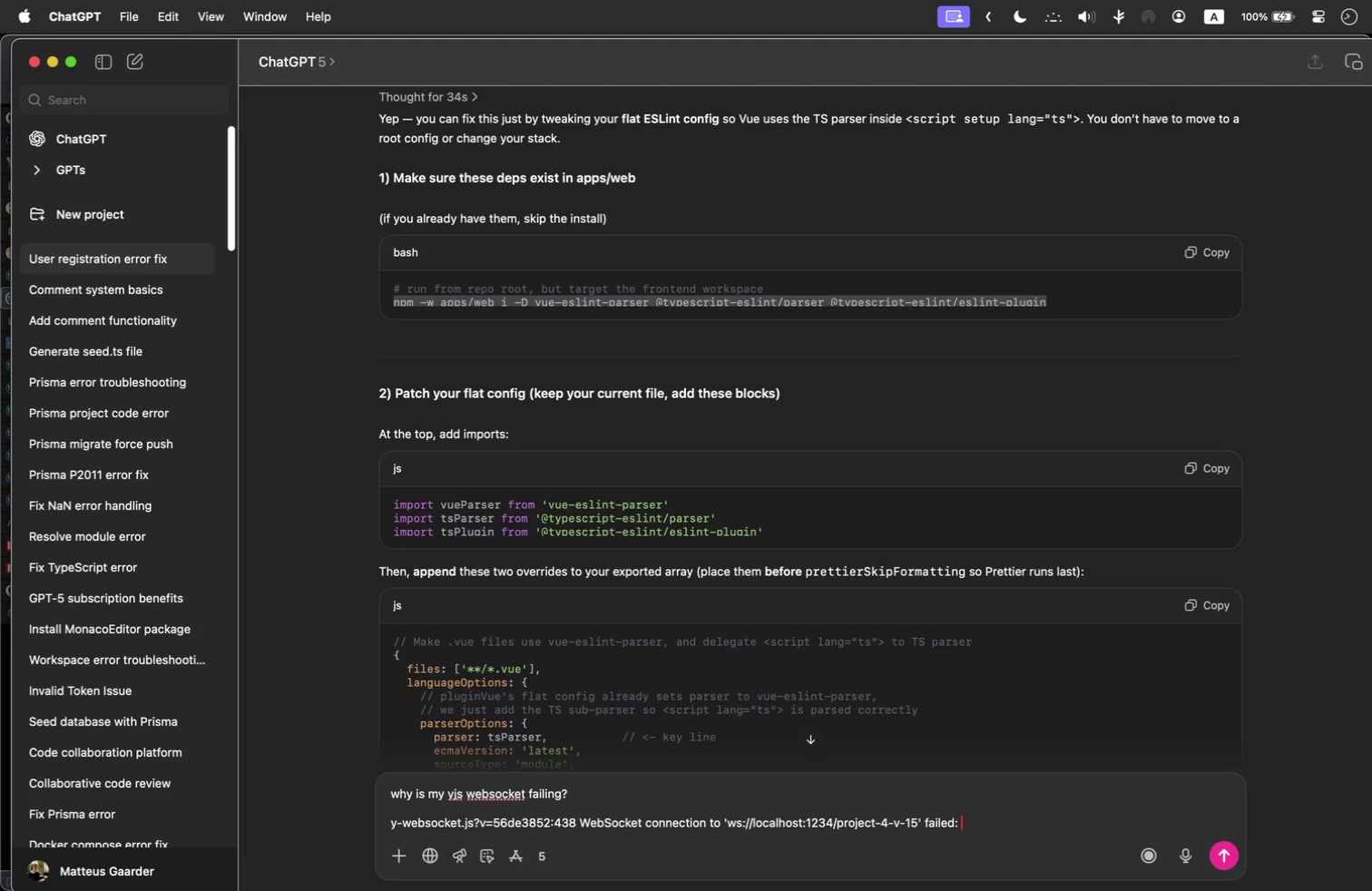 
key(Meta+V)
 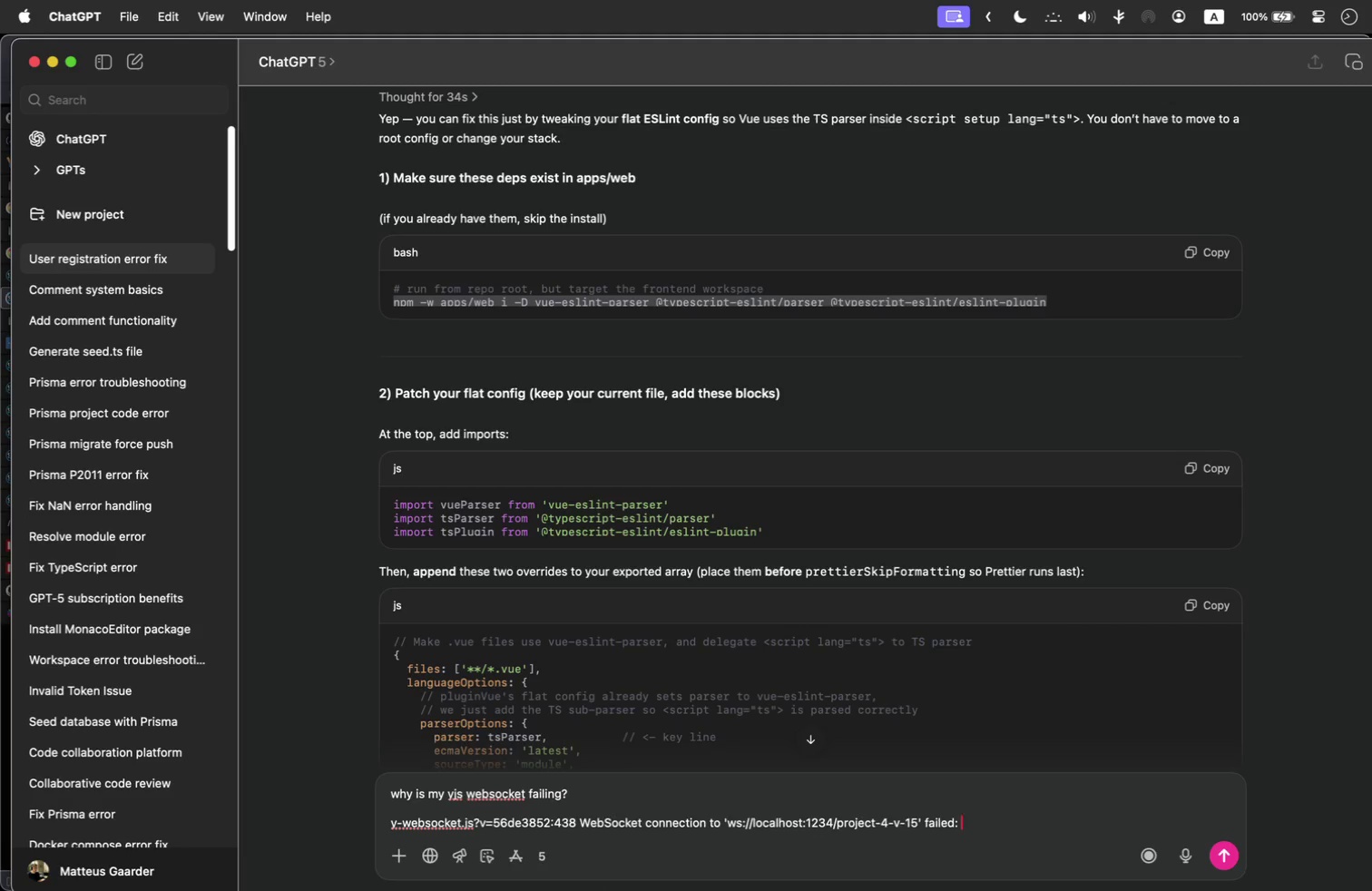 
key(Shift+Enter)
 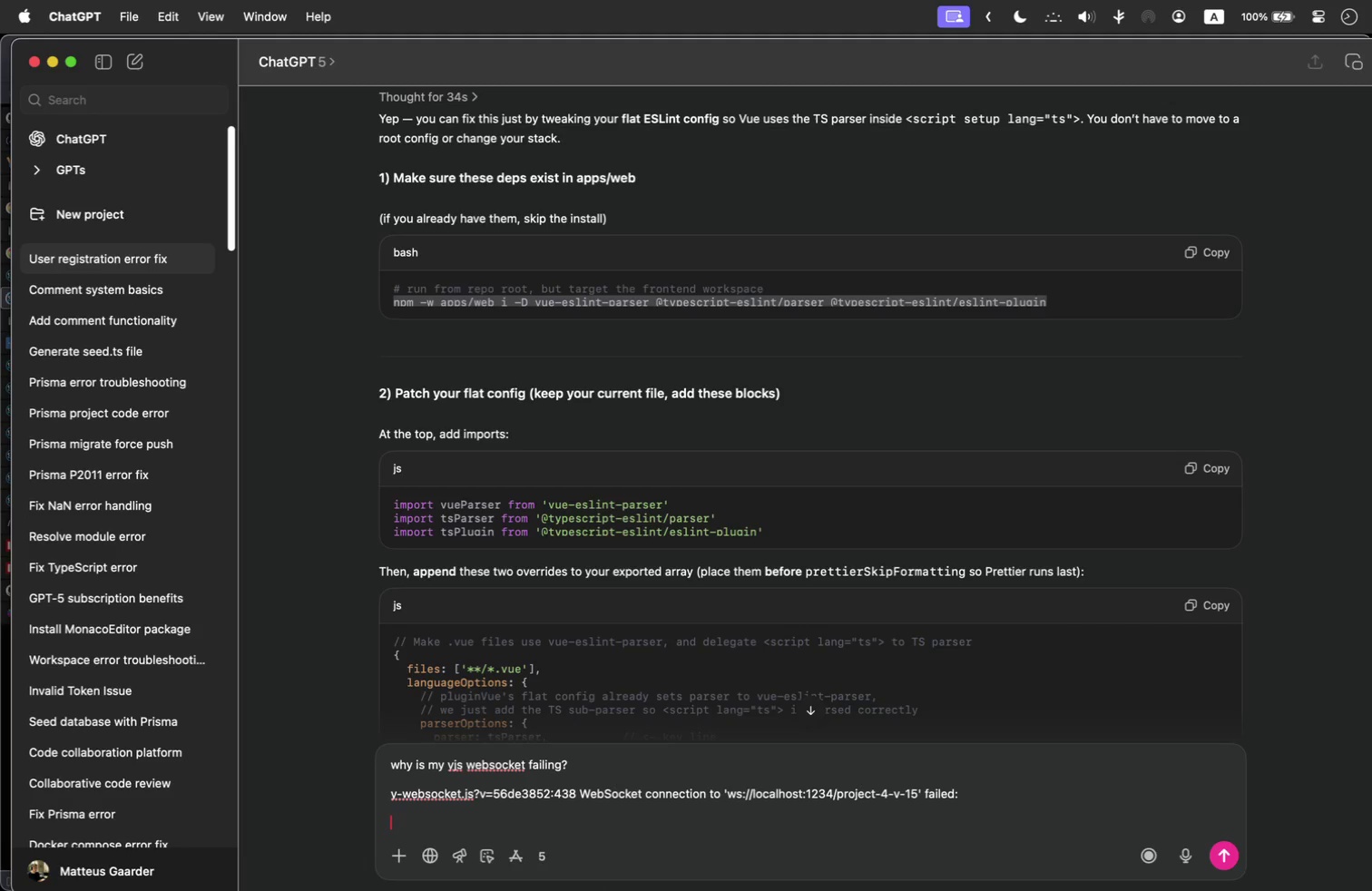 
key(Shift+Enter)
 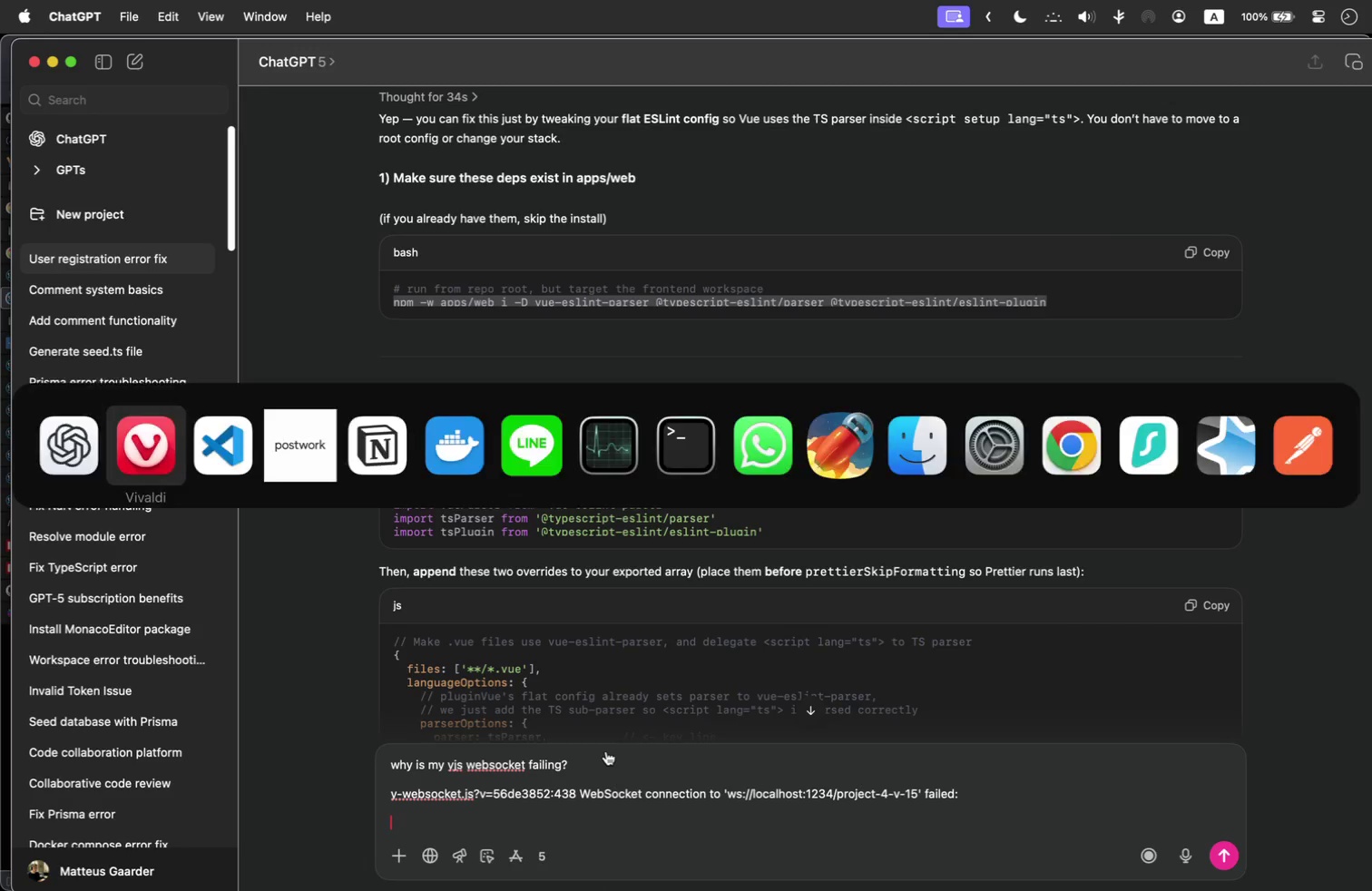 
key(Meta+Tab)
 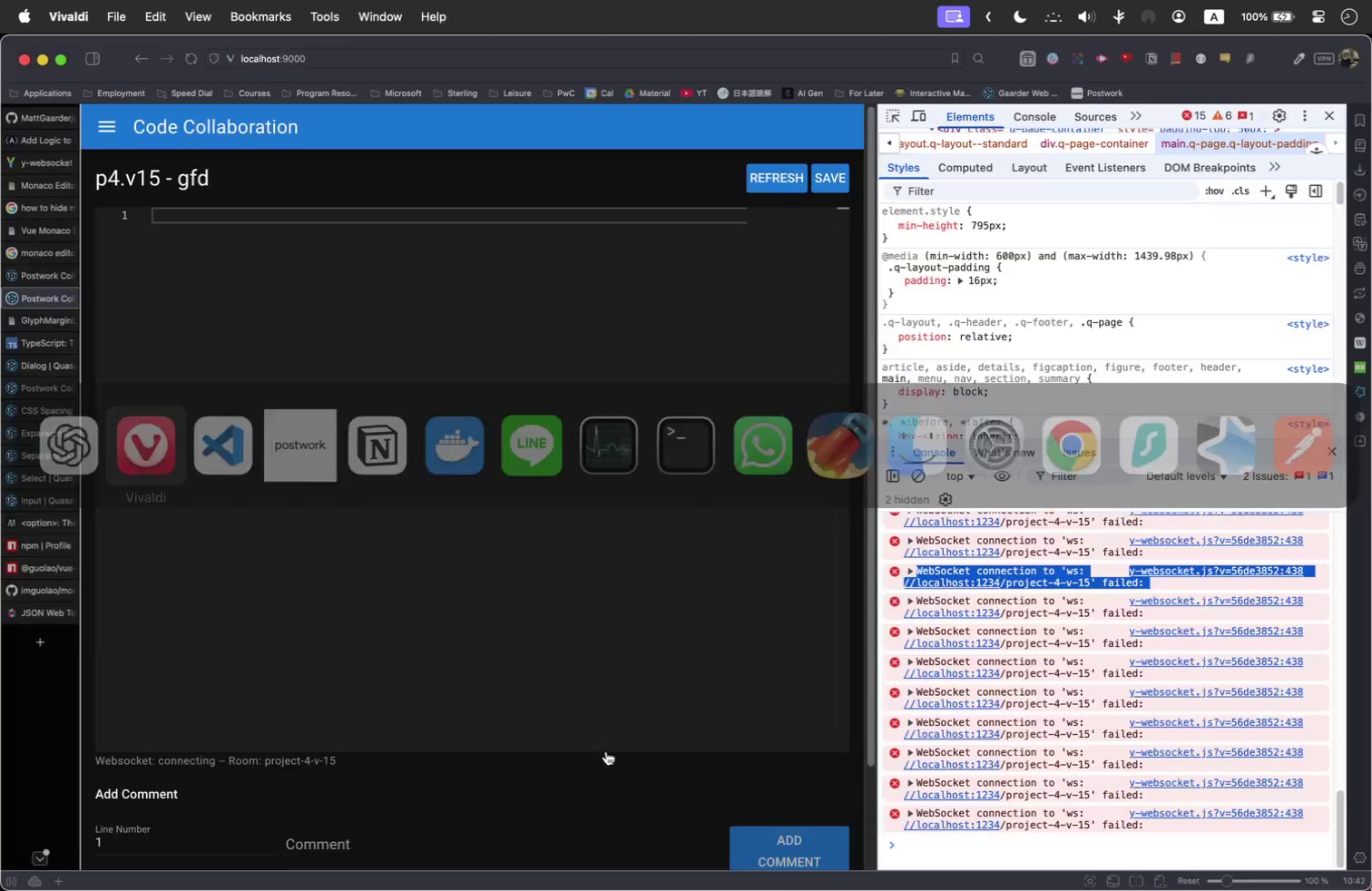 
key(Meta+Tab)
 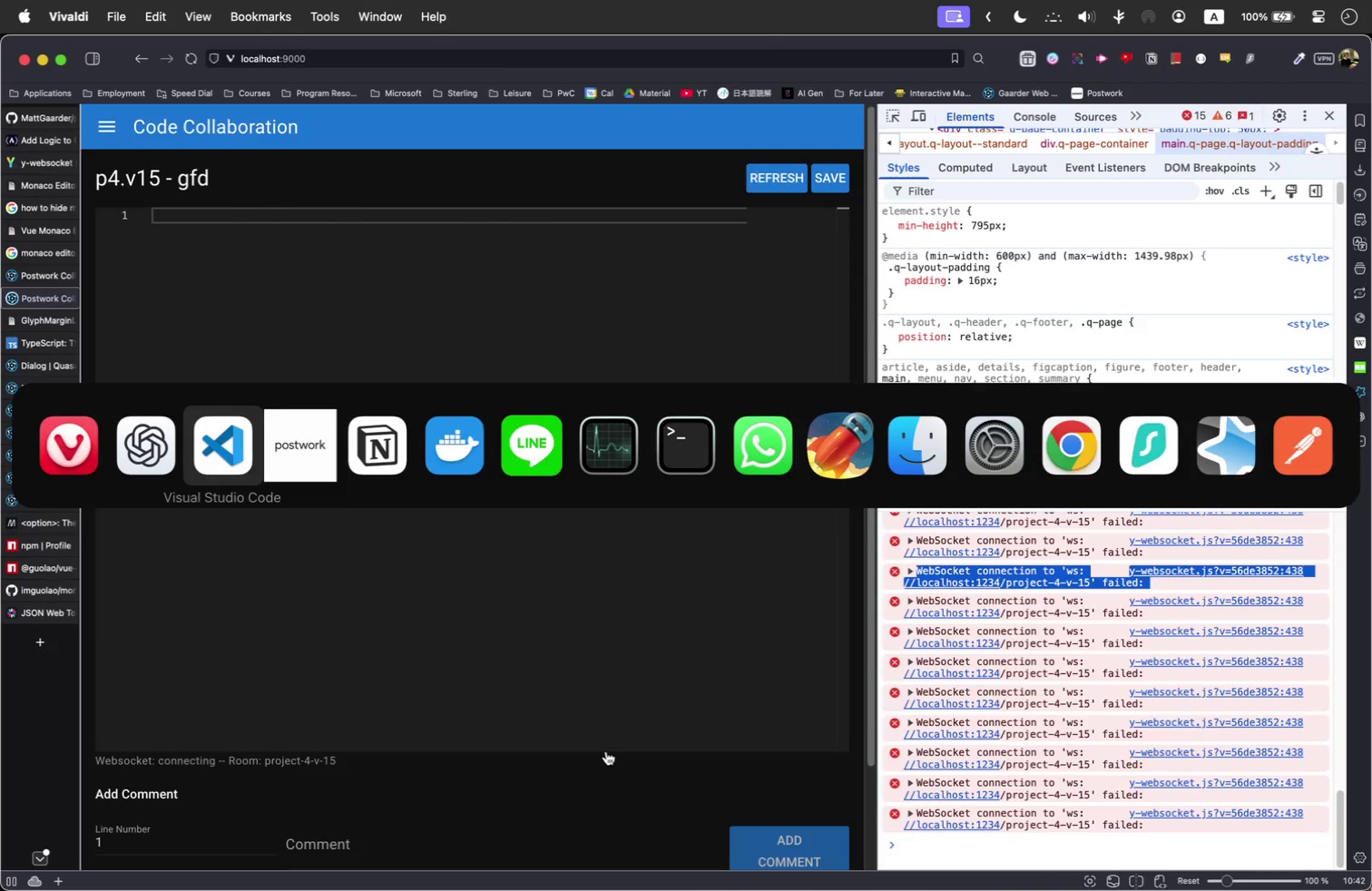 
key(Meta+Tab)
 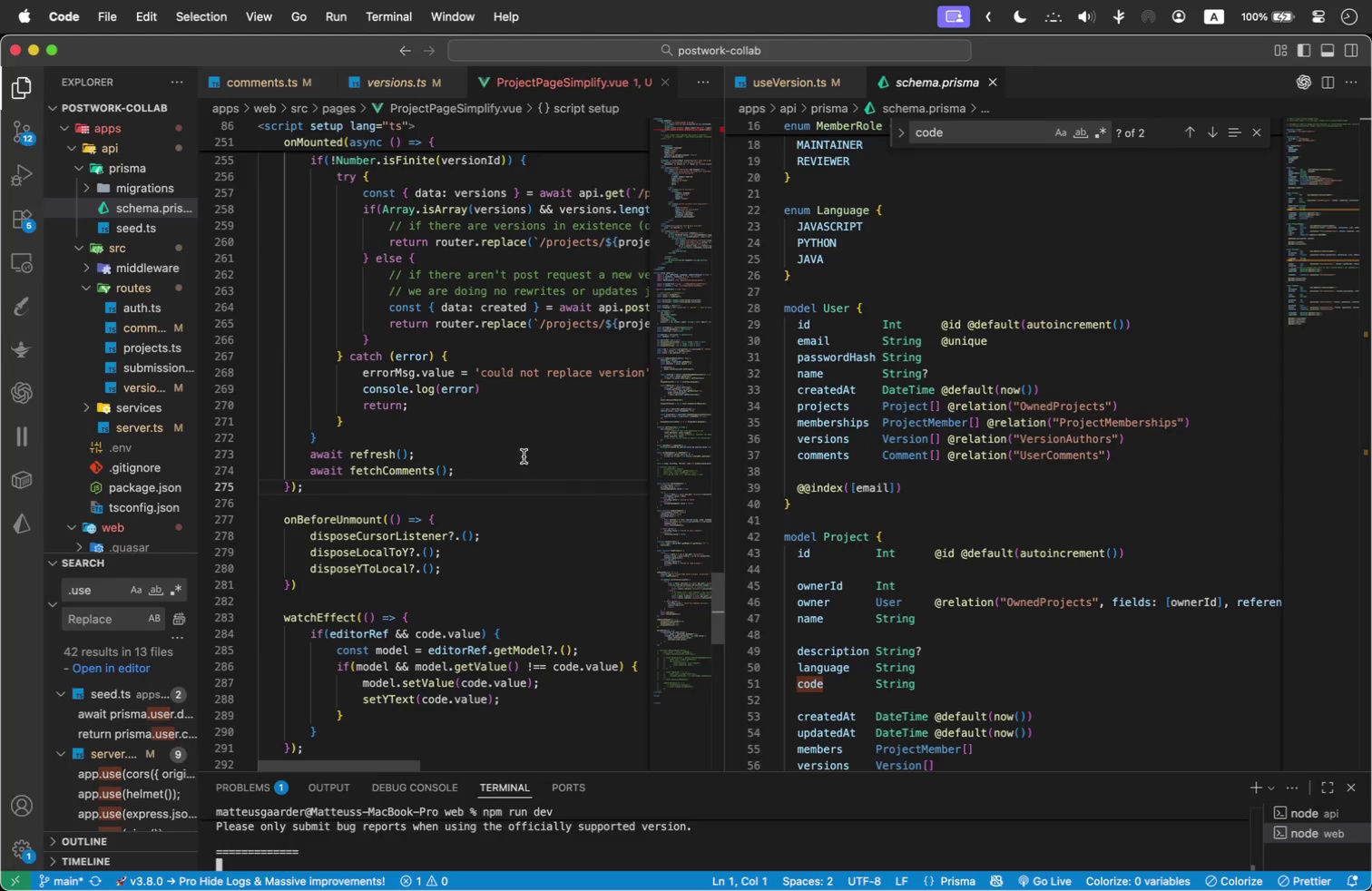 
left_click([524, 456])
 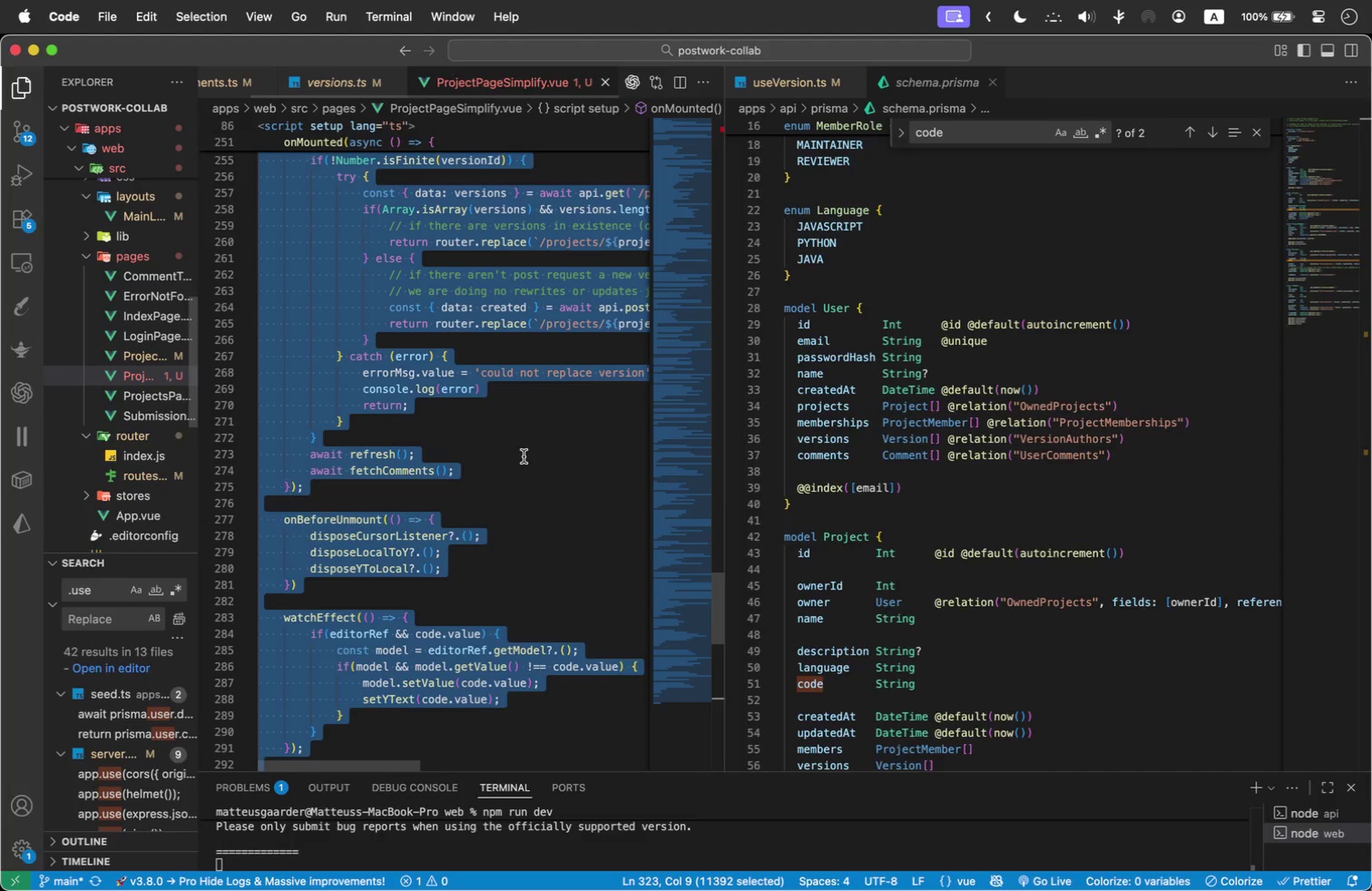 
key(Meta+A)
 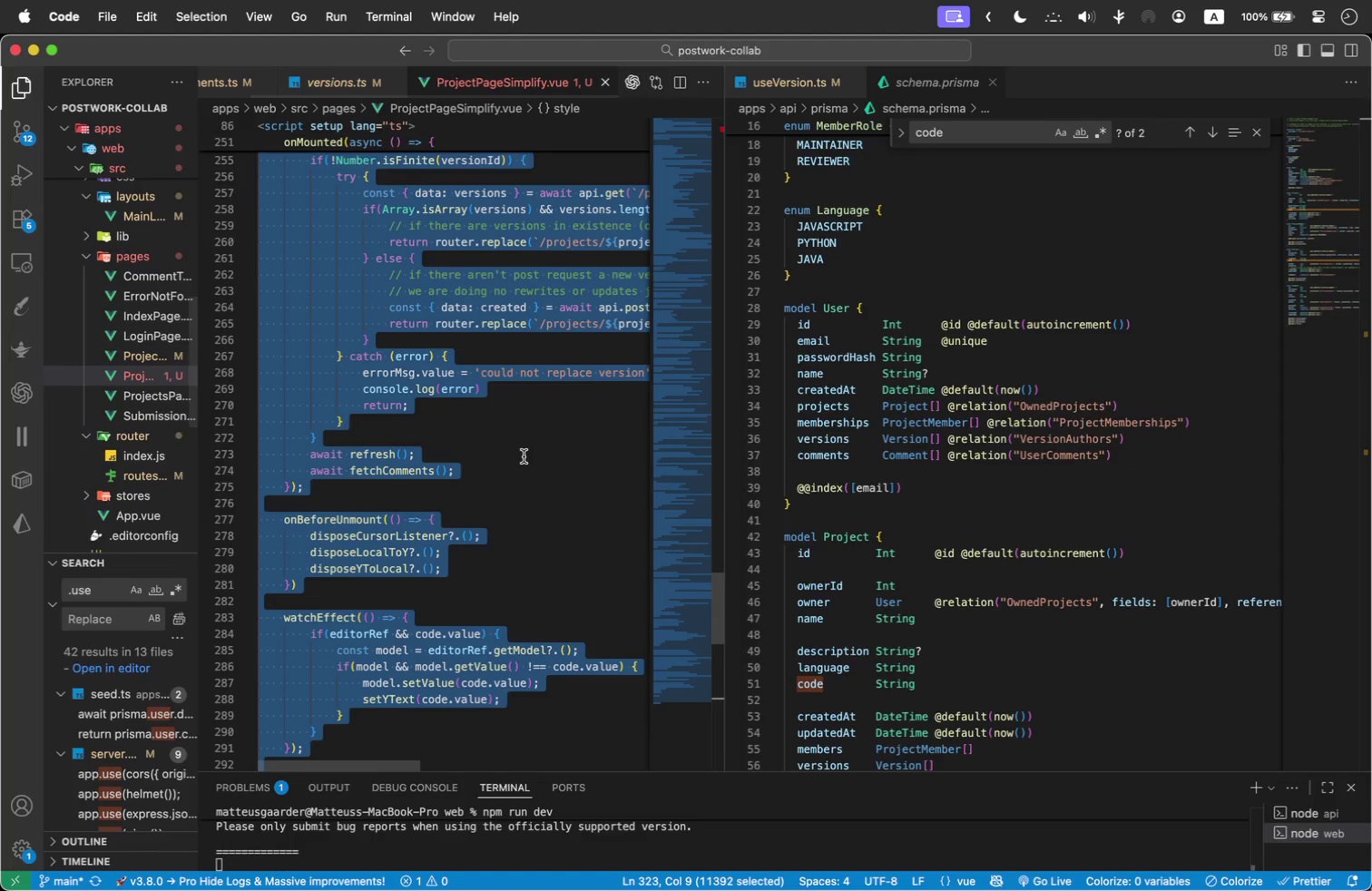 
key(Meta+C)
 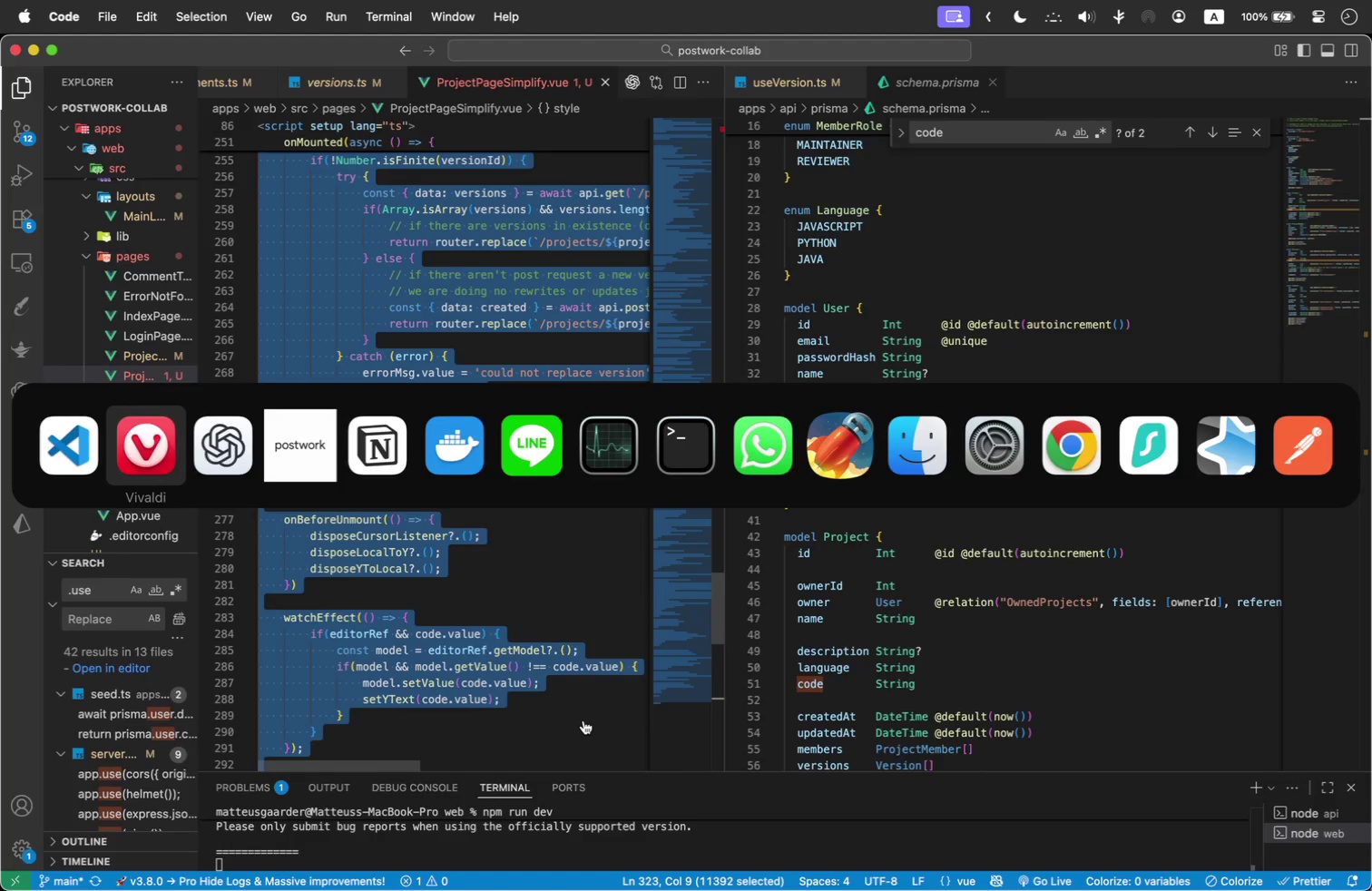 
key(Meta+Tab)
 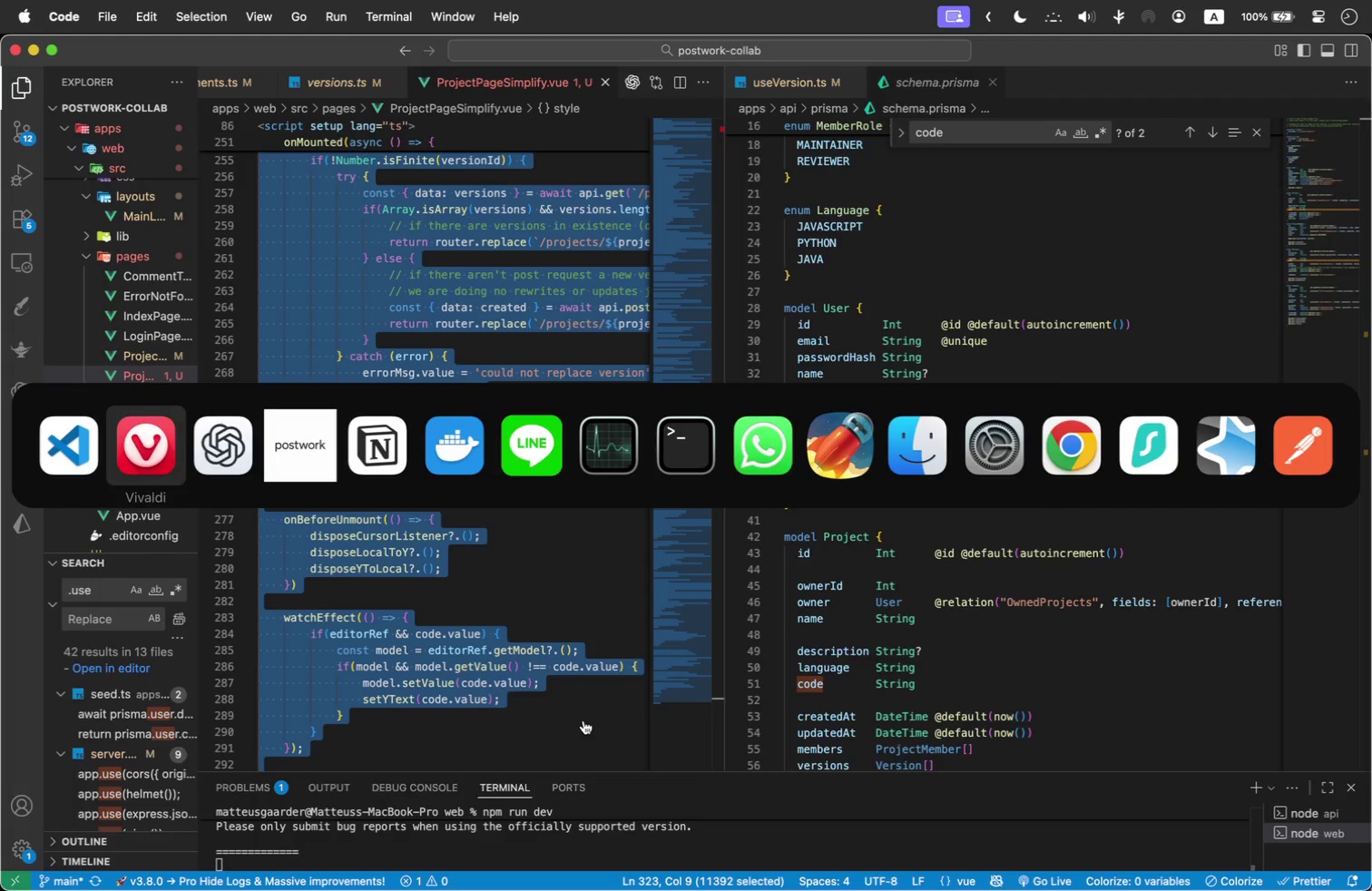 
key(Meta+Tab)
 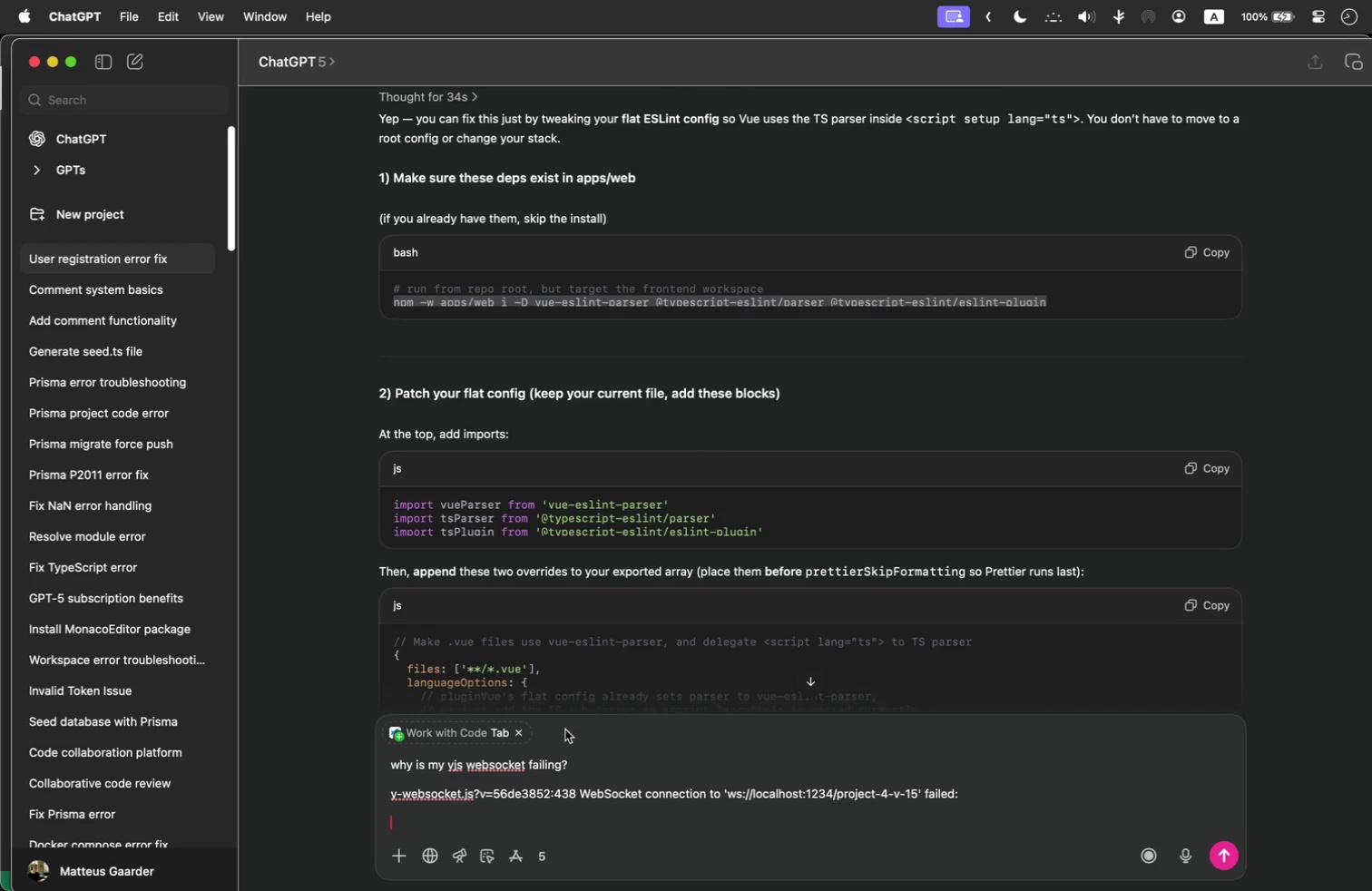 
key(Meta+V)
 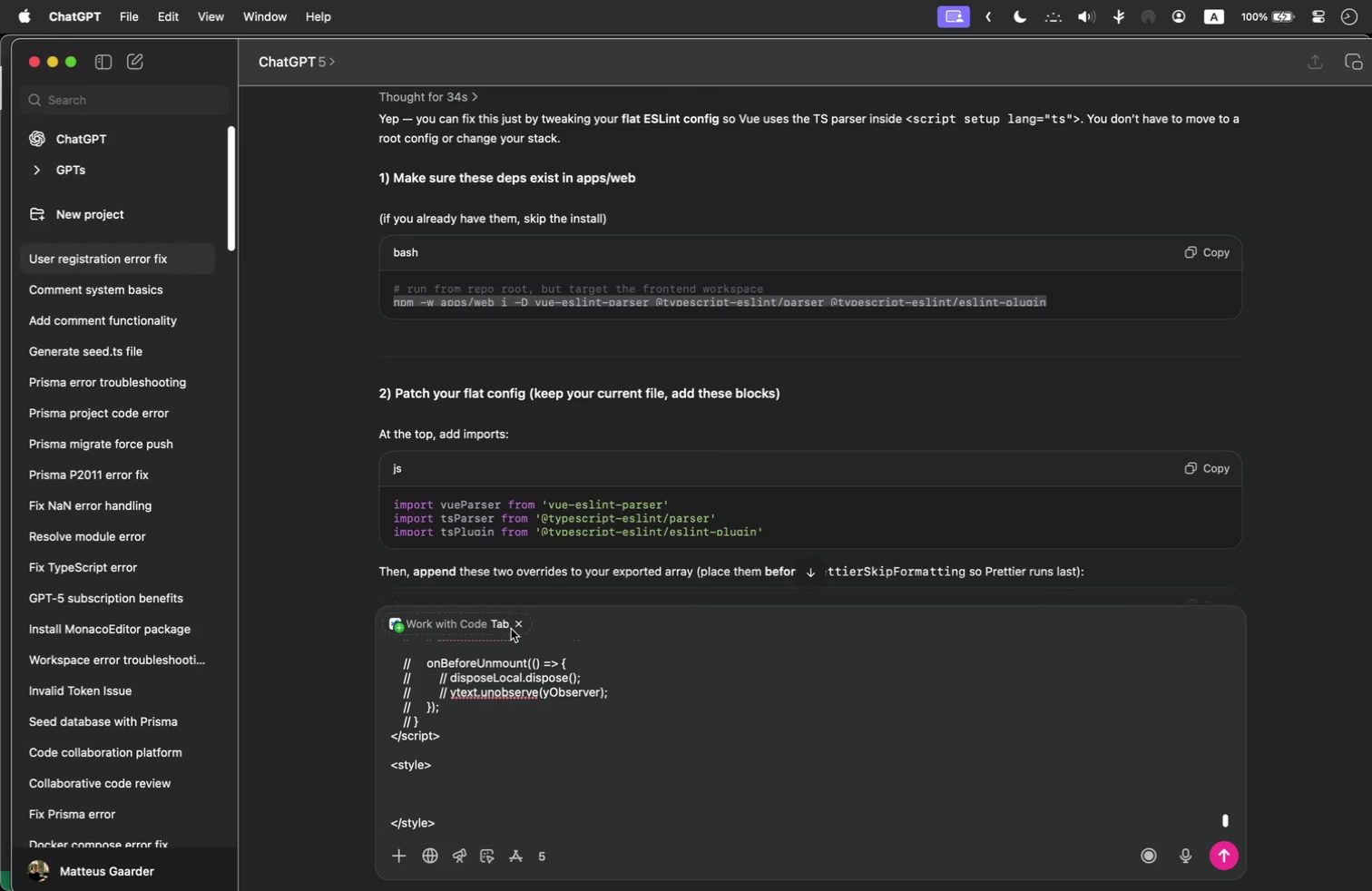 
scroll: coordinate [560, 751], scroll_direction: up, amount: 32.0
 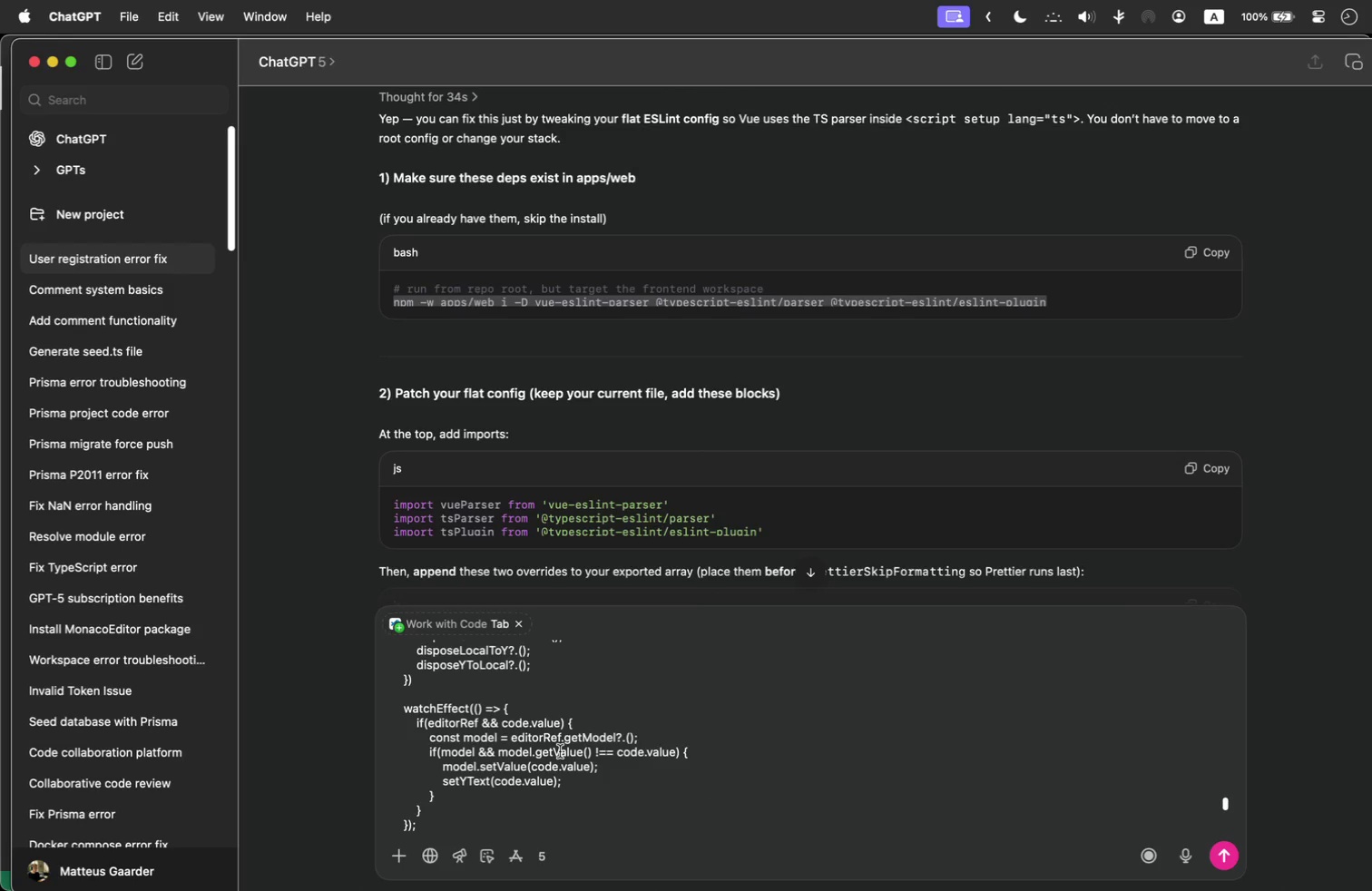 
scroll: coordinate [451, 788], scroll_direction: down, amount: 2.0
 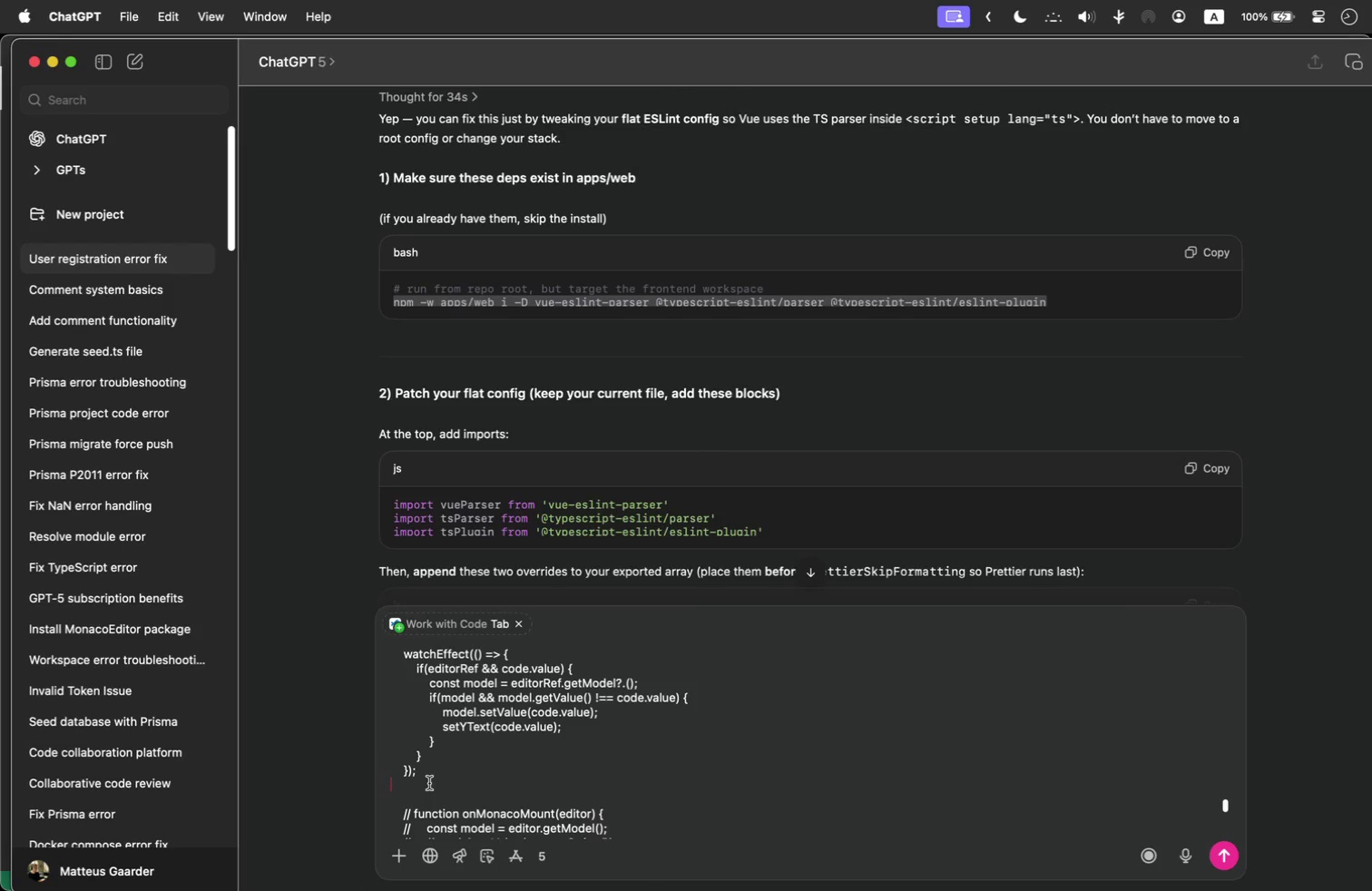 
left_click([429, 783])
 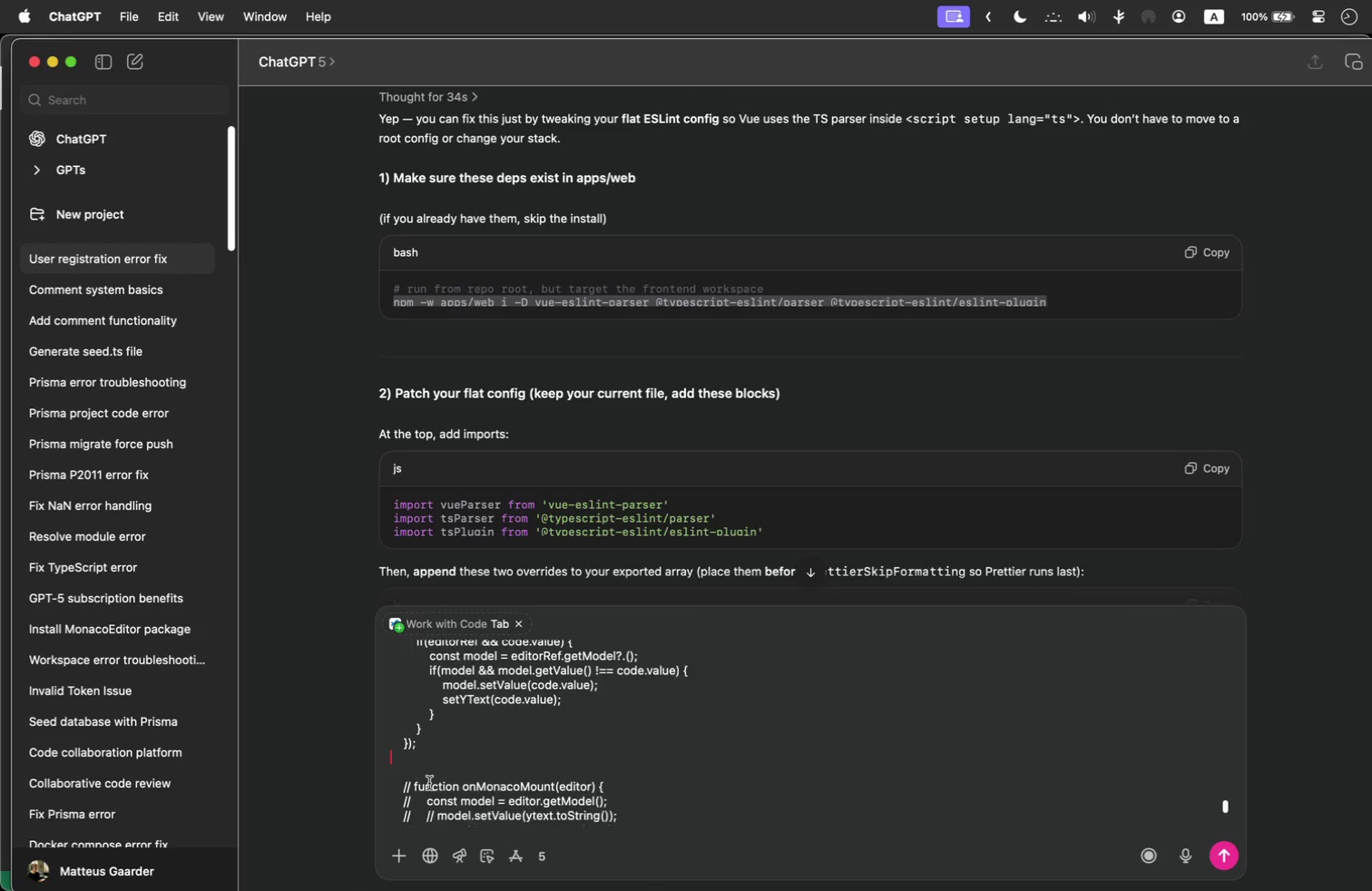 
scroll: coordinate [426, 776], scroll_direction: down, amount: 27.0
 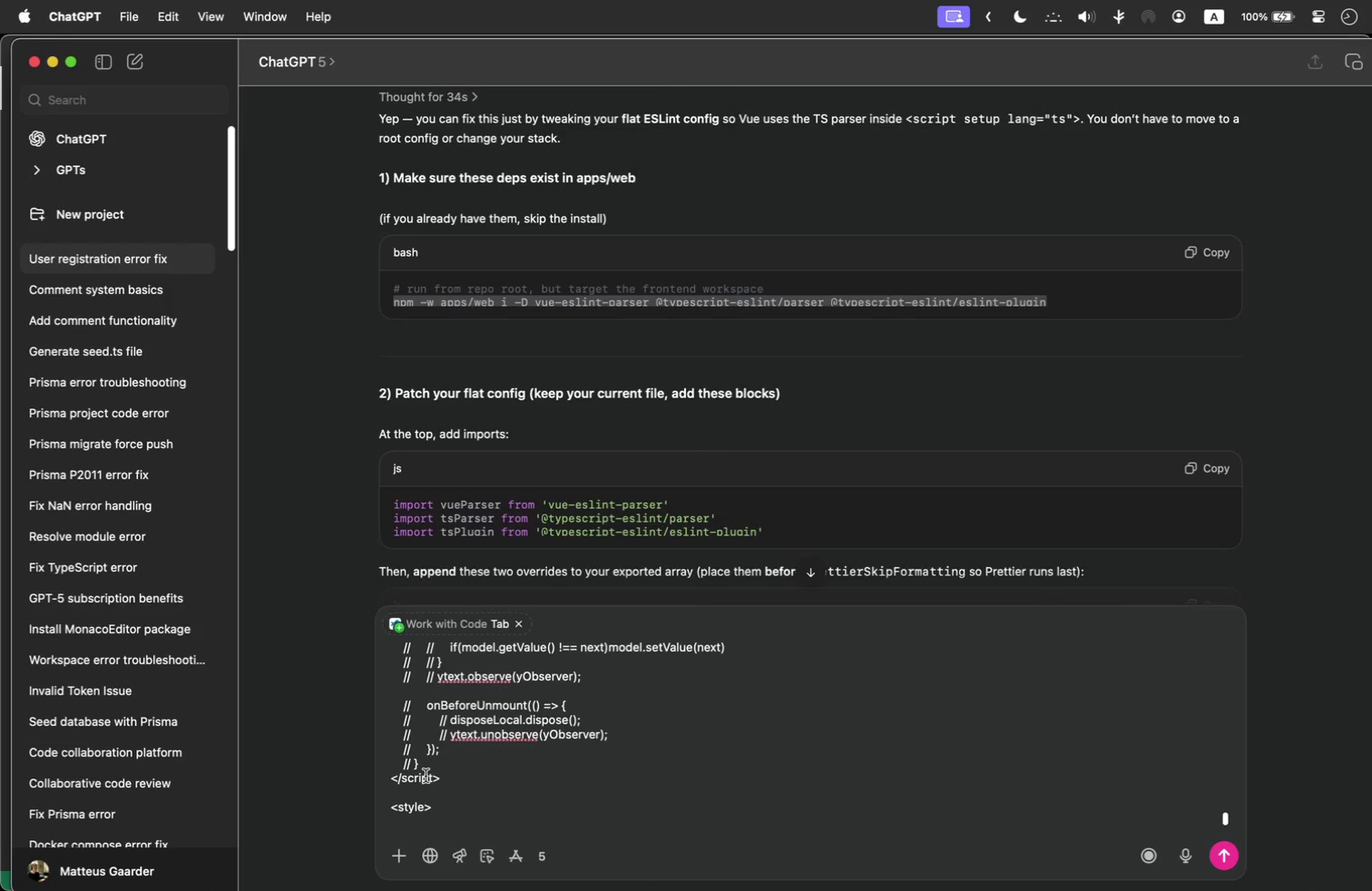 
hold_key(key=ShiftLeft, duration=0.73)
left_click([456, 764])
 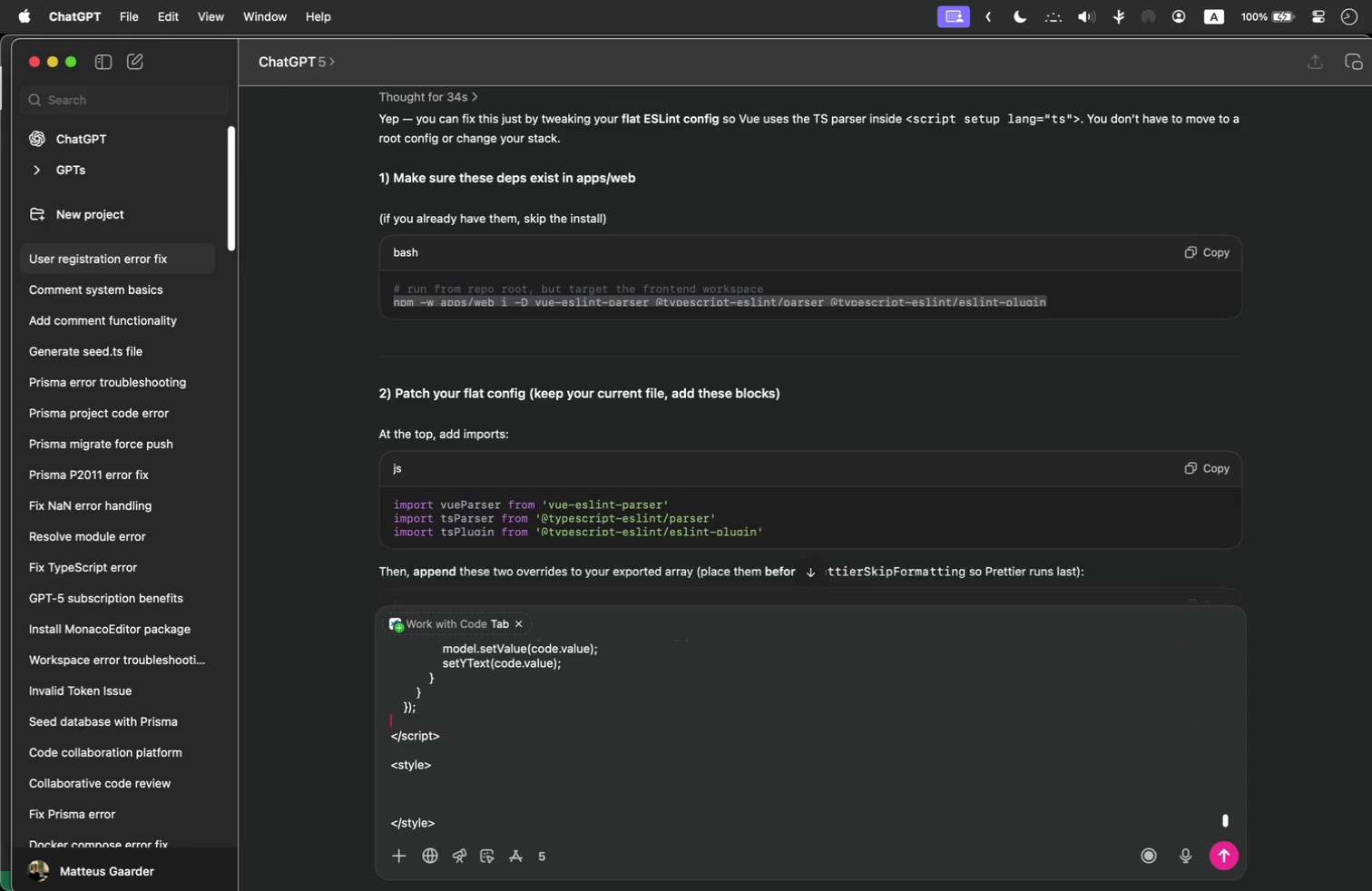 
key(Backspace)
 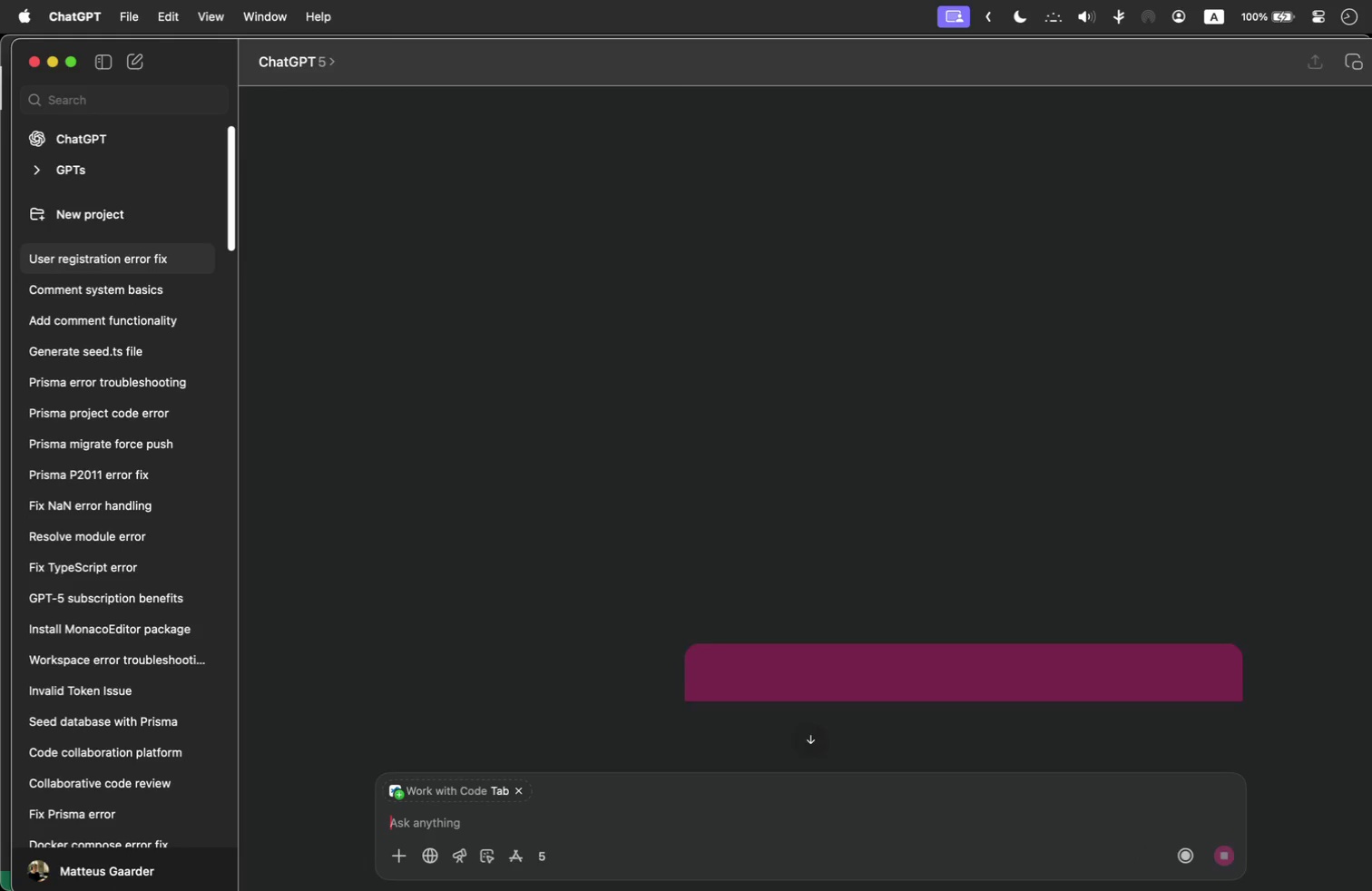 
key(Enter)
 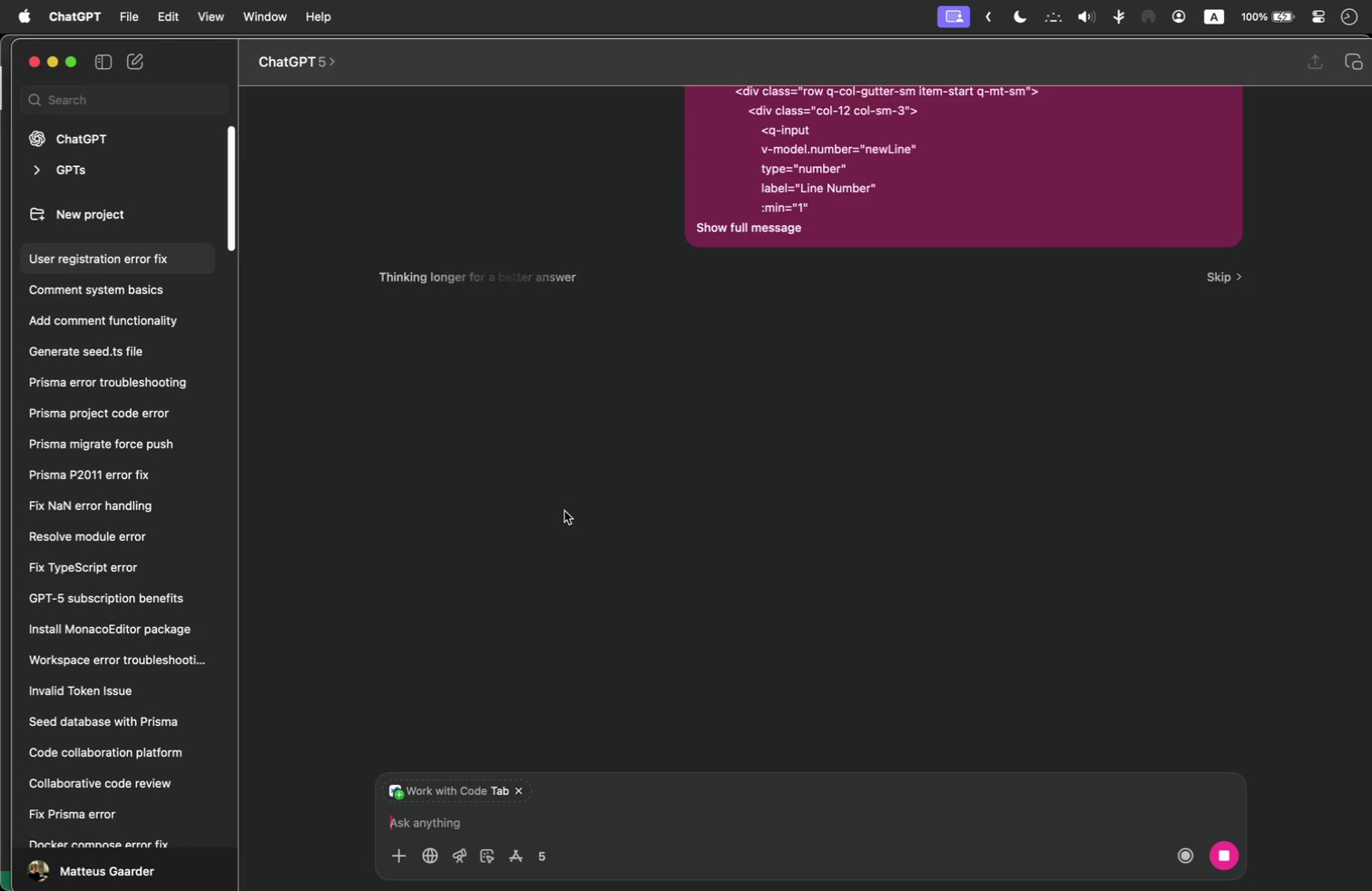 
wait(19.59)
 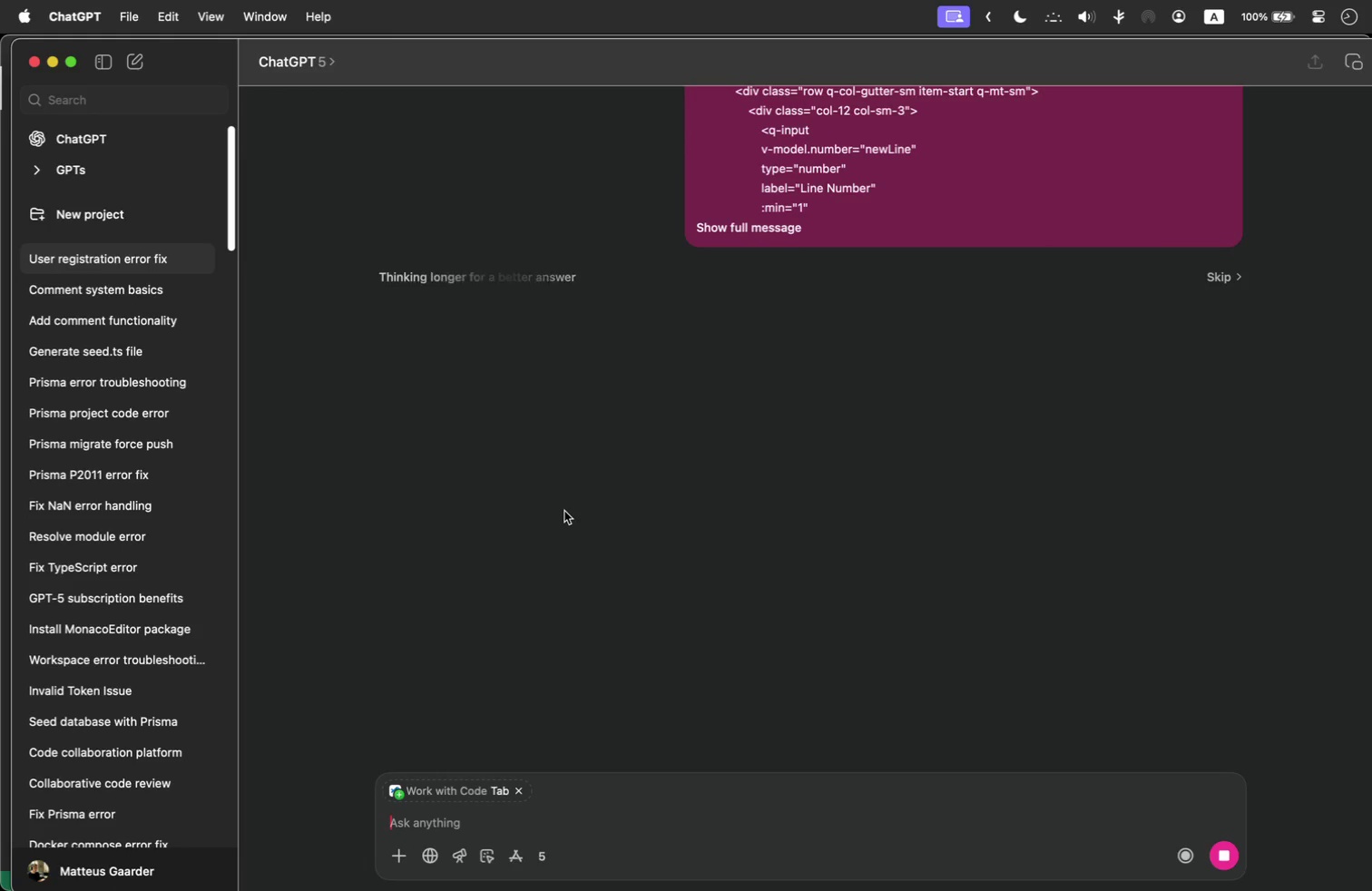 
scroll: coordinate [742, 293], scroll_direction: up, amount: 48.0
 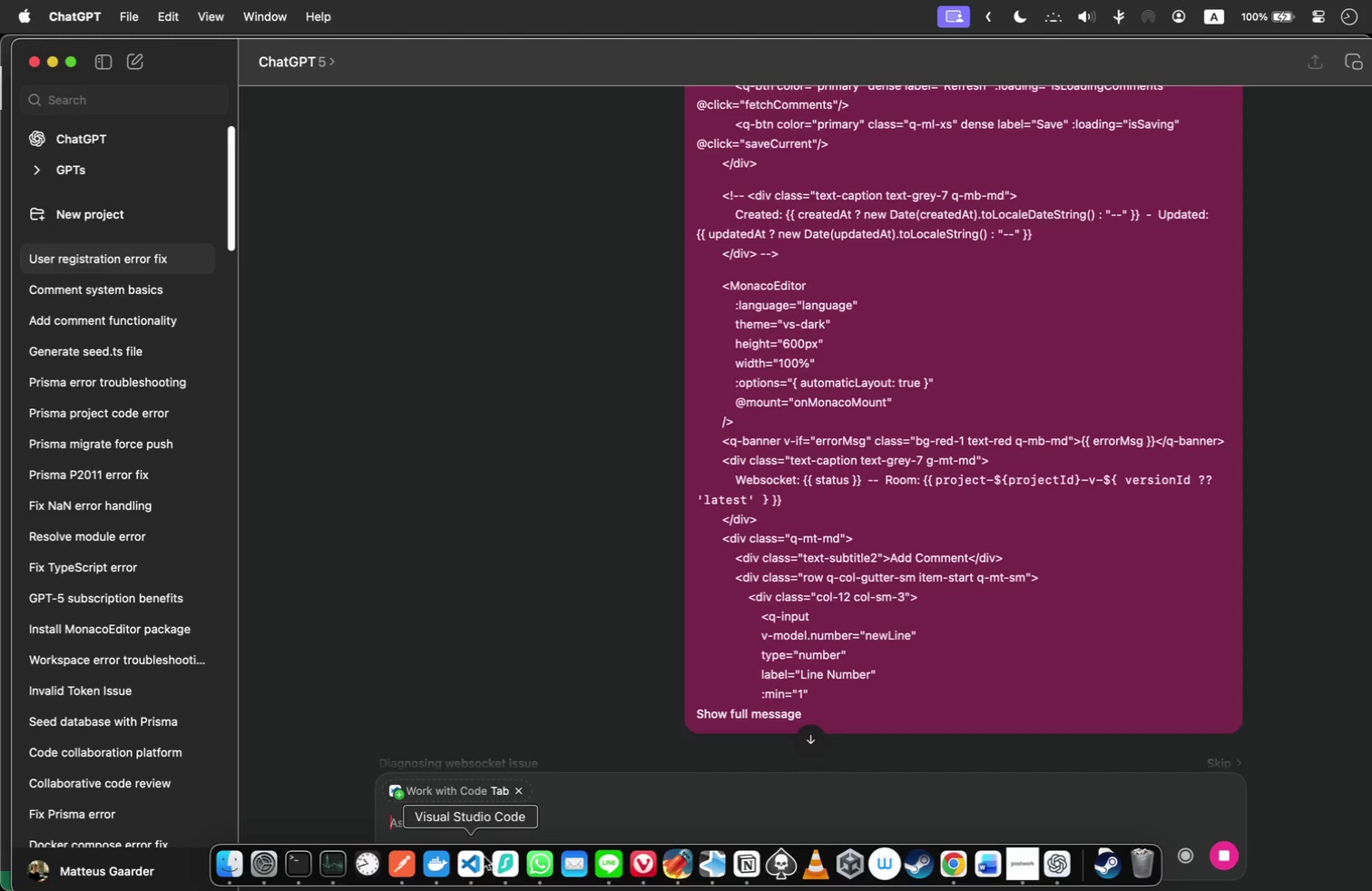 
left_click([469, 865])
 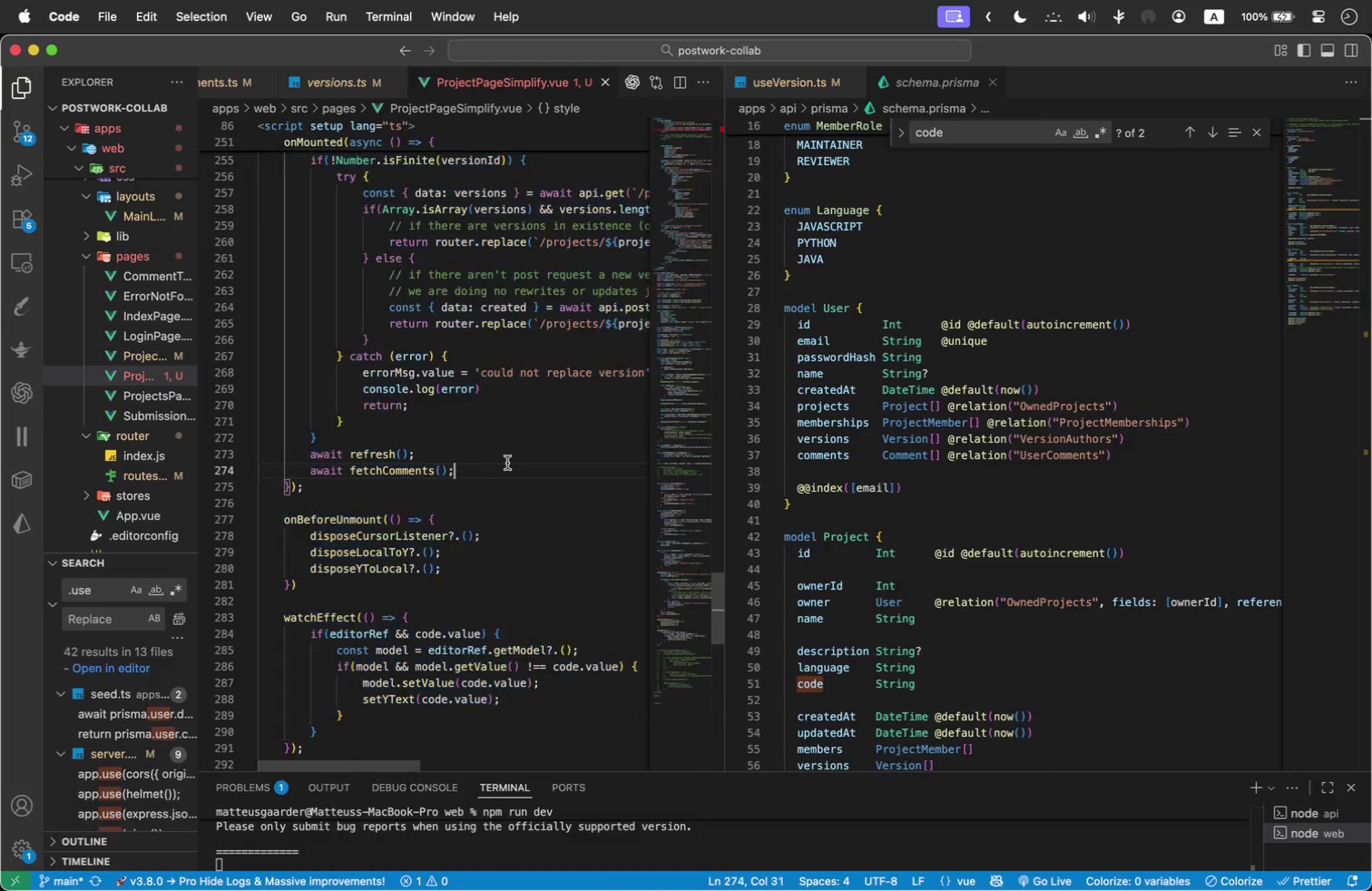 
left_click([507, 463])
 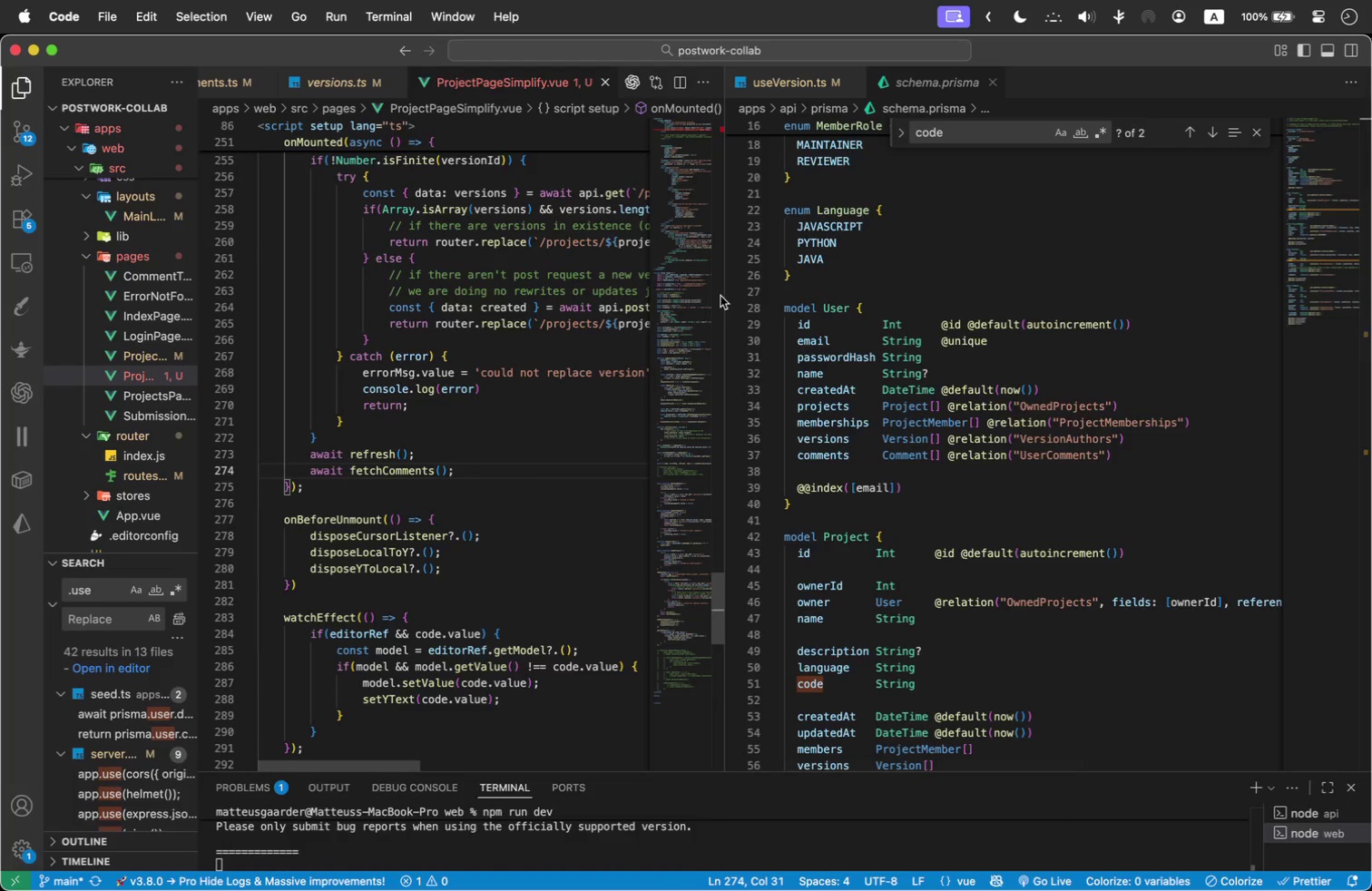 
left_click_drag(start_coordinate=[725, 293], to_coordinate=[997, 290])
 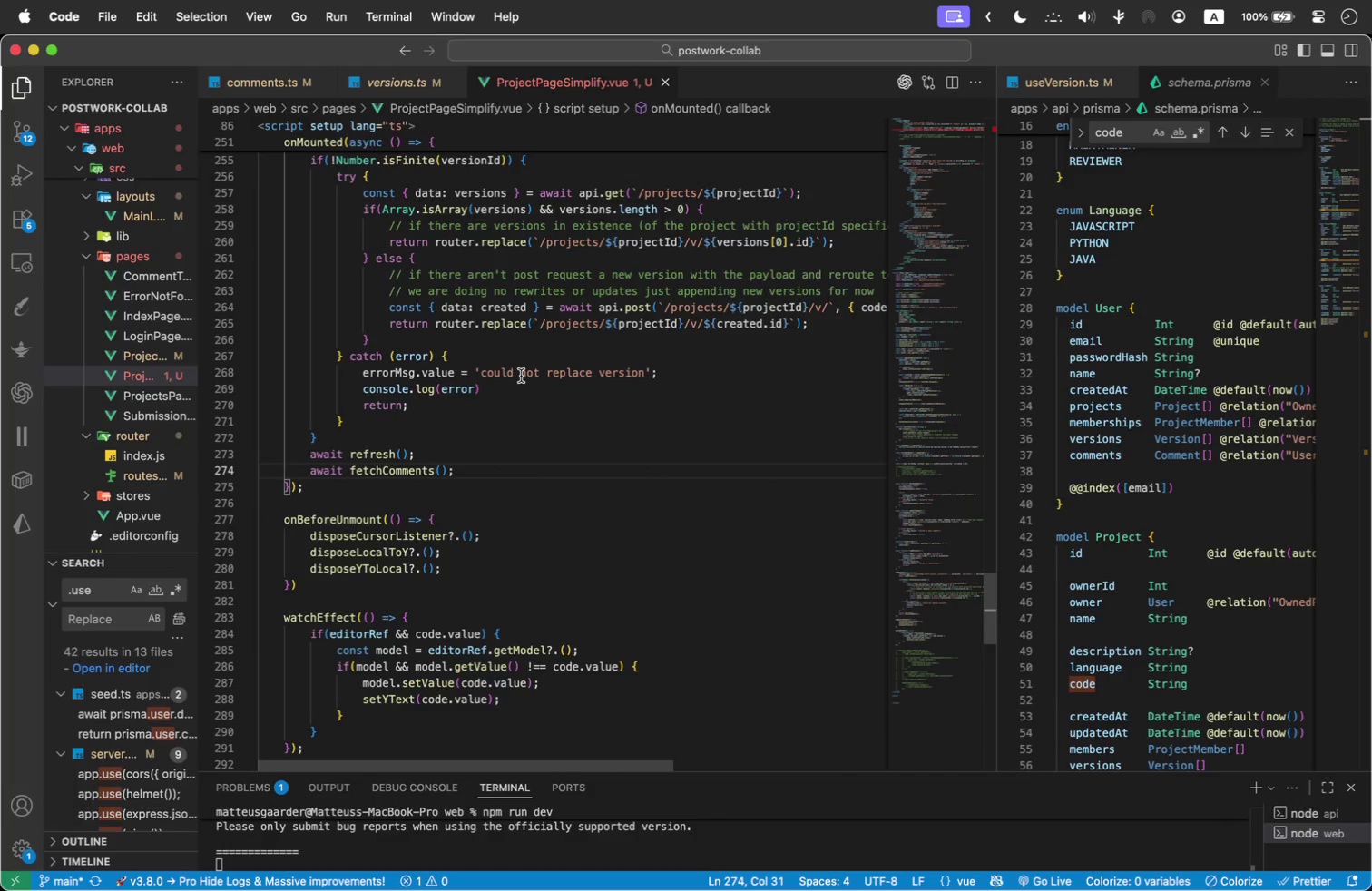 
wait(9.6)
 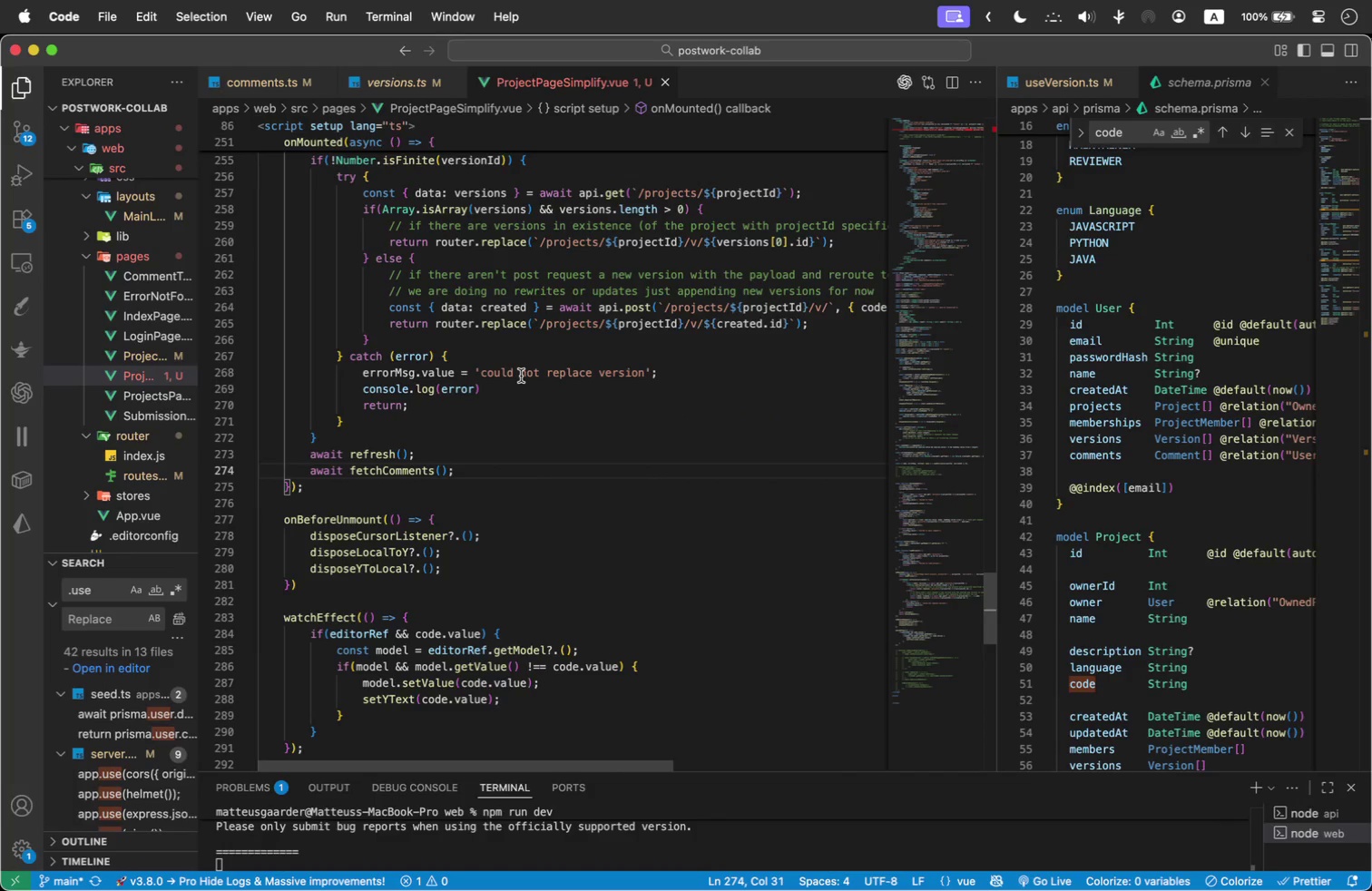 
scroll: coordinate [398, 377], scroll_direction: down, amount: 1.0
 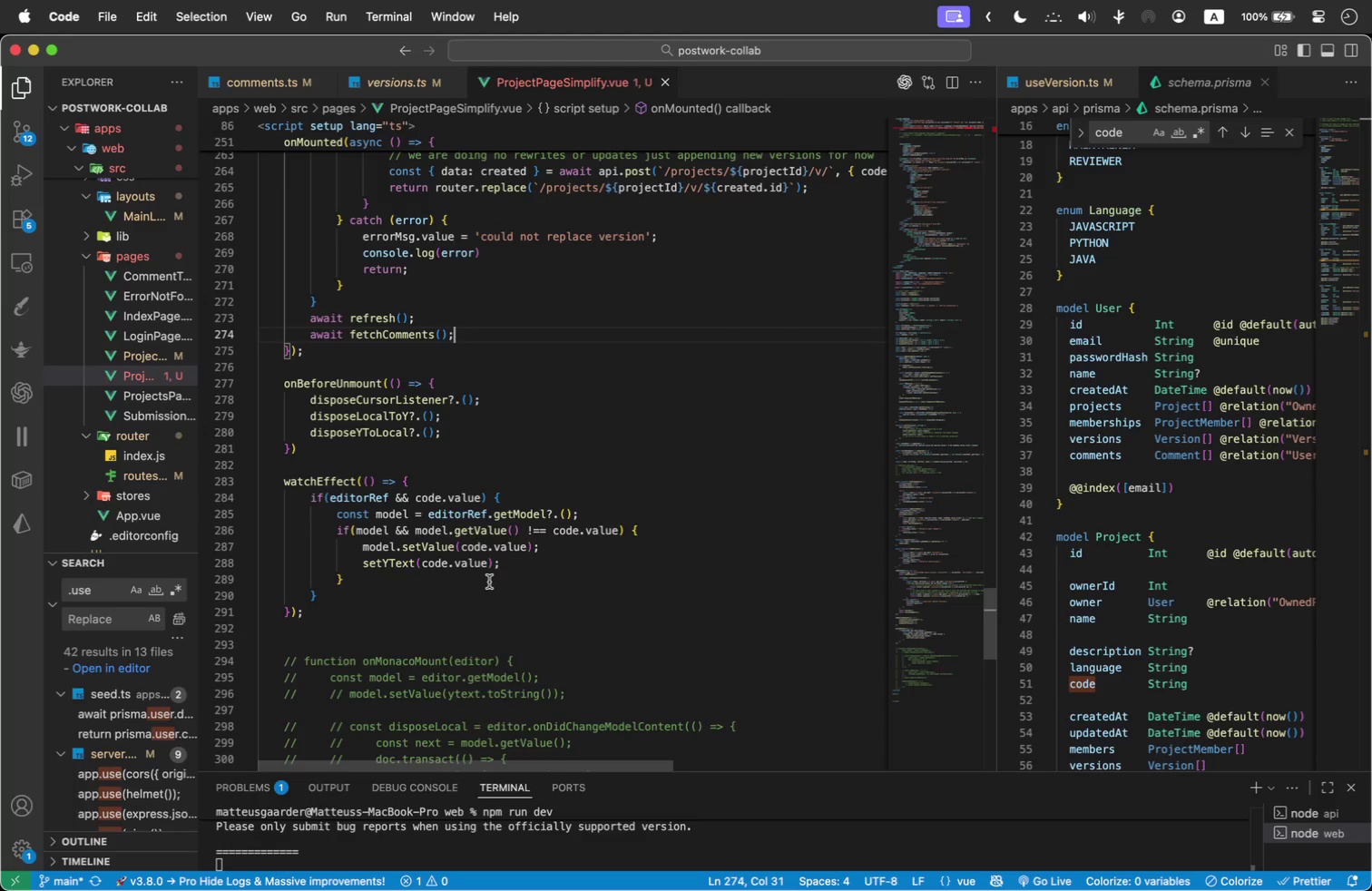 
wait(39.59)
 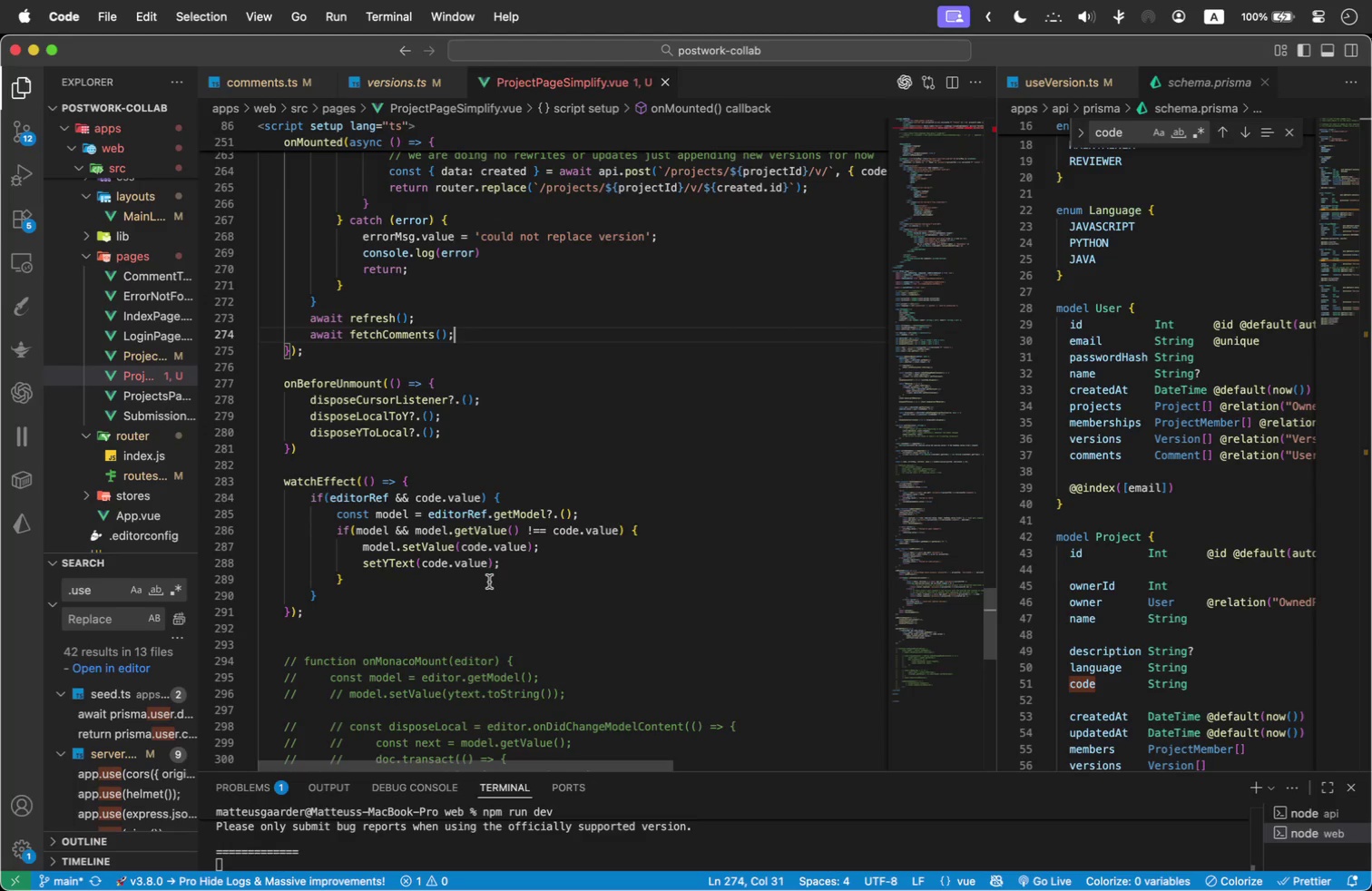 
scroll: coordinate [527, 327], scroll_direction: up, amount: 1.0
 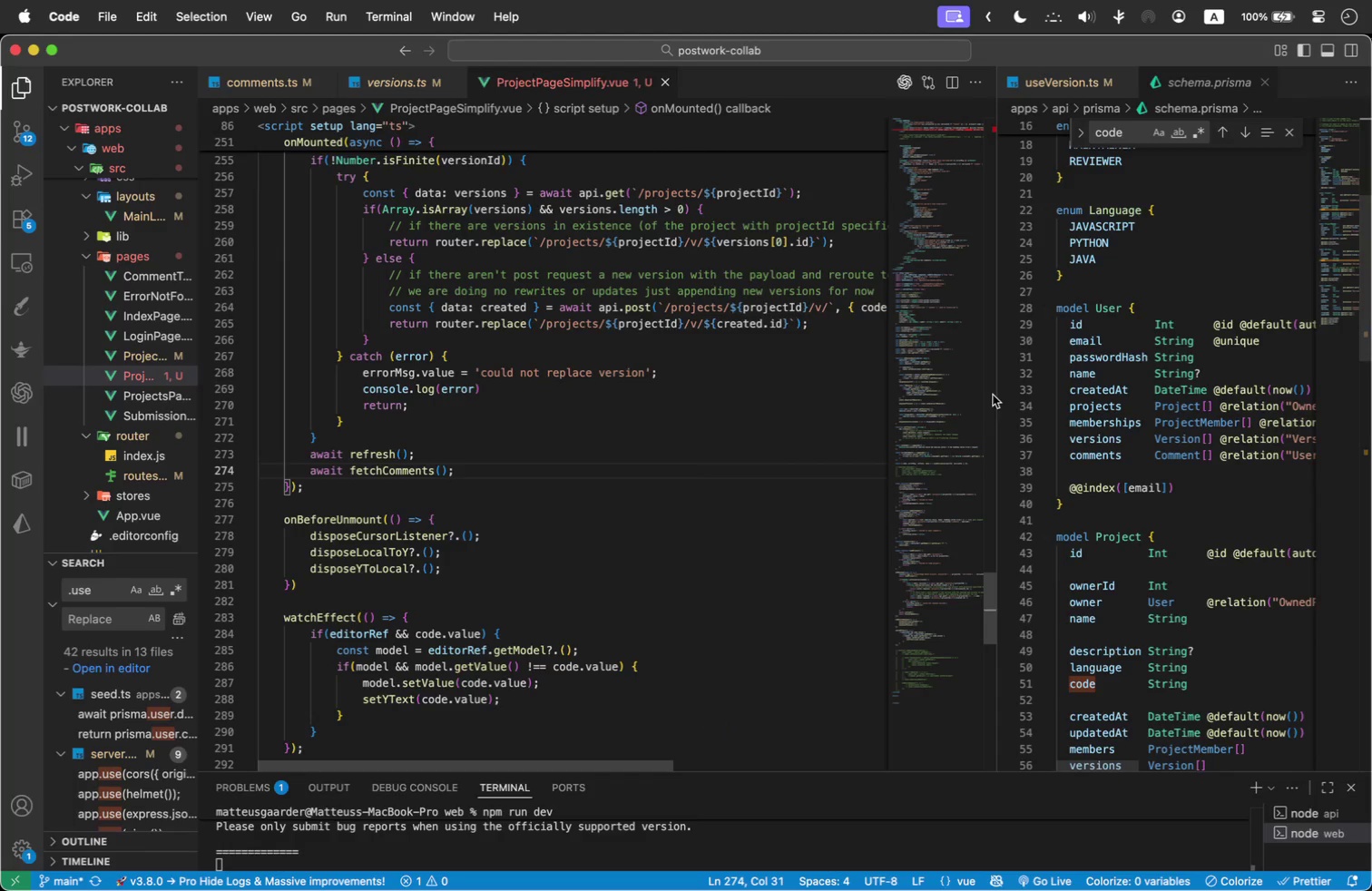 
left_click_drag(start_coordinate=[995, 391], to_coordinate=[660, 372])
 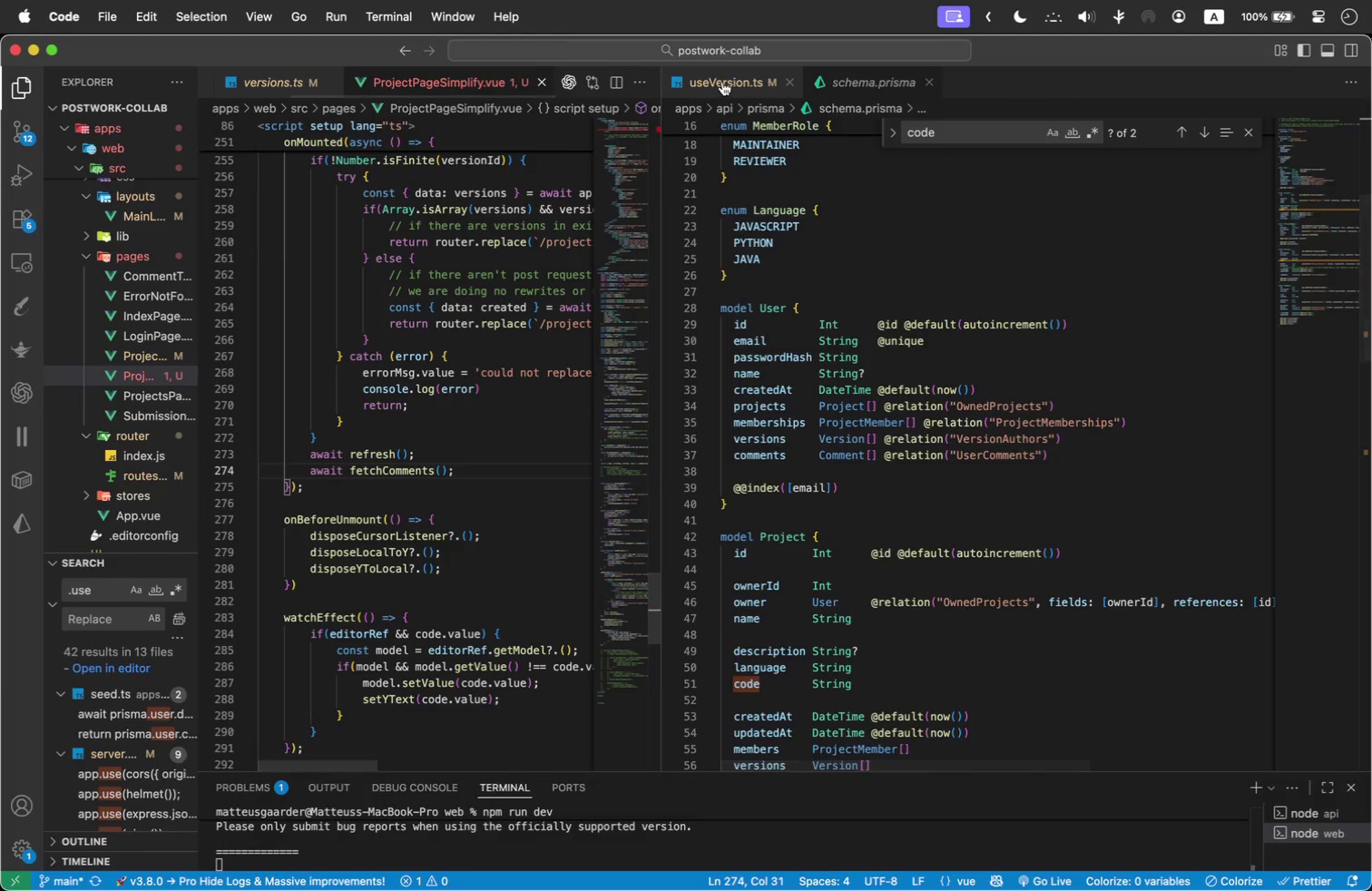 
left_click([722, 82])
 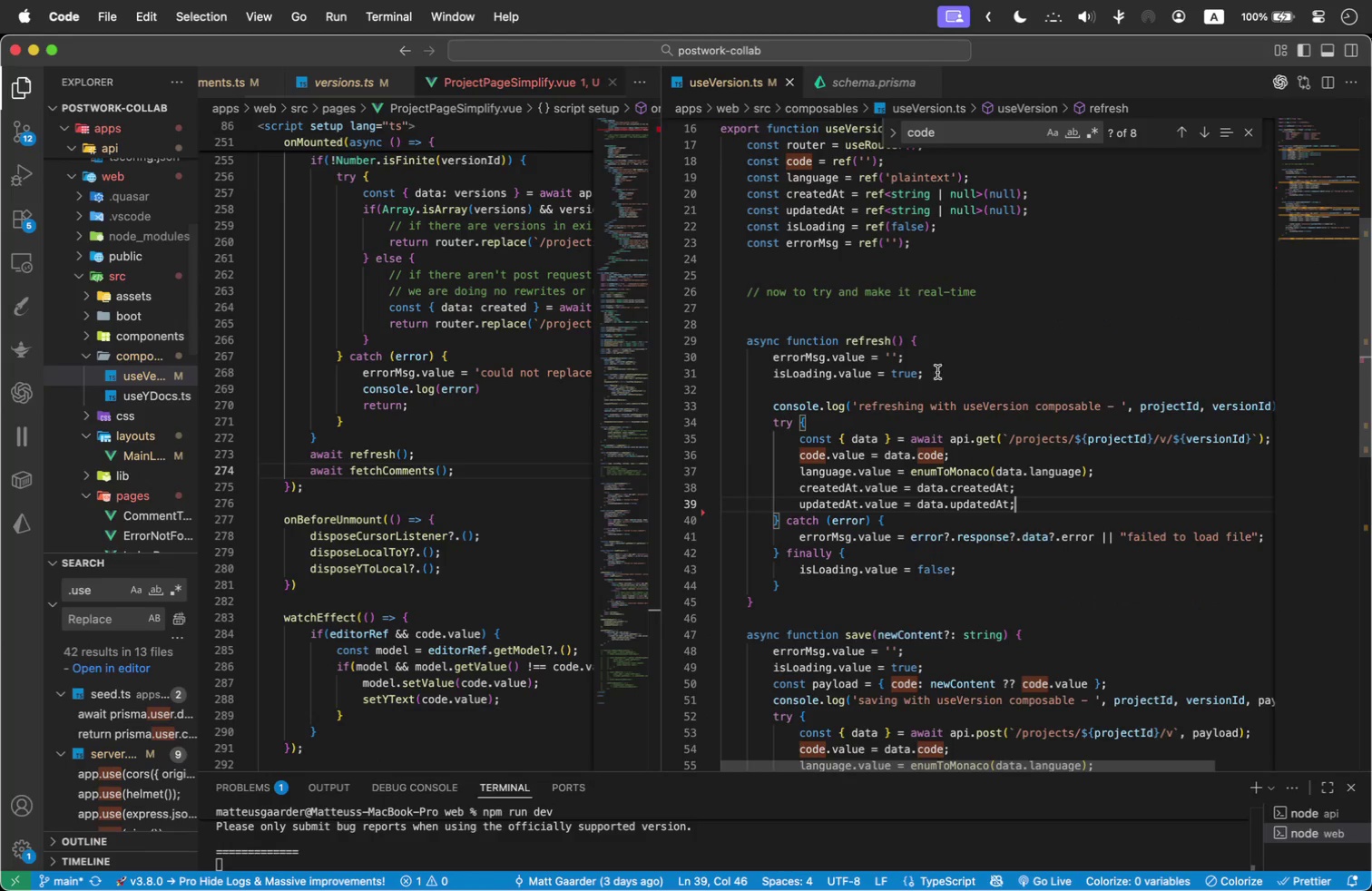 
scroll: coordinate [902, 583], scroll_direction: down, amount: 2.0
 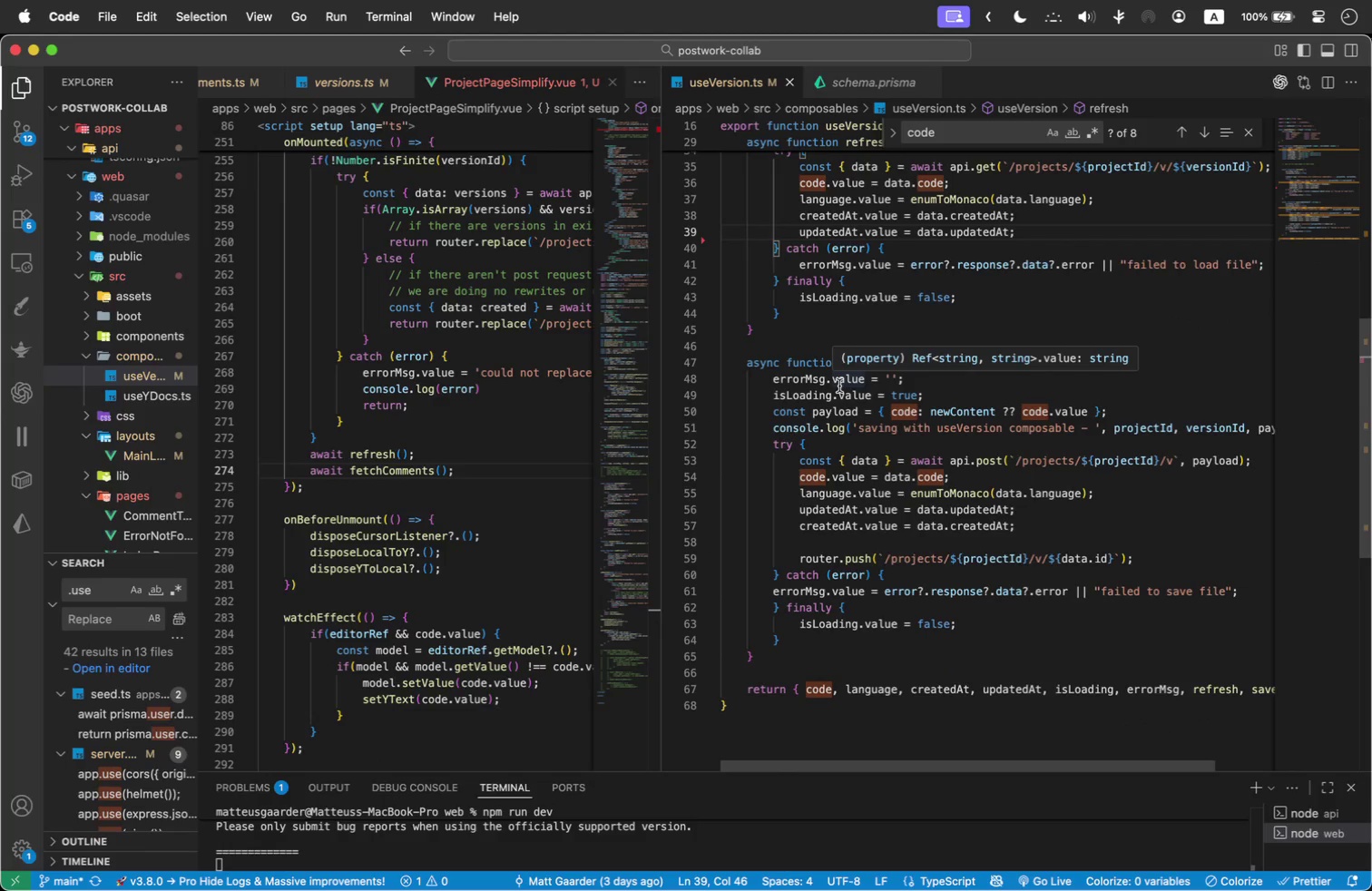 
mouse_move([807, 351])
 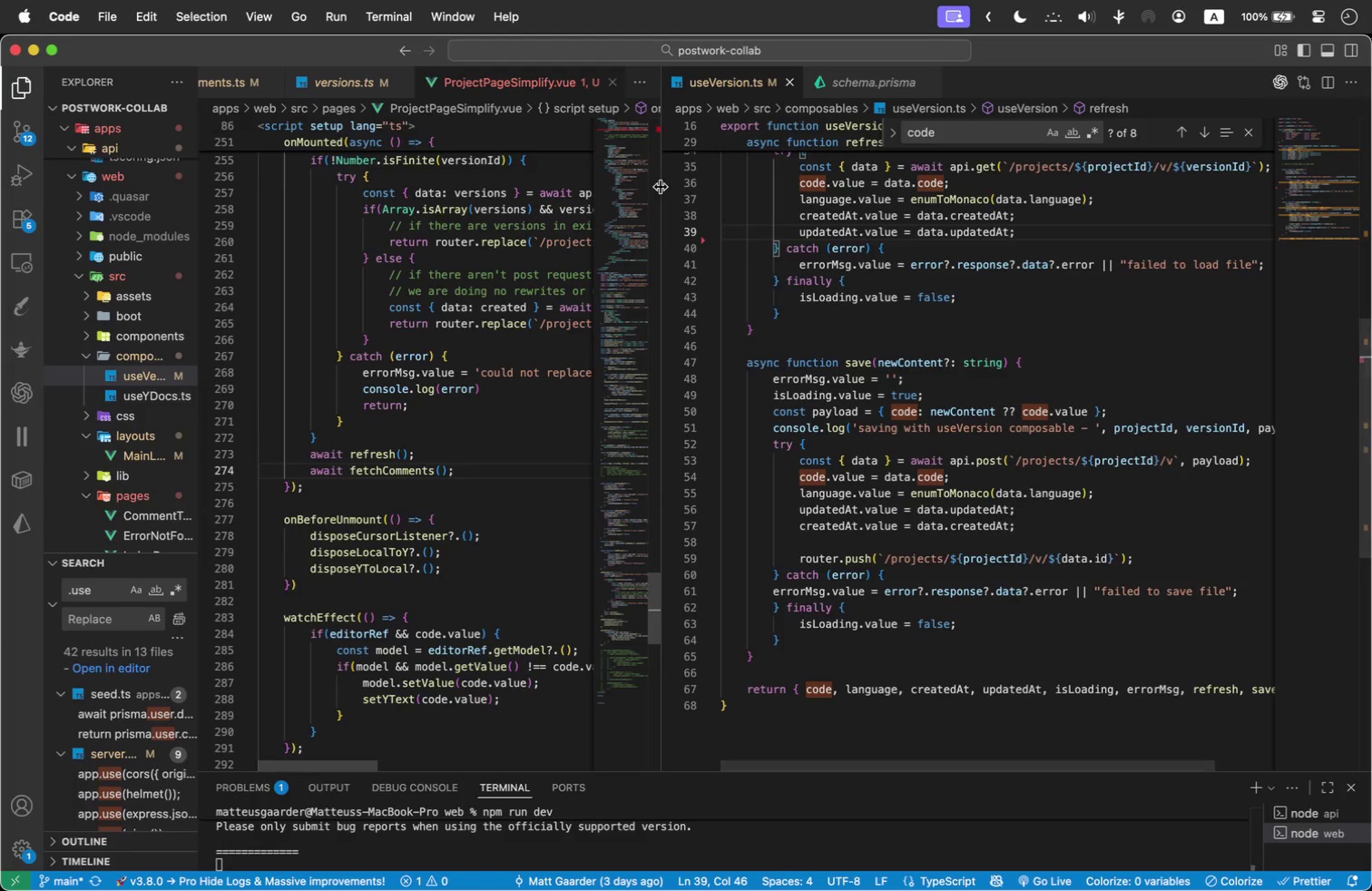 
left_click_drag(start_coordinate=[661, 187], to_coordinate=[775, 193])
 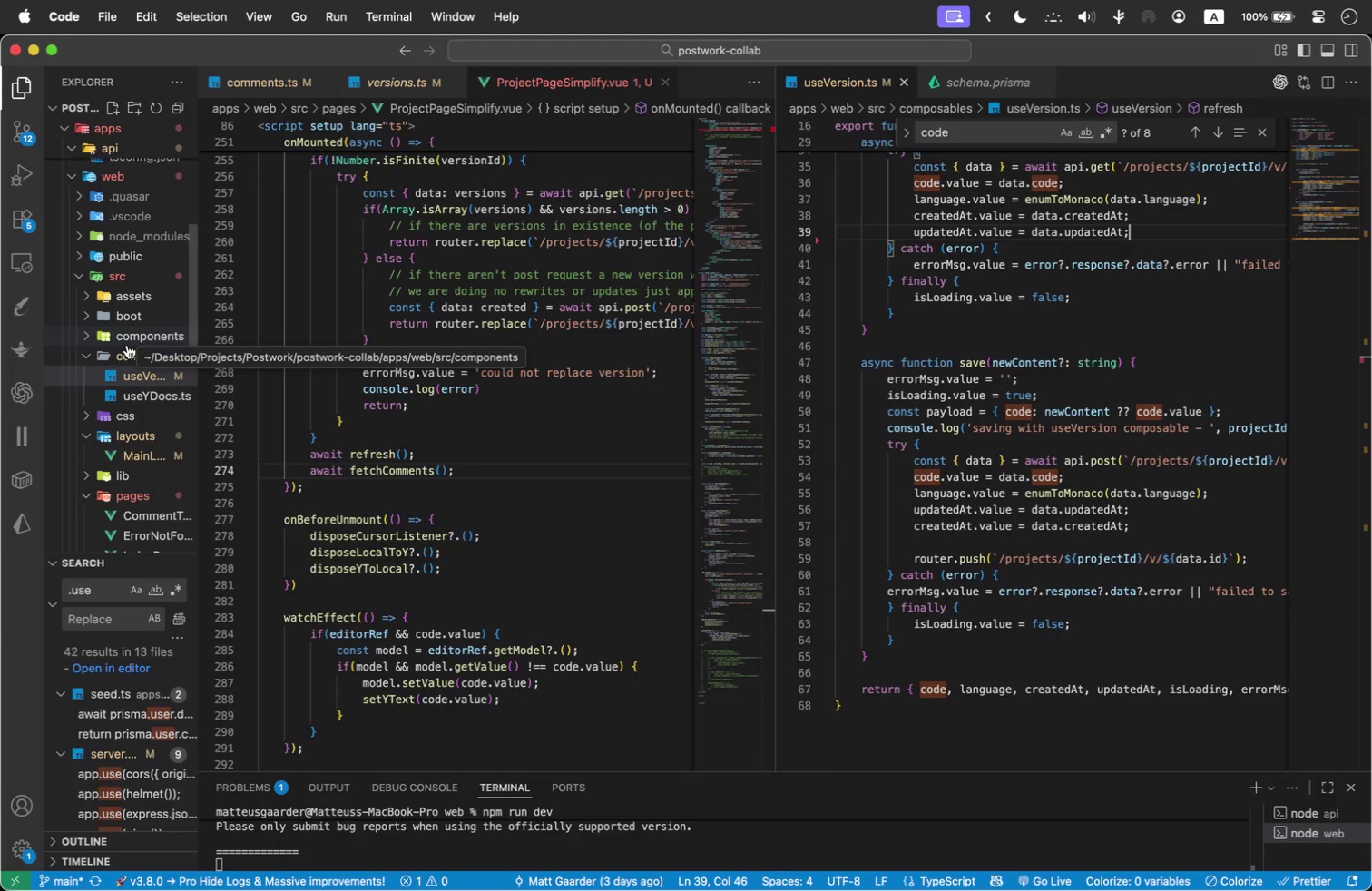 
wait(12.2)
 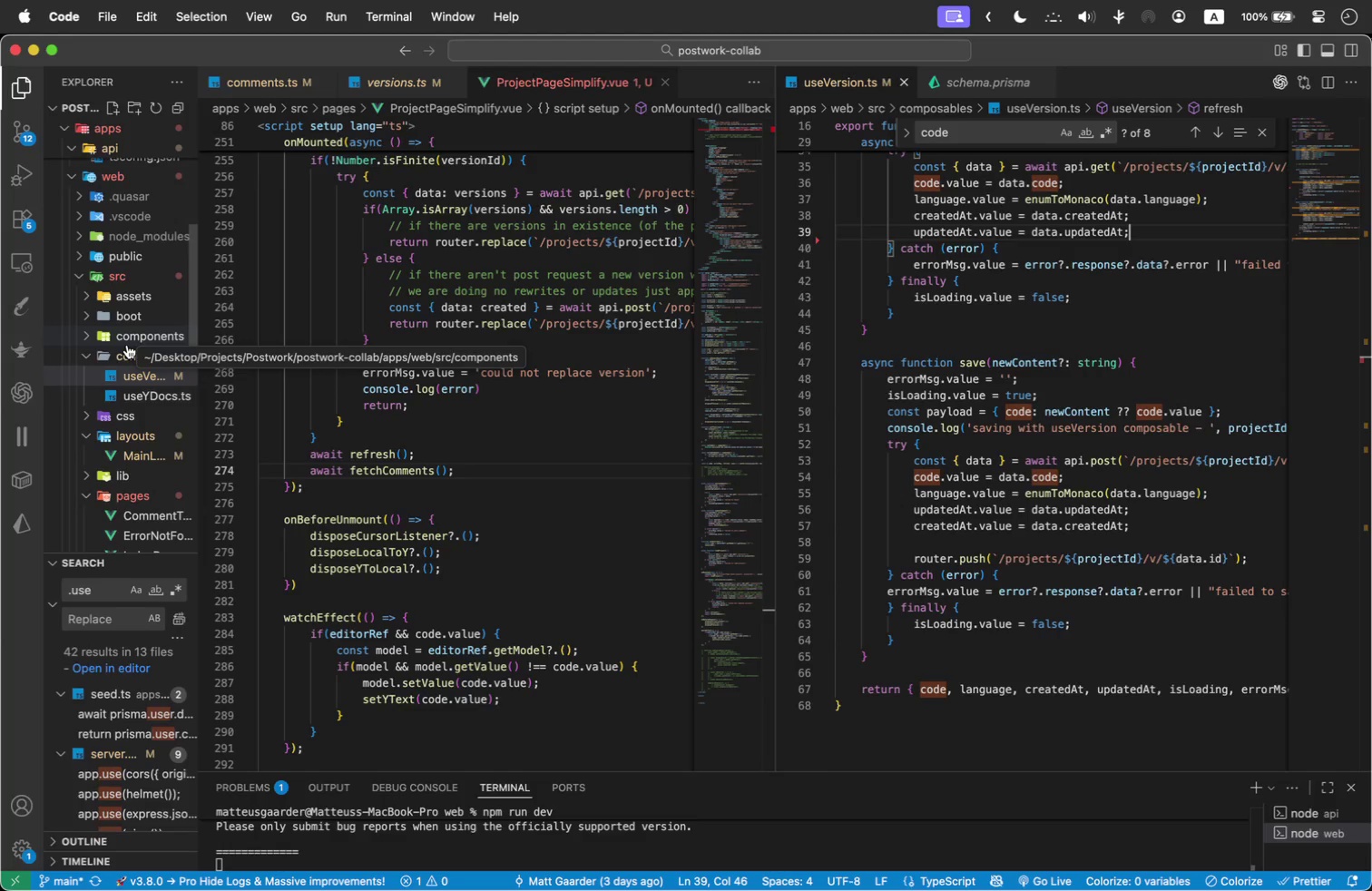 
left_click([1066, 857])
 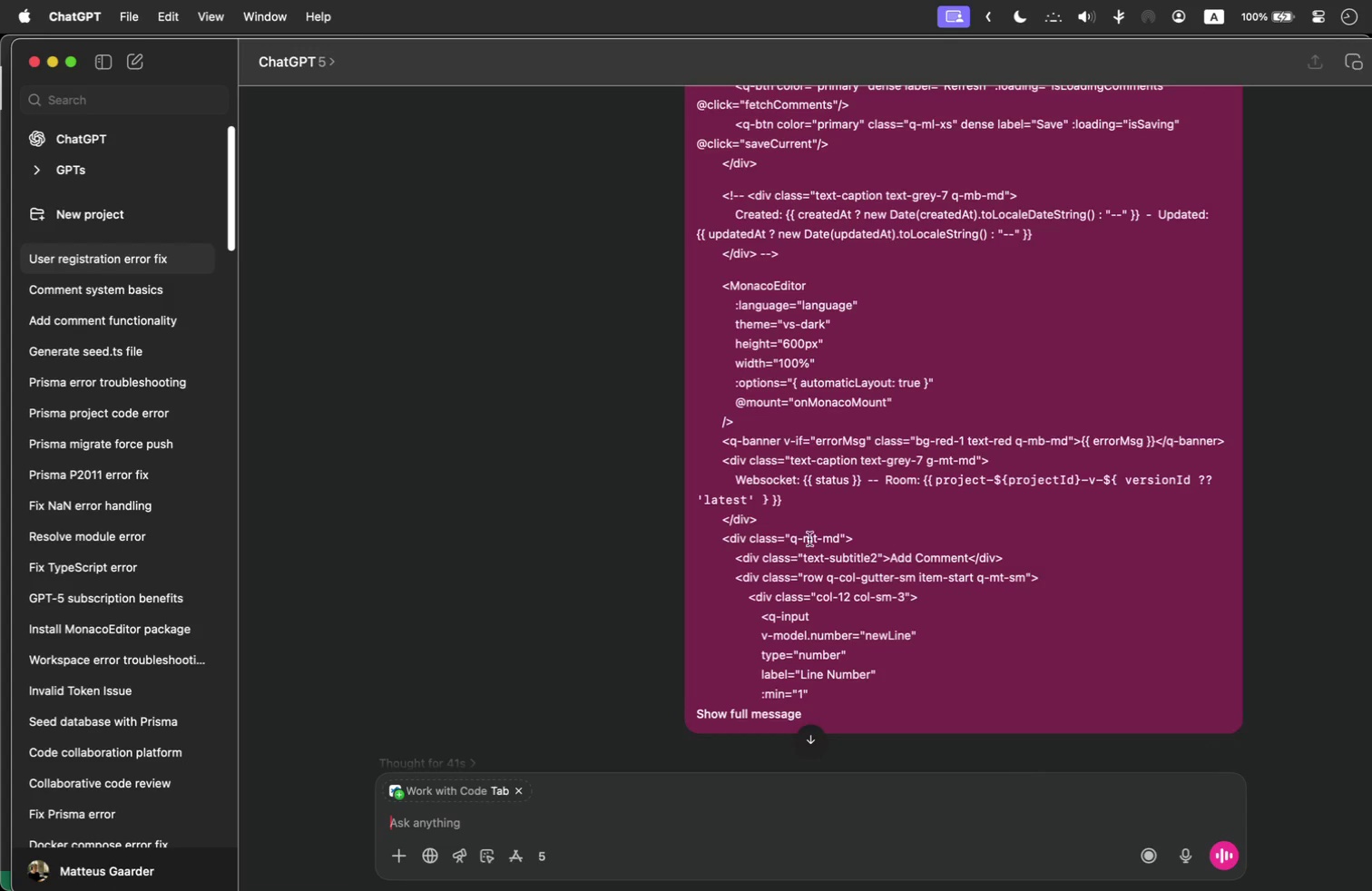 
scroll: coordinate [584, 408], scroll_direction: down, amount: 48.0
 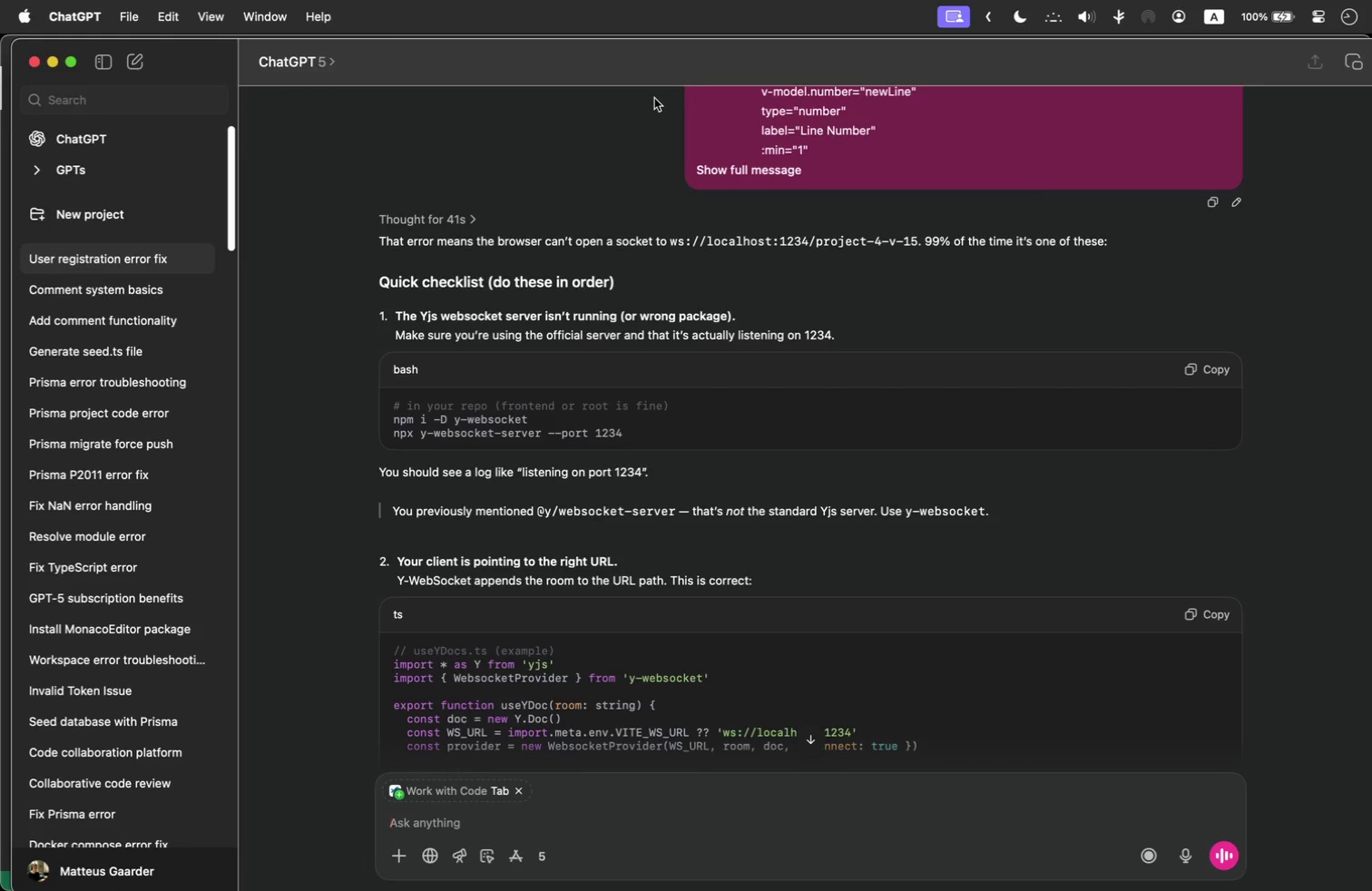 
wait(8.84)
 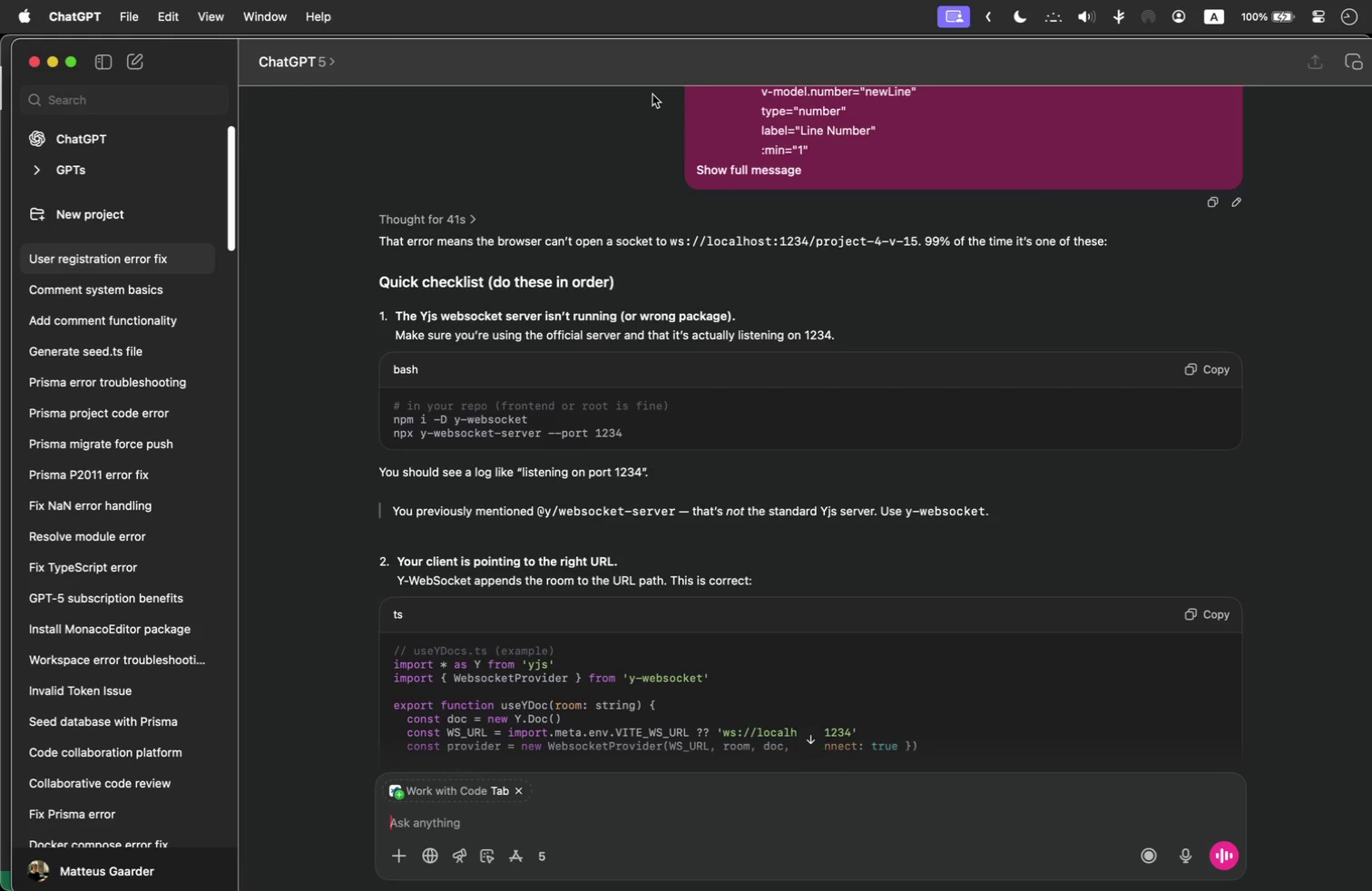 
key(Meta+Tab)
 